 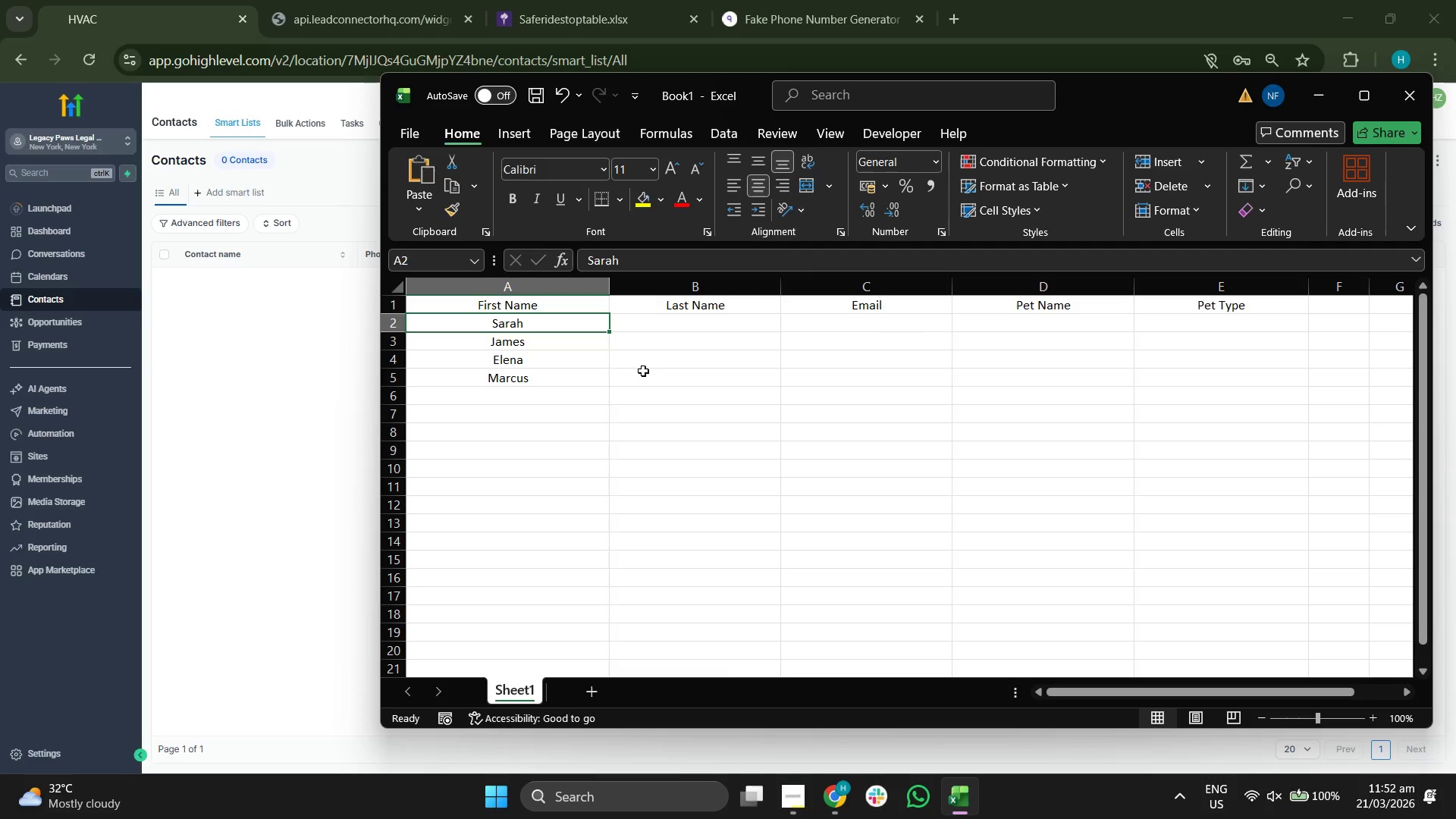 
key(ArrowDown)
 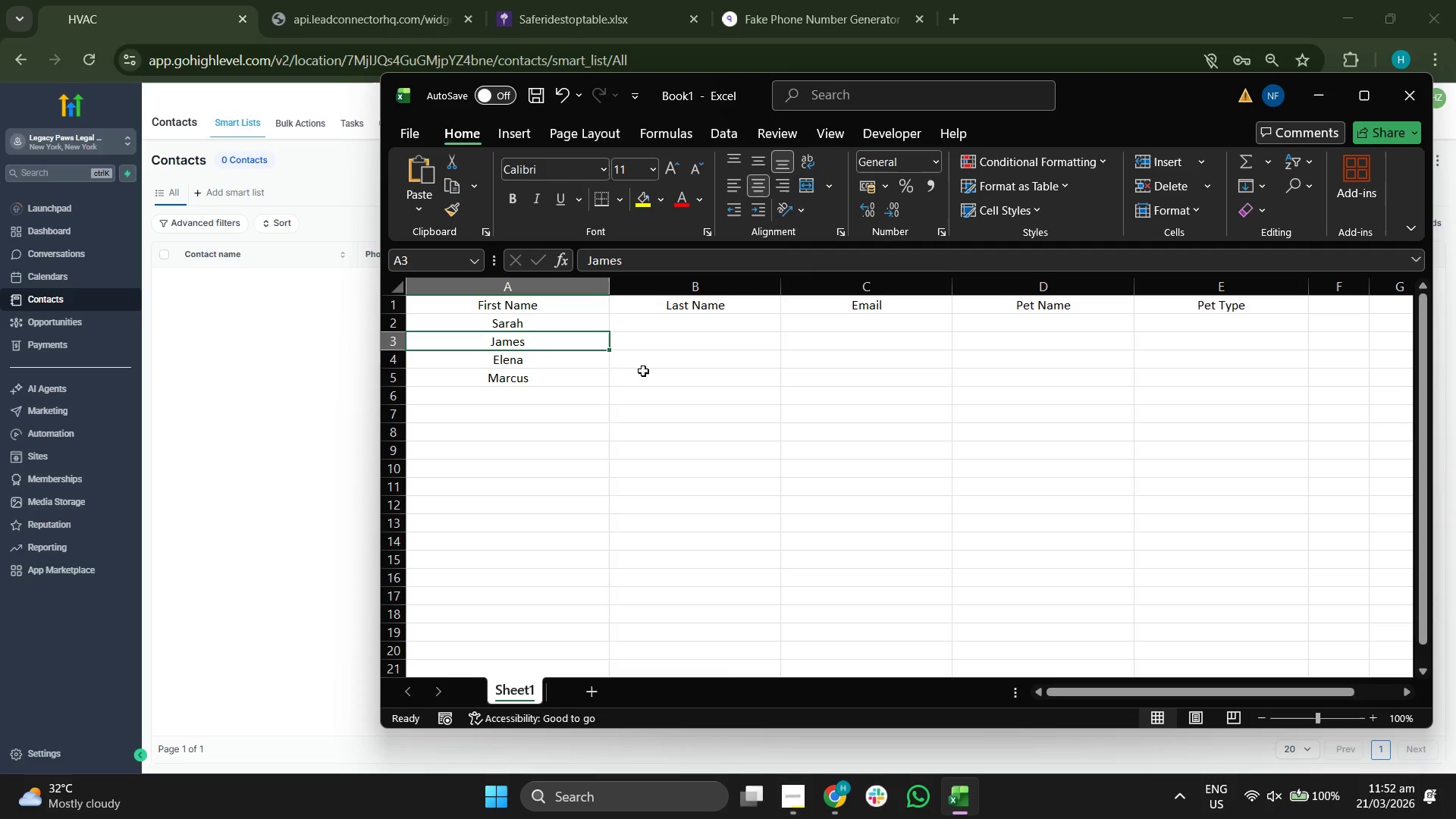 
key(ArrowDown)
 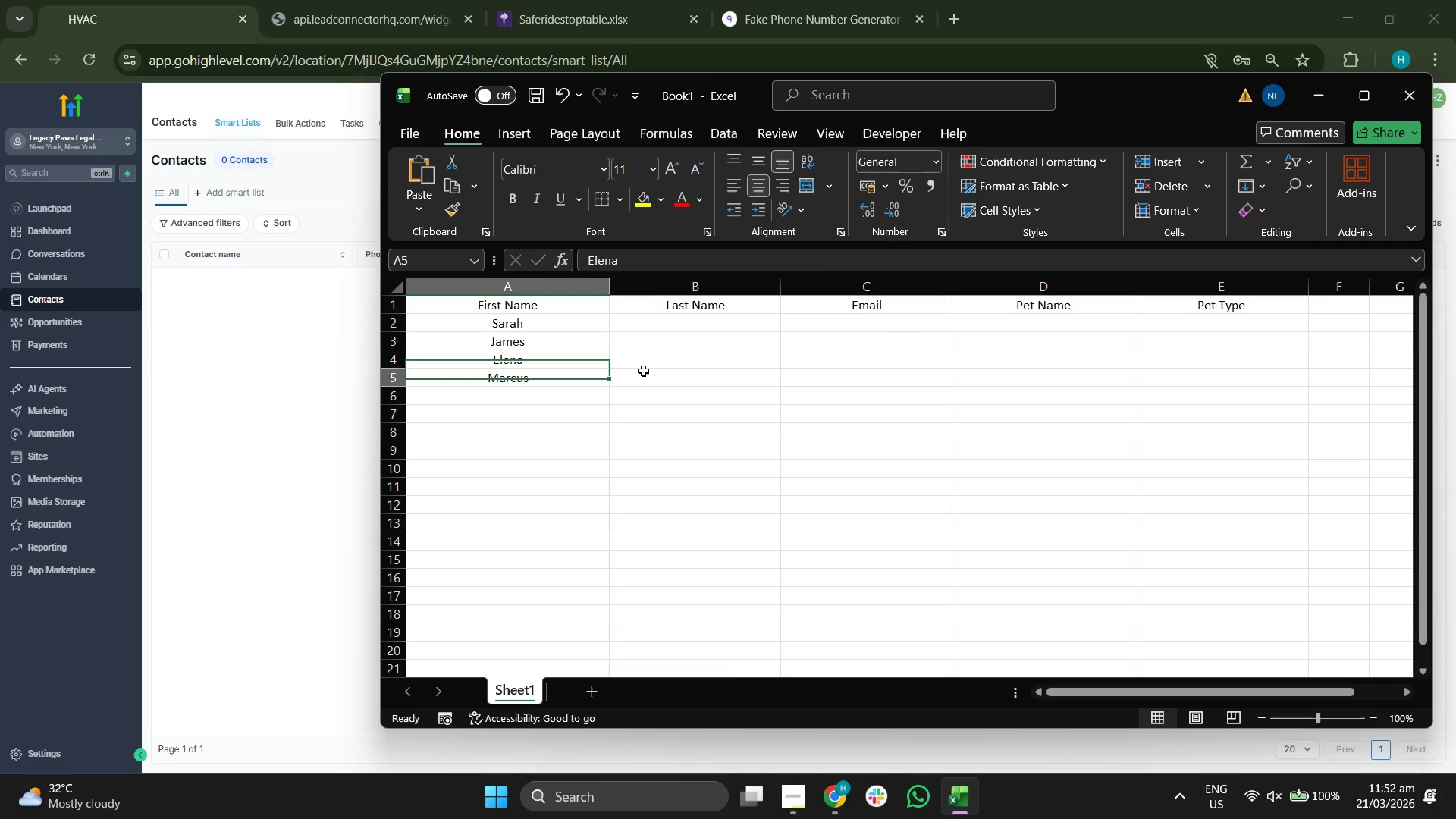 
key(ArrowDown)
 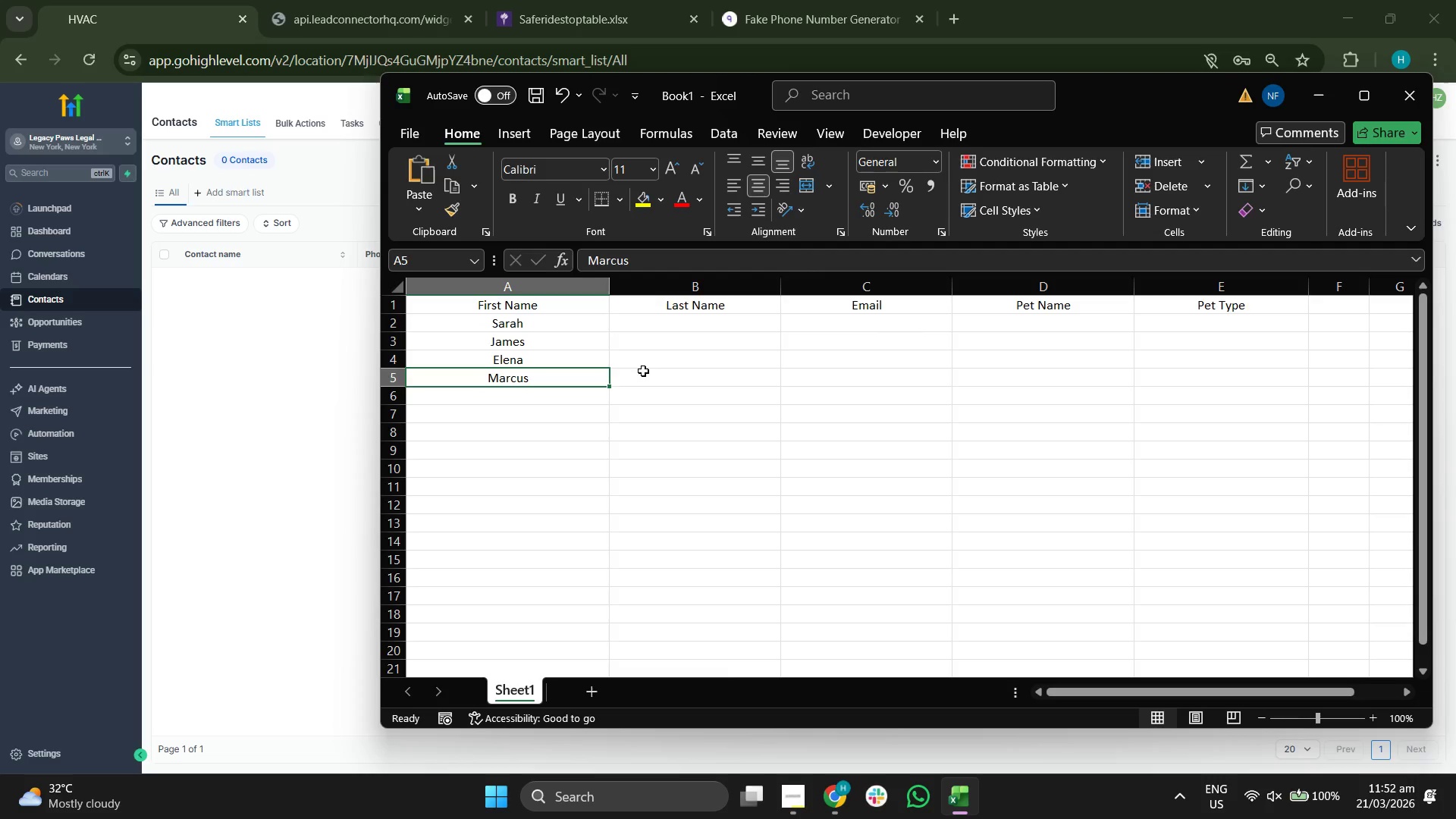 
key(ArrowDown)
 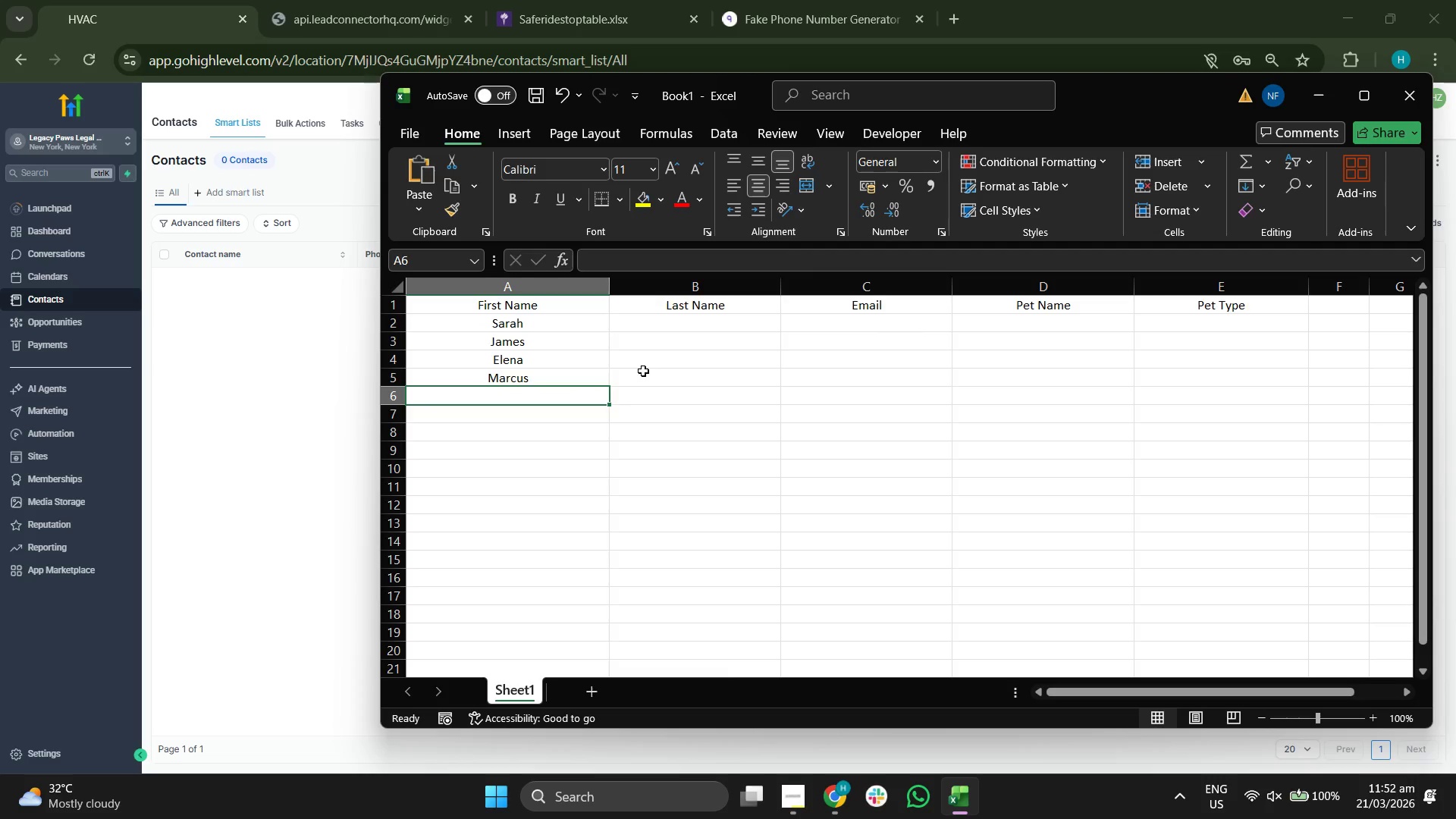 
type(Linda)
 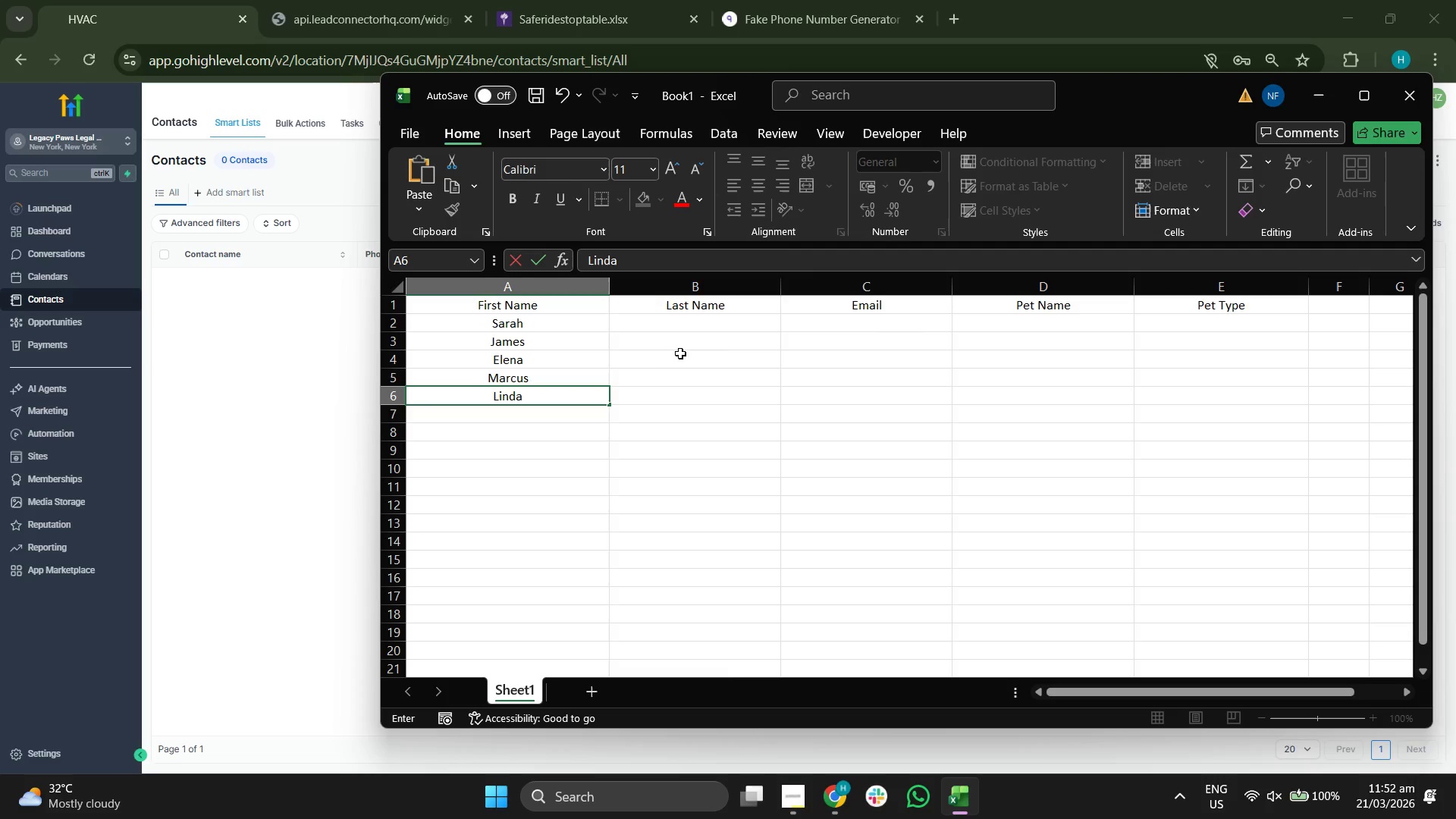 
left_click([740, 322])
 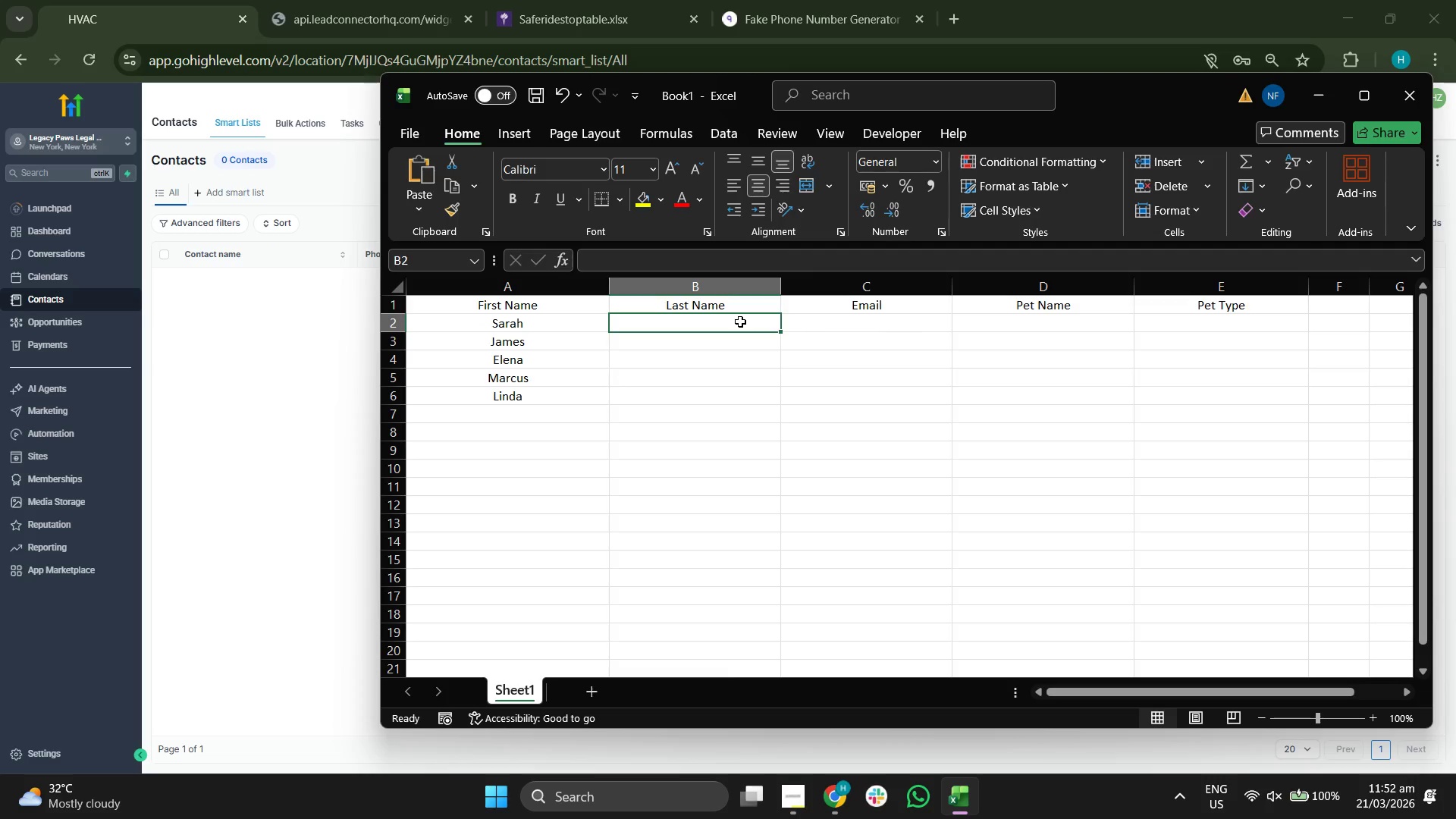 
type(i)
key(Backspace)
type(mn)
key(Backspace)
key(Backspace)
type(I)
key(Backspace)
type(MI)
key(Backspace)
type(m)
key(Backspace)
key(Backspace)
type(Miller)
 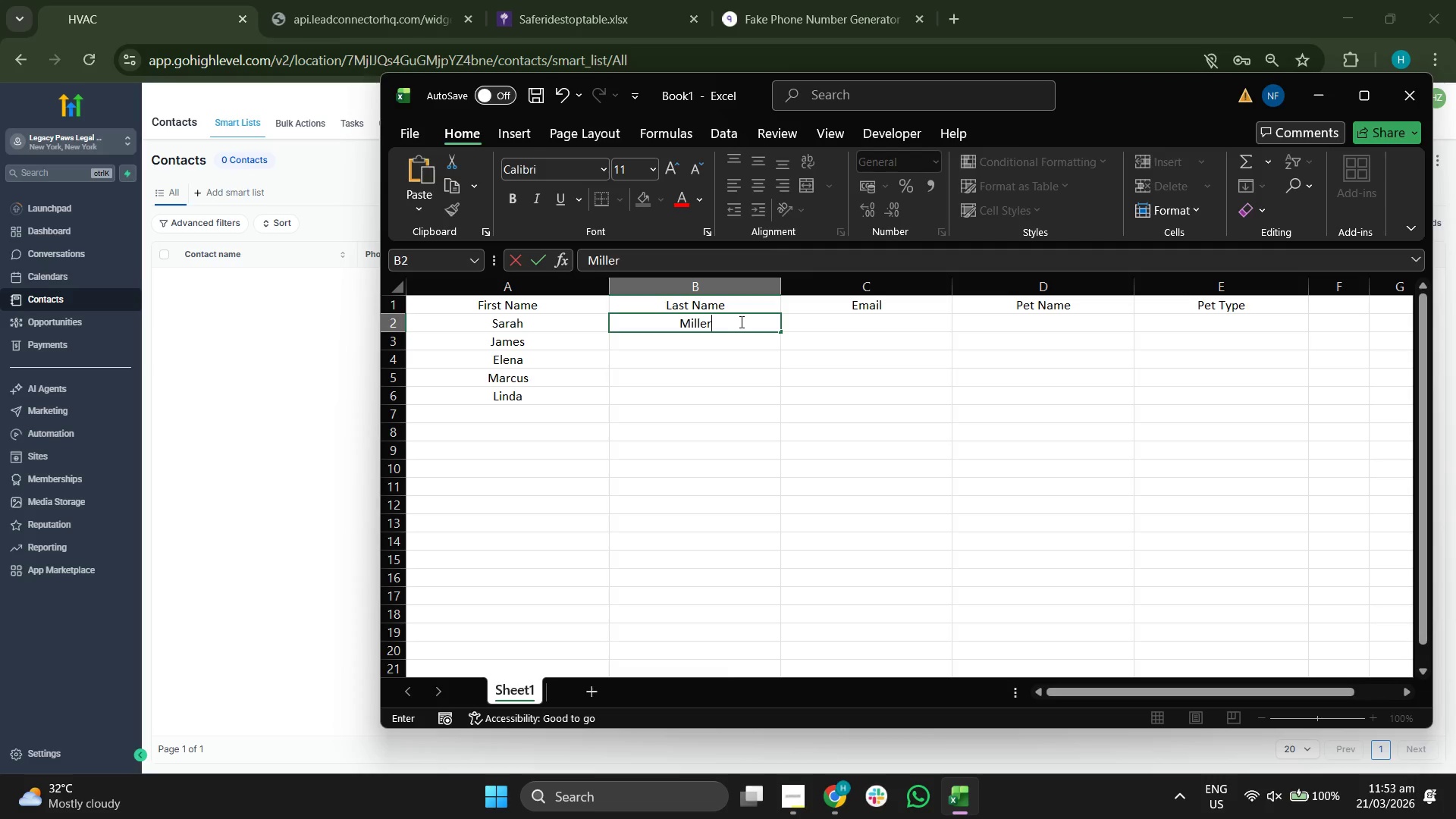 
key(Enter)
 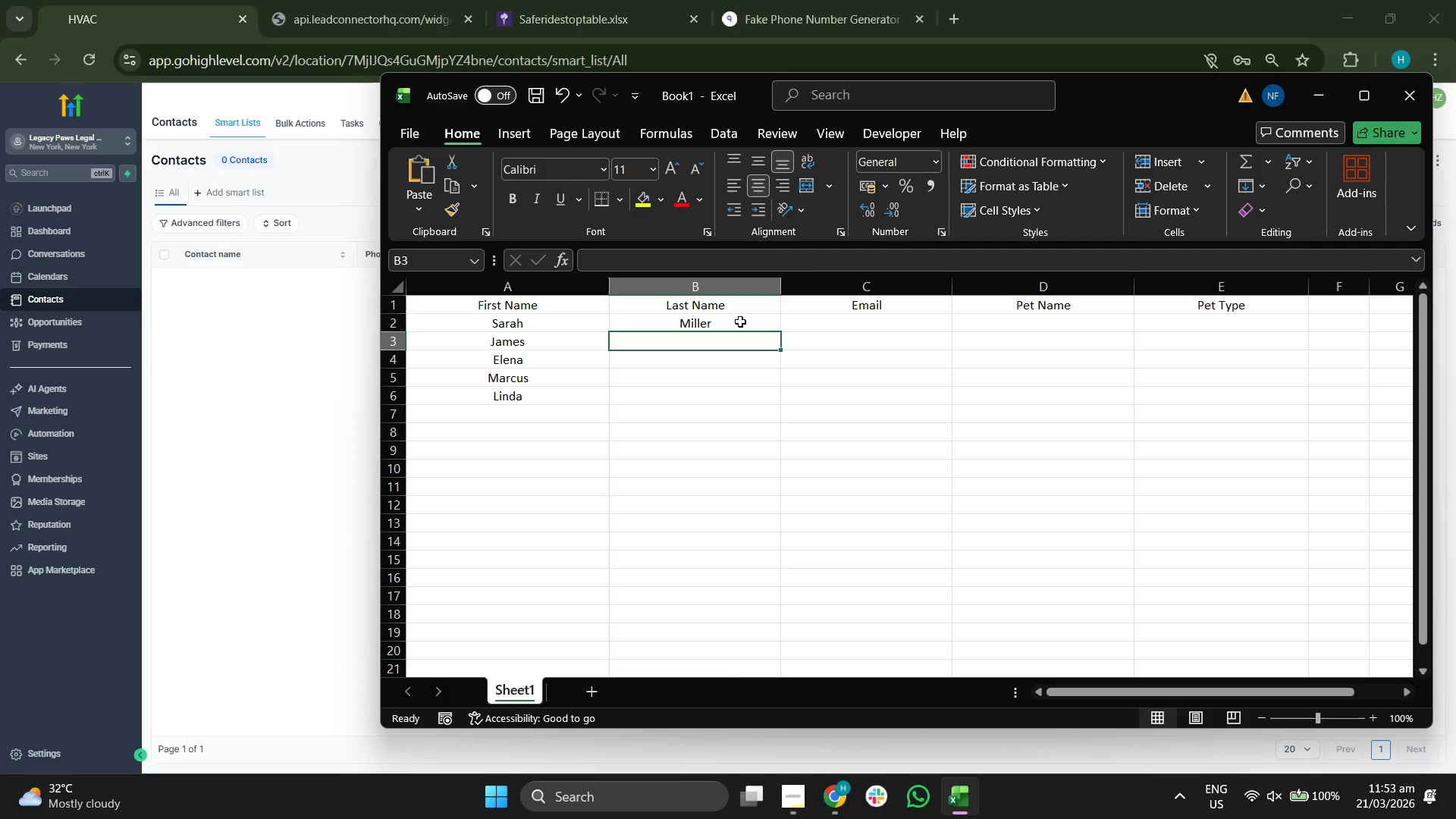 
type(Chen)
 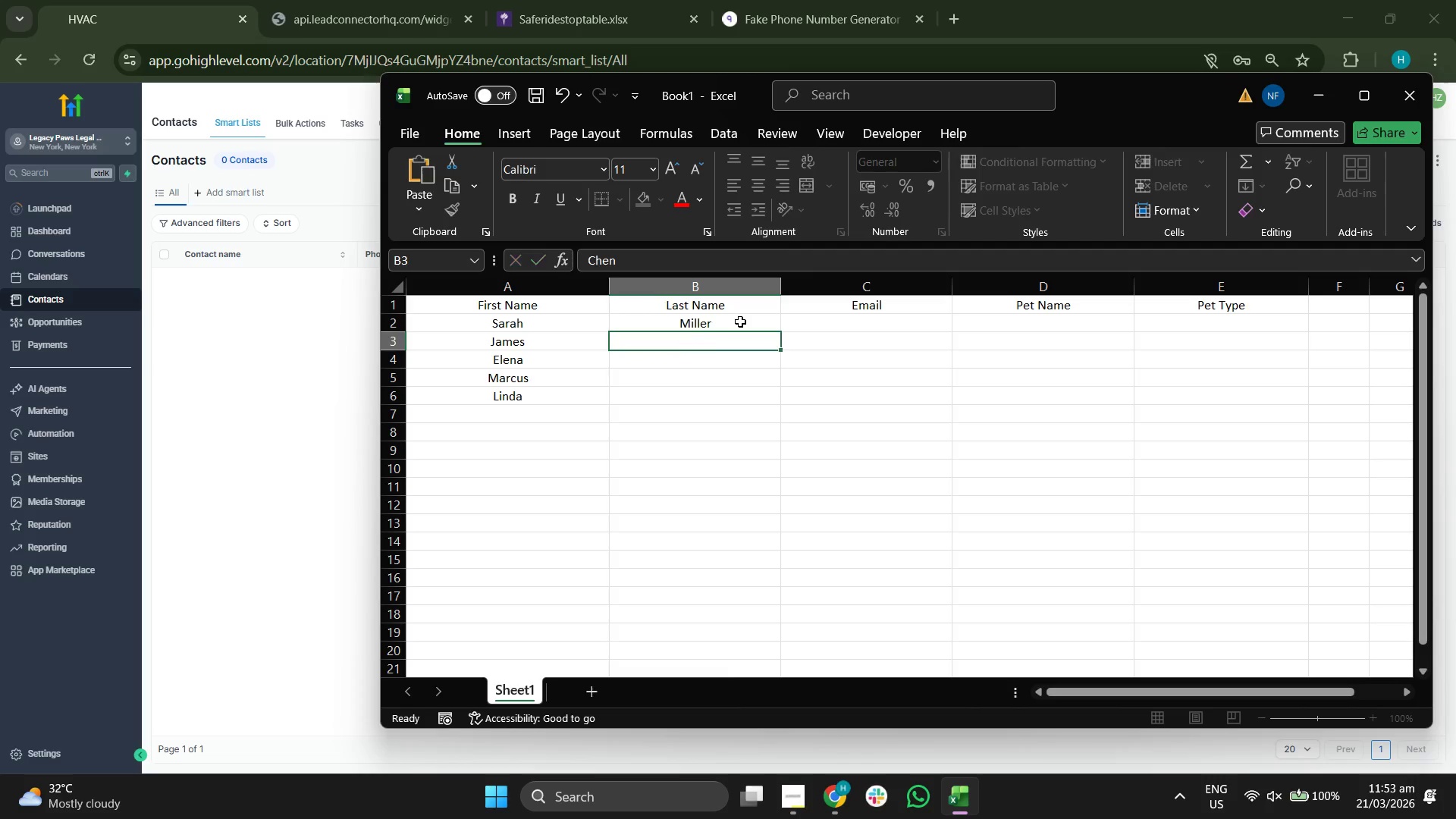 
key(Enter)
 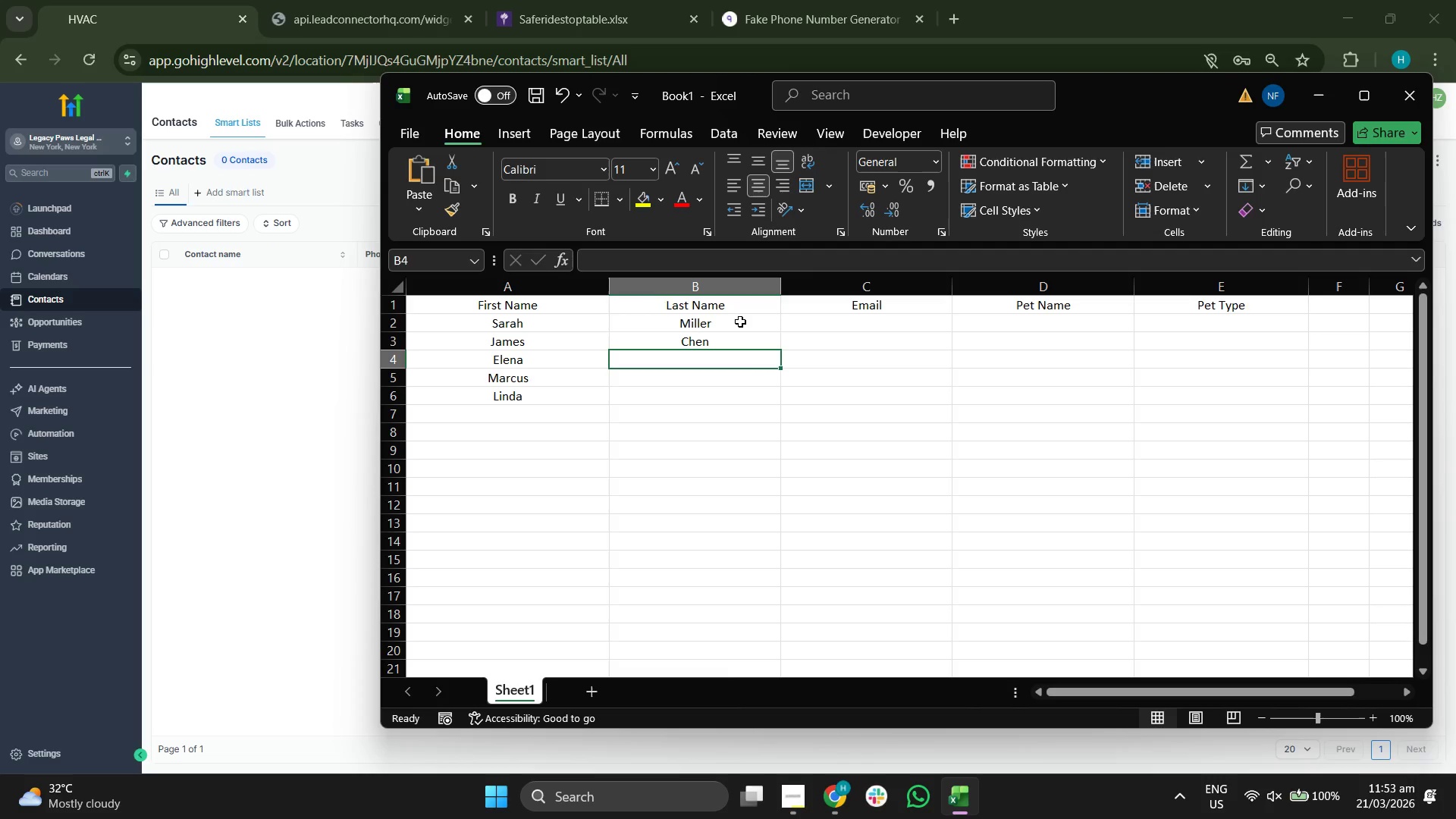 
type(Rodqi)
key(Backspace)
key(Backspace)
type(ei)
key(Backspace)
key(Backspace)
type(riguez)
 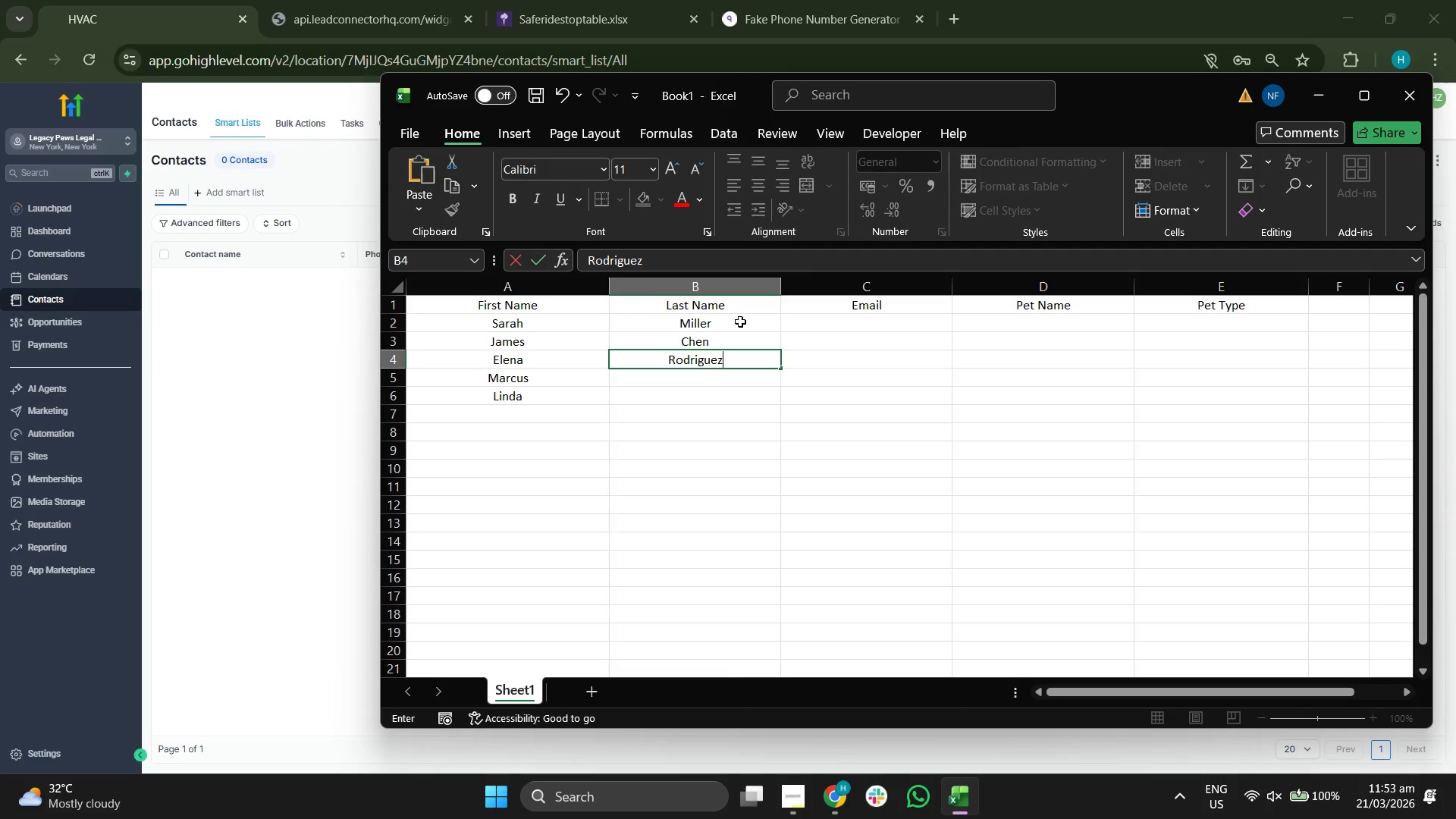 
key(Enter)
 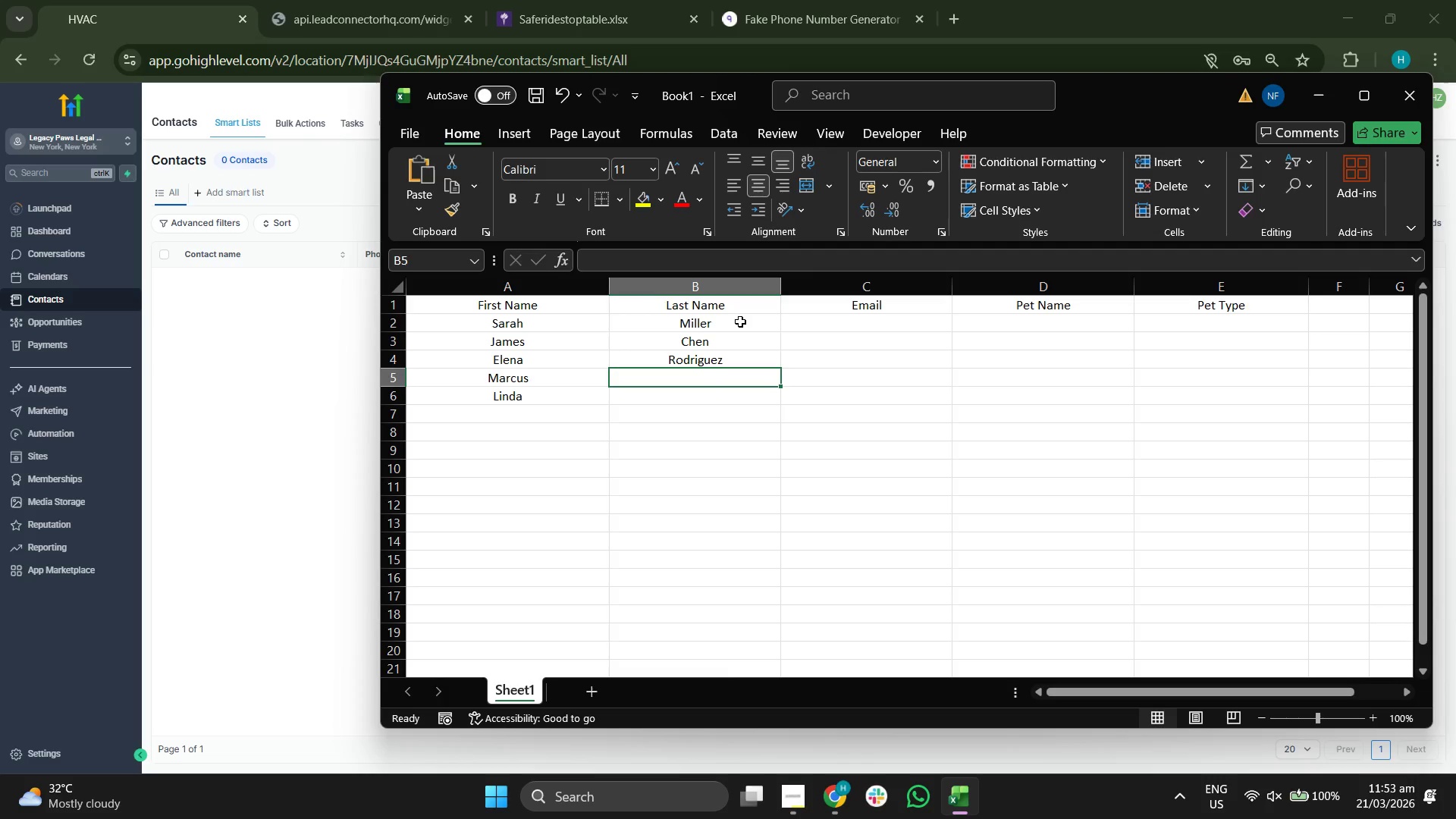 
type(Thorne)
 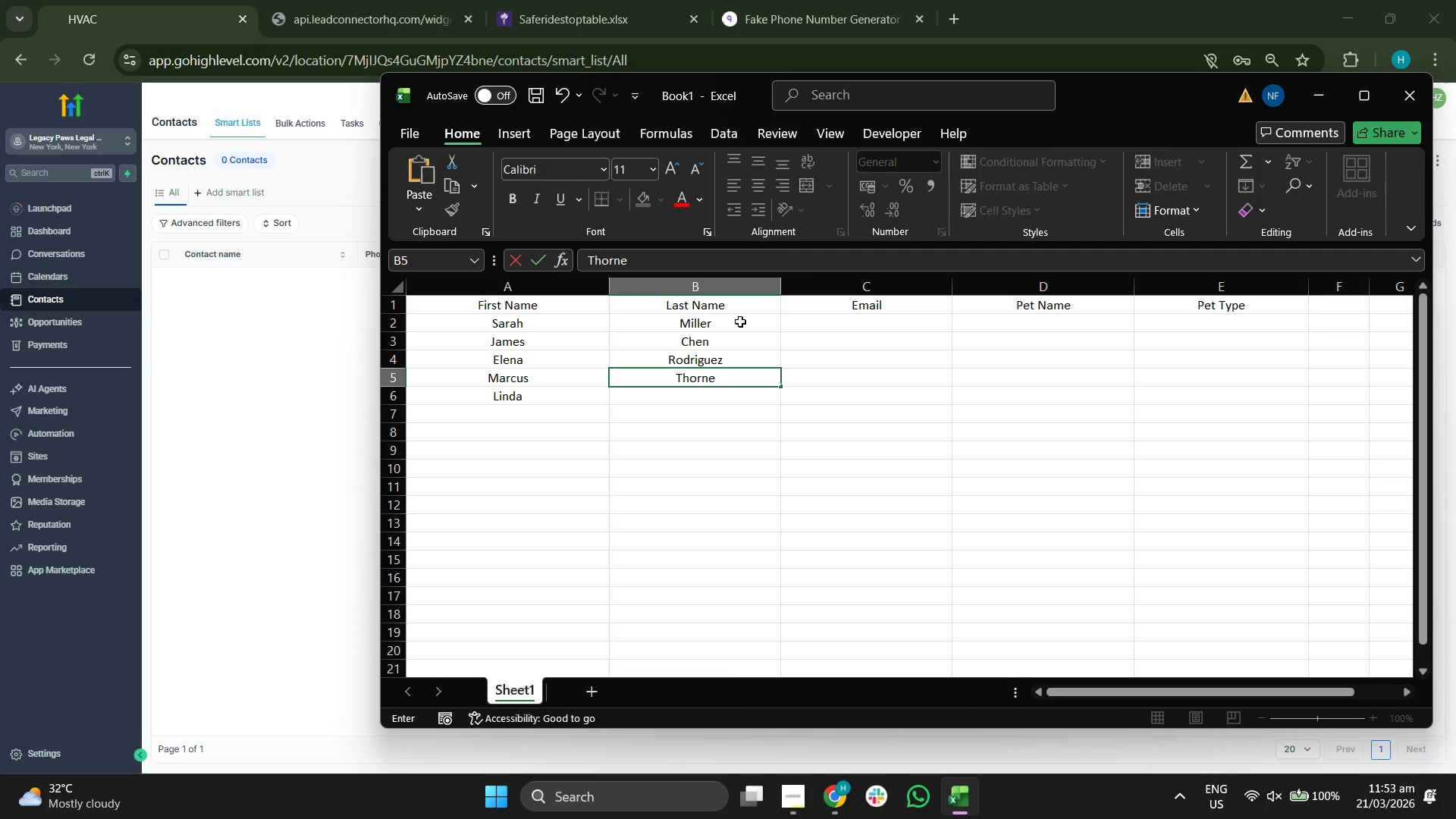 
key(Enter)
 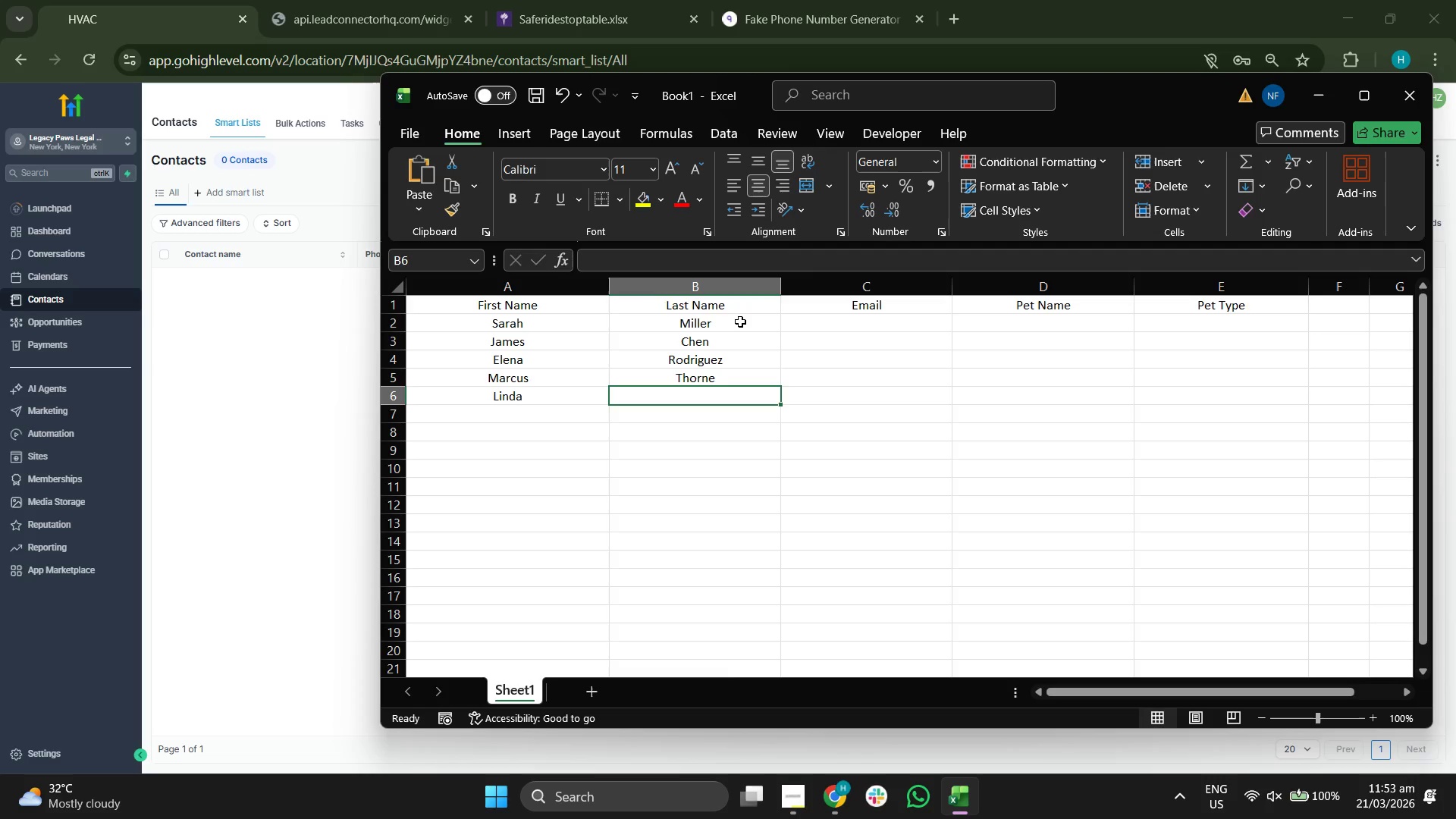 
type(Gale)
 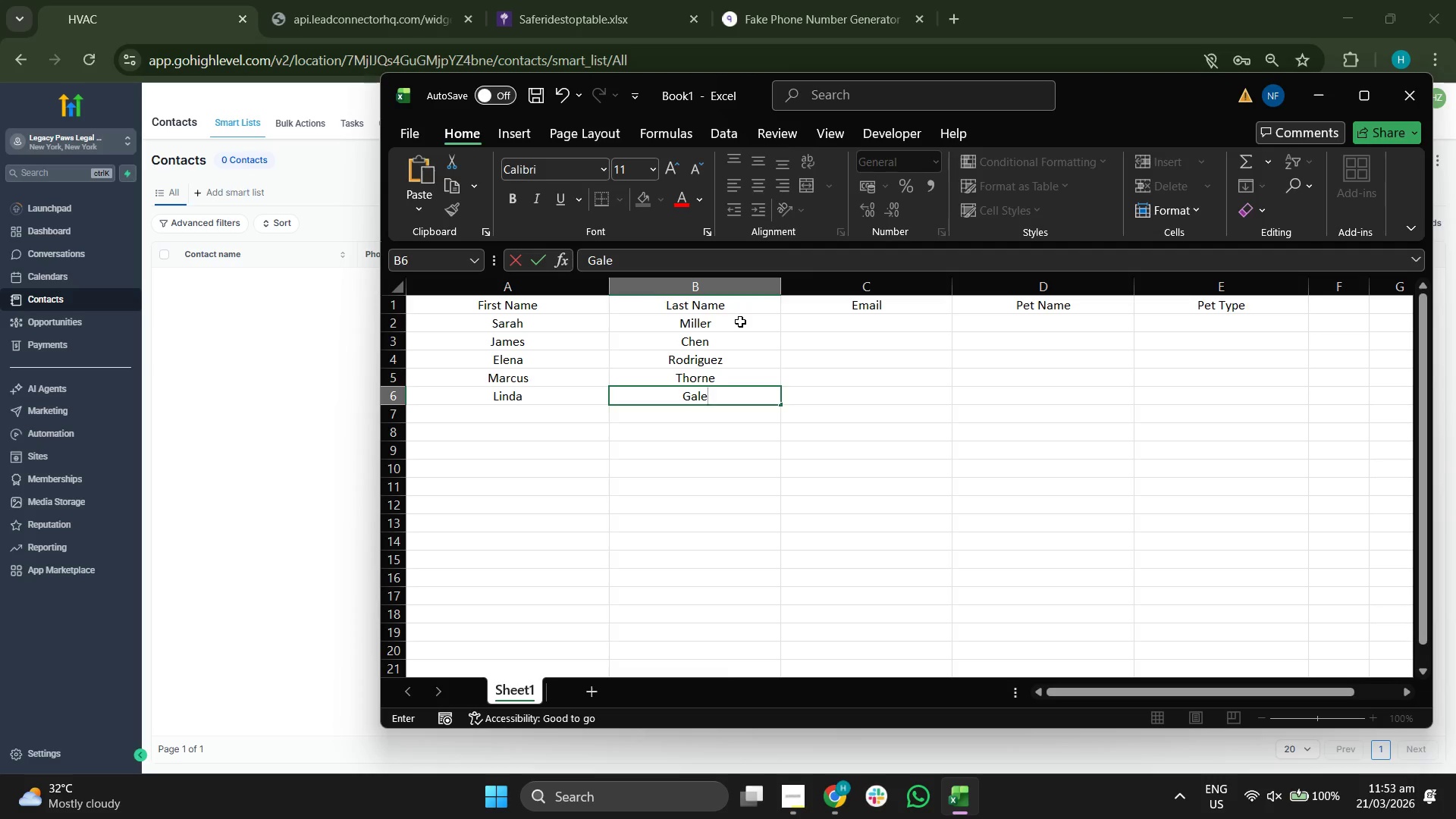 
key(Enter)
 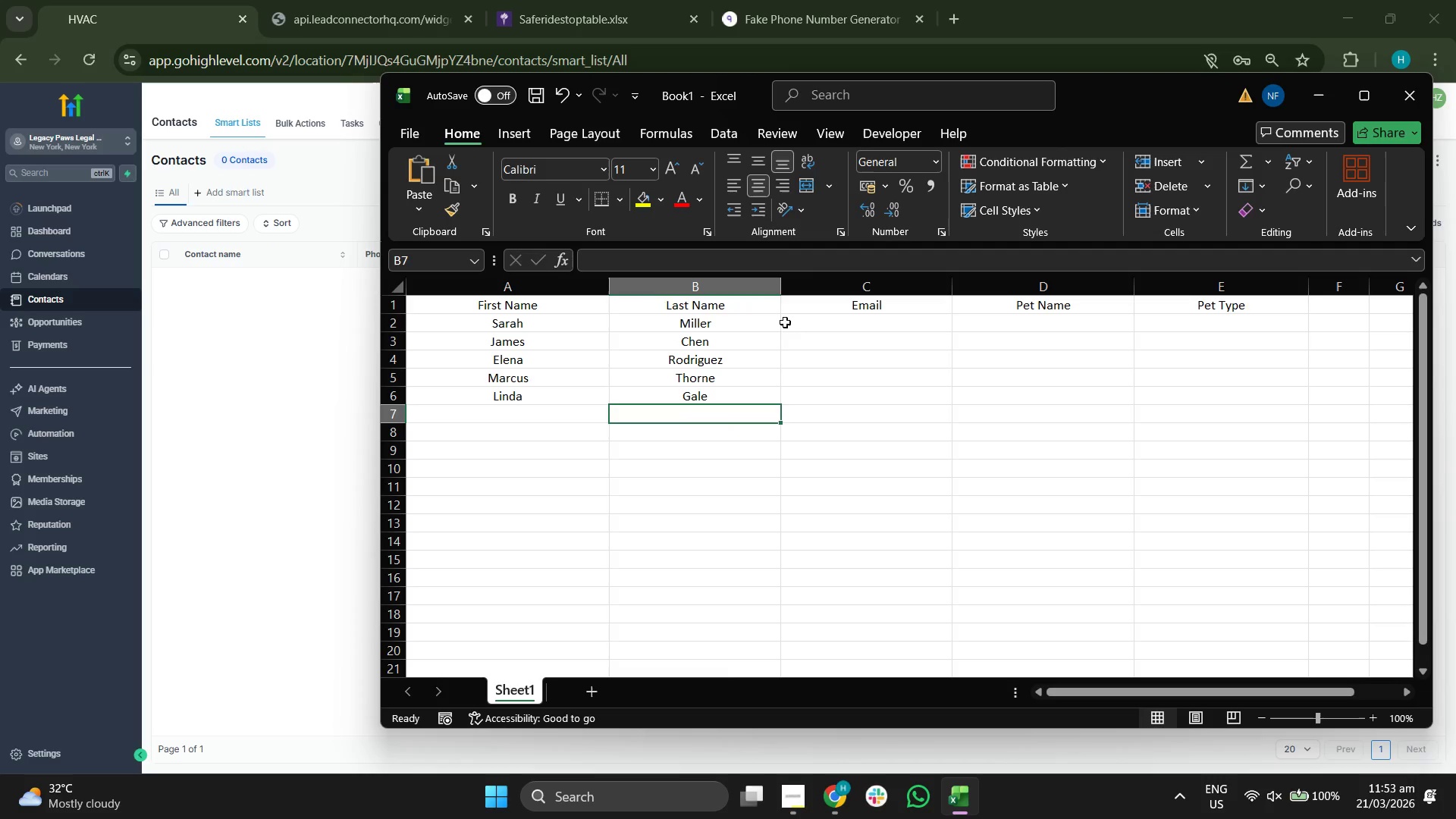 
left_click([830, 329])
 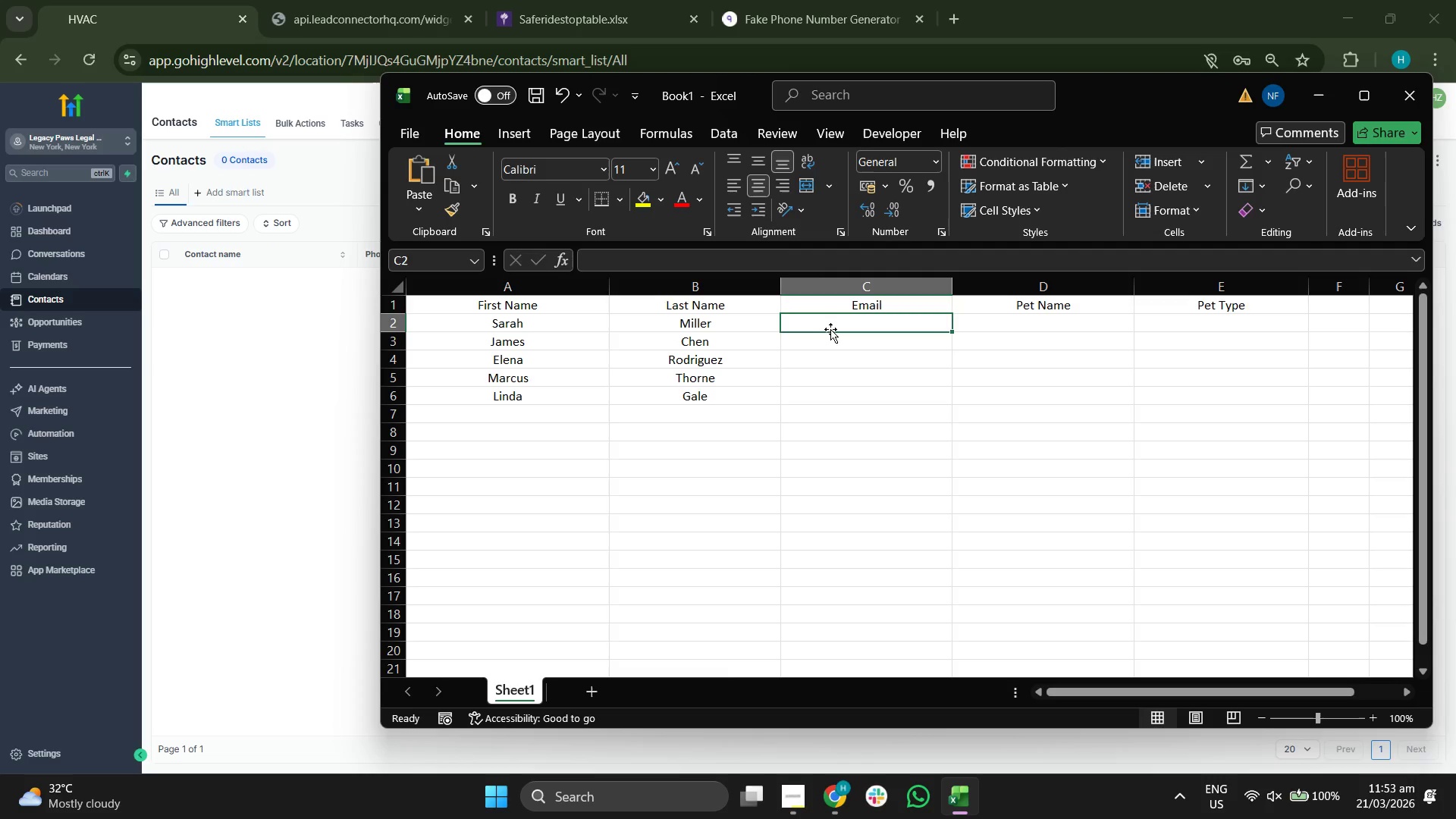 
type(asa)
key(Backspace)
key(Backspace)
type(s)
key(Backspace)
key(Backspace)
type(sarah@ea)
key(Backspace)
type(xample.com)
 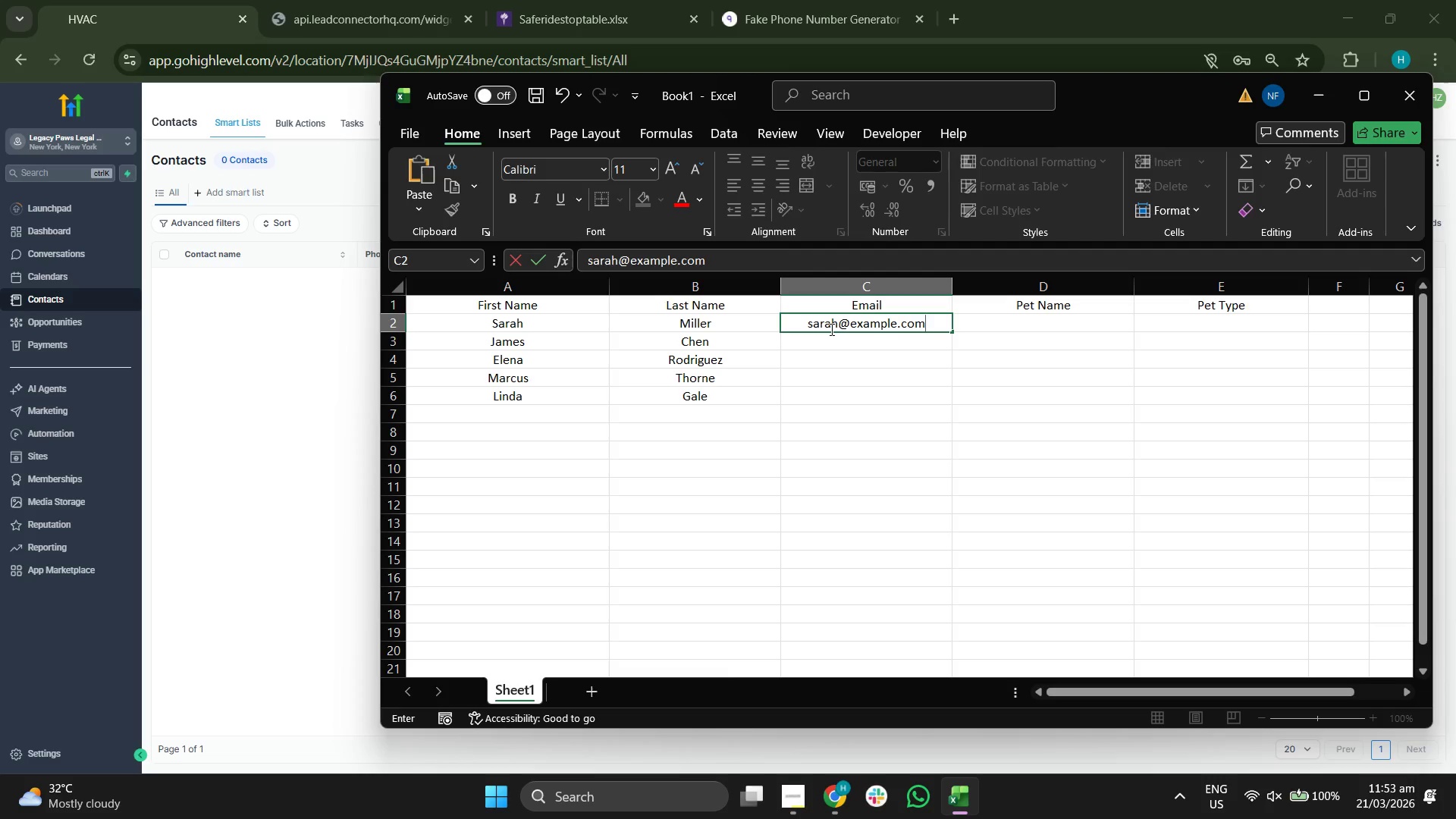 
double_click([886, 337])
 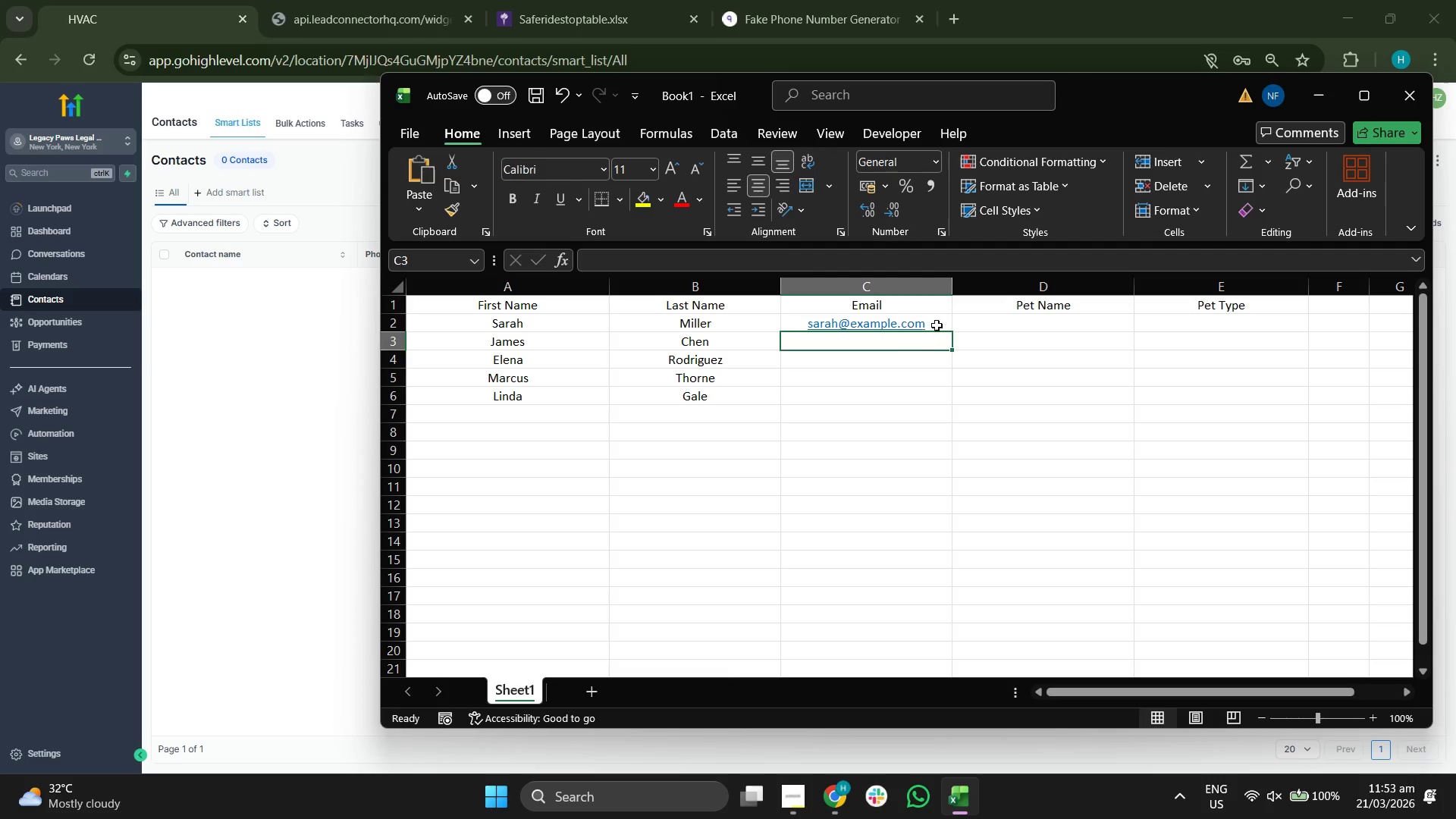 
left_click([939, 325])
 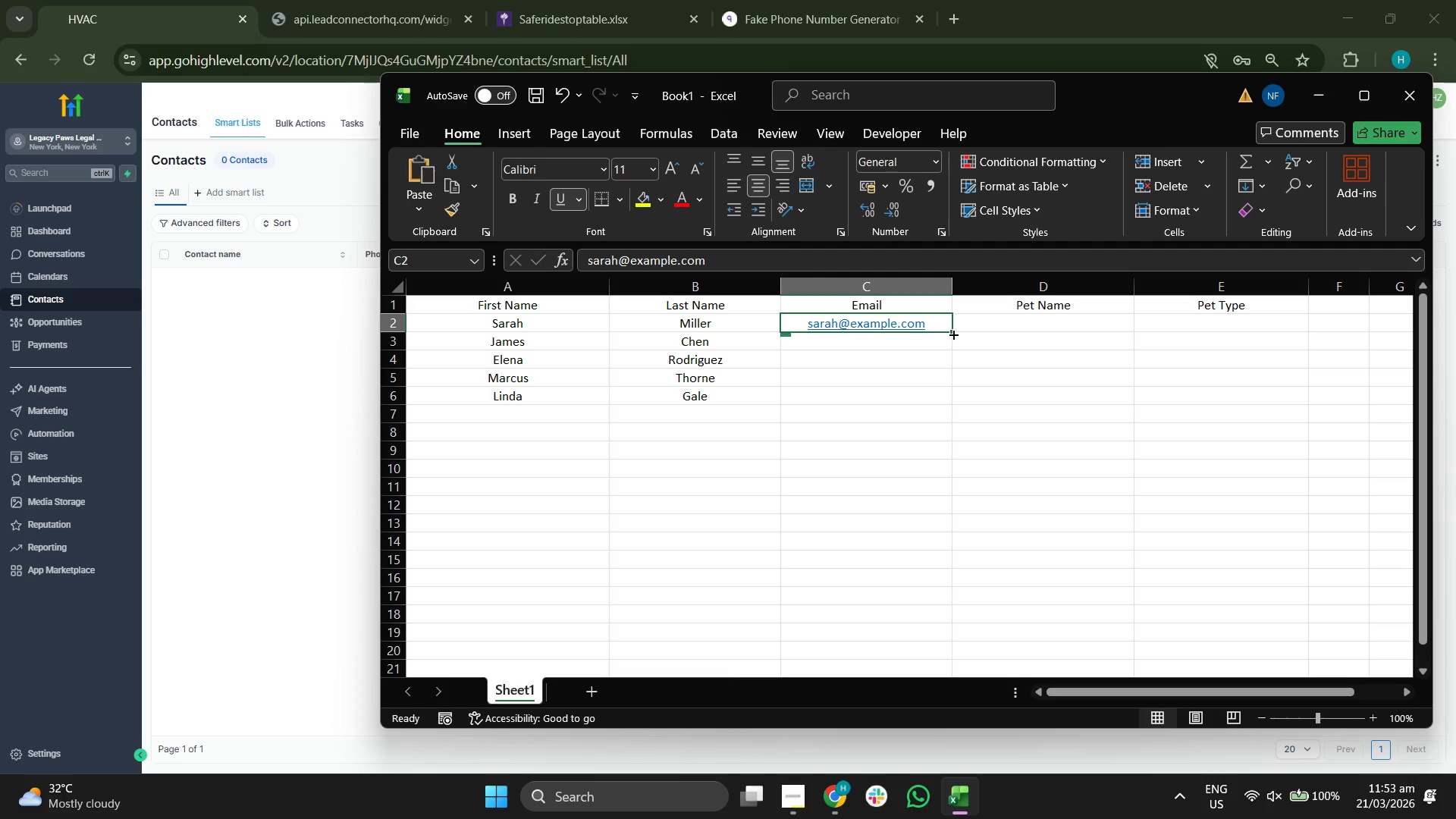 
left_click_drag(start_coordinate=[952, 333], to_coordinate=[940, 406])
 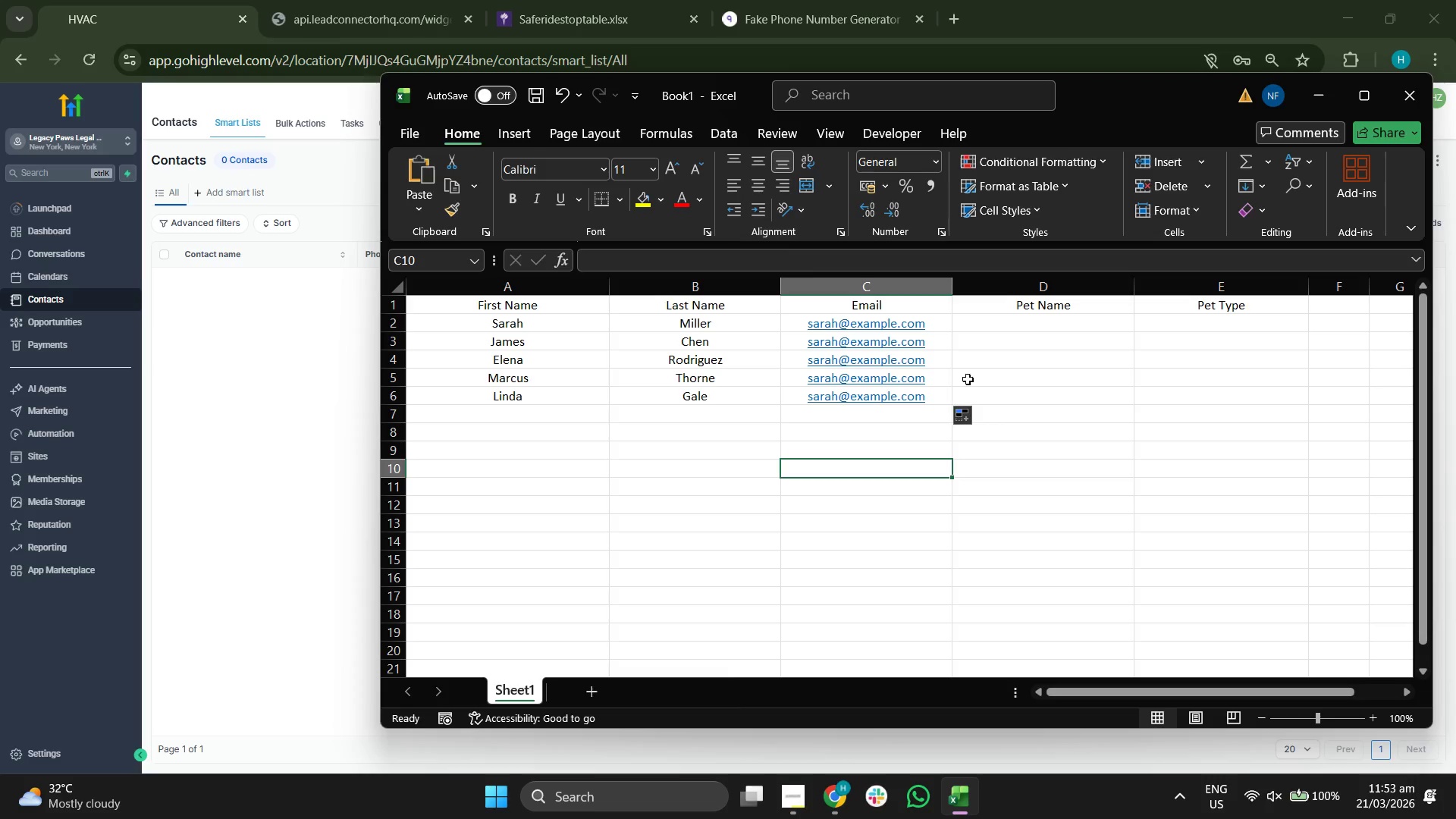 
left_click([948, 343])
 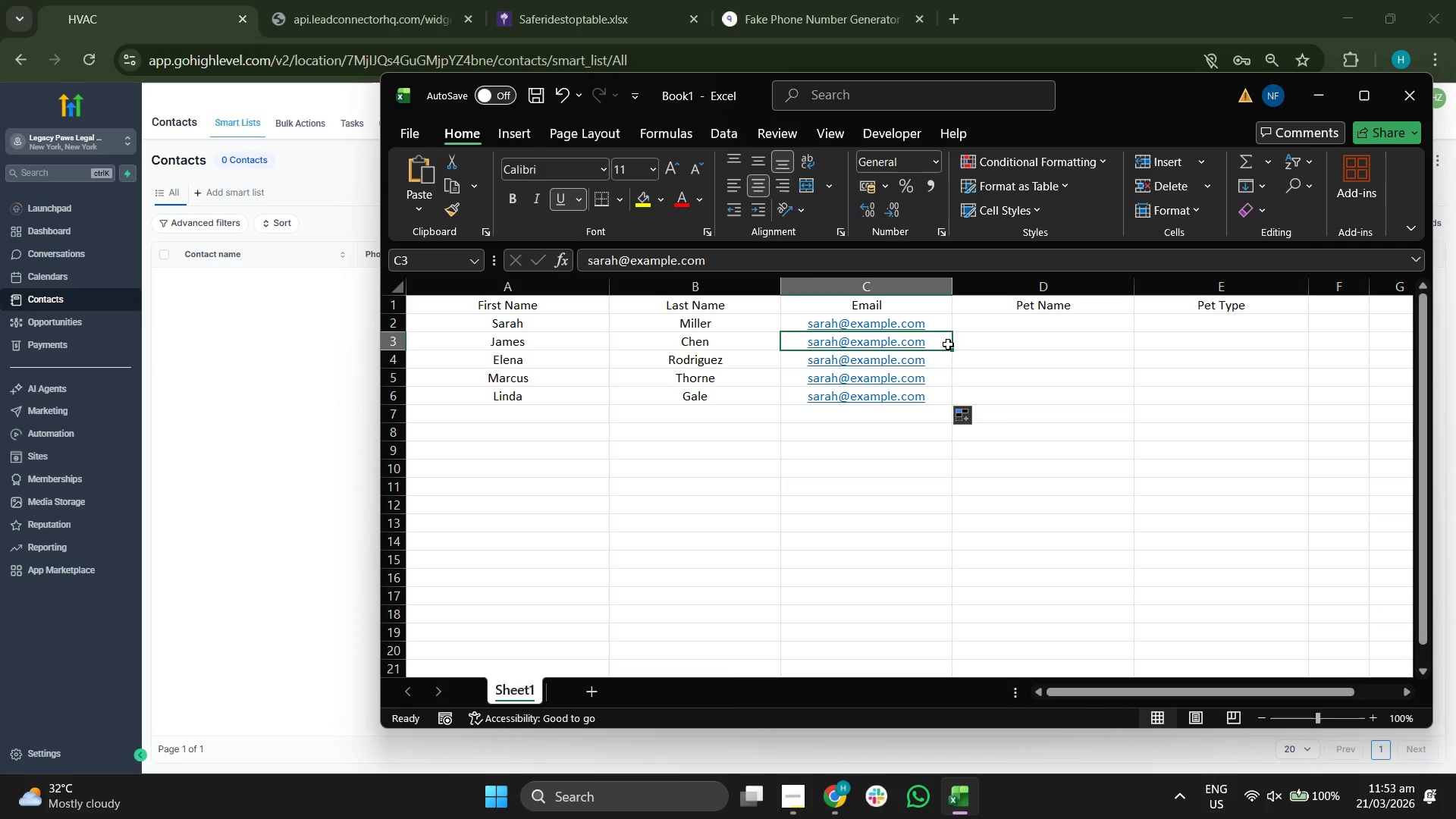 
key(Backspace)
 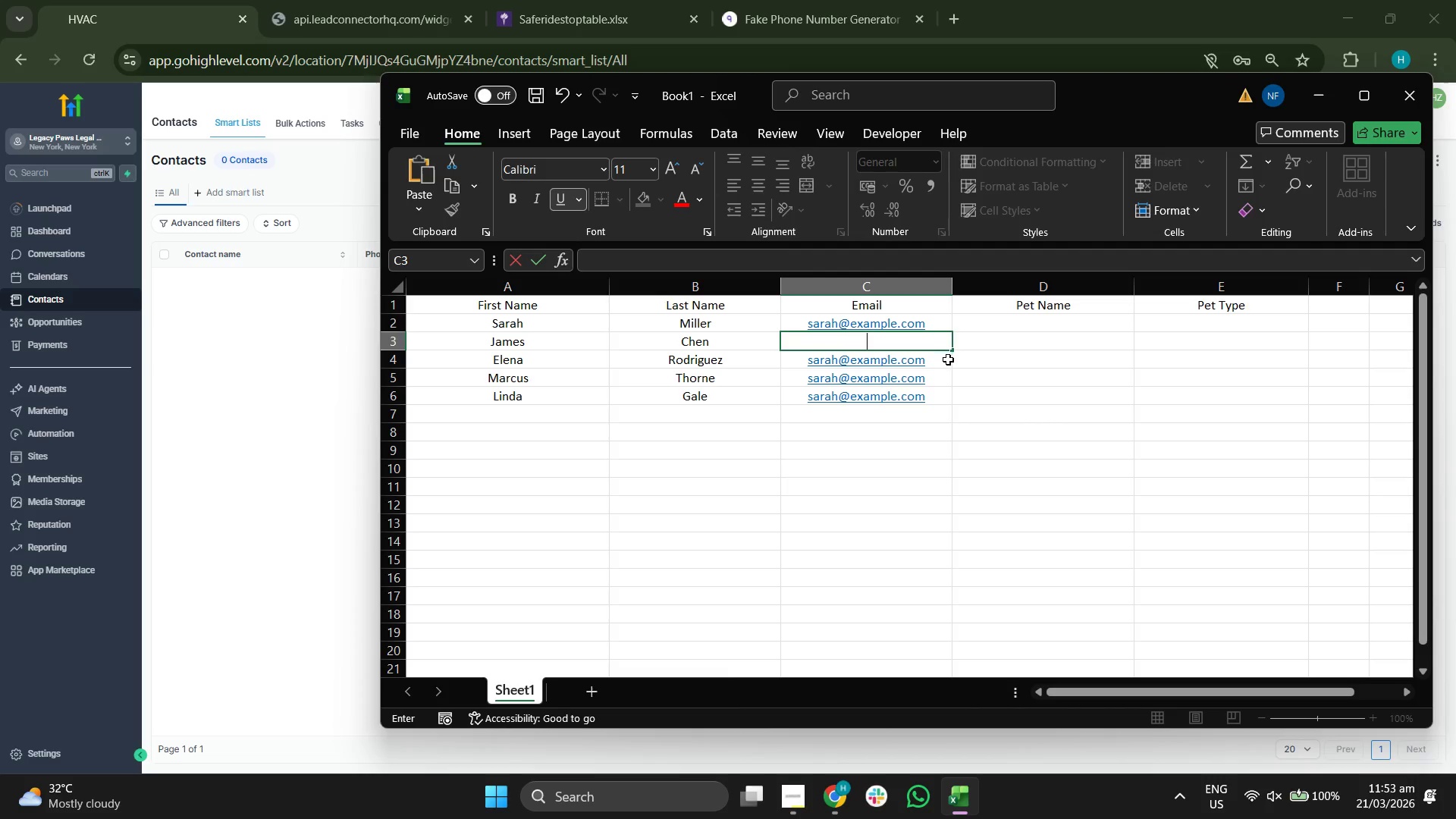 
left_click([948, 359])
 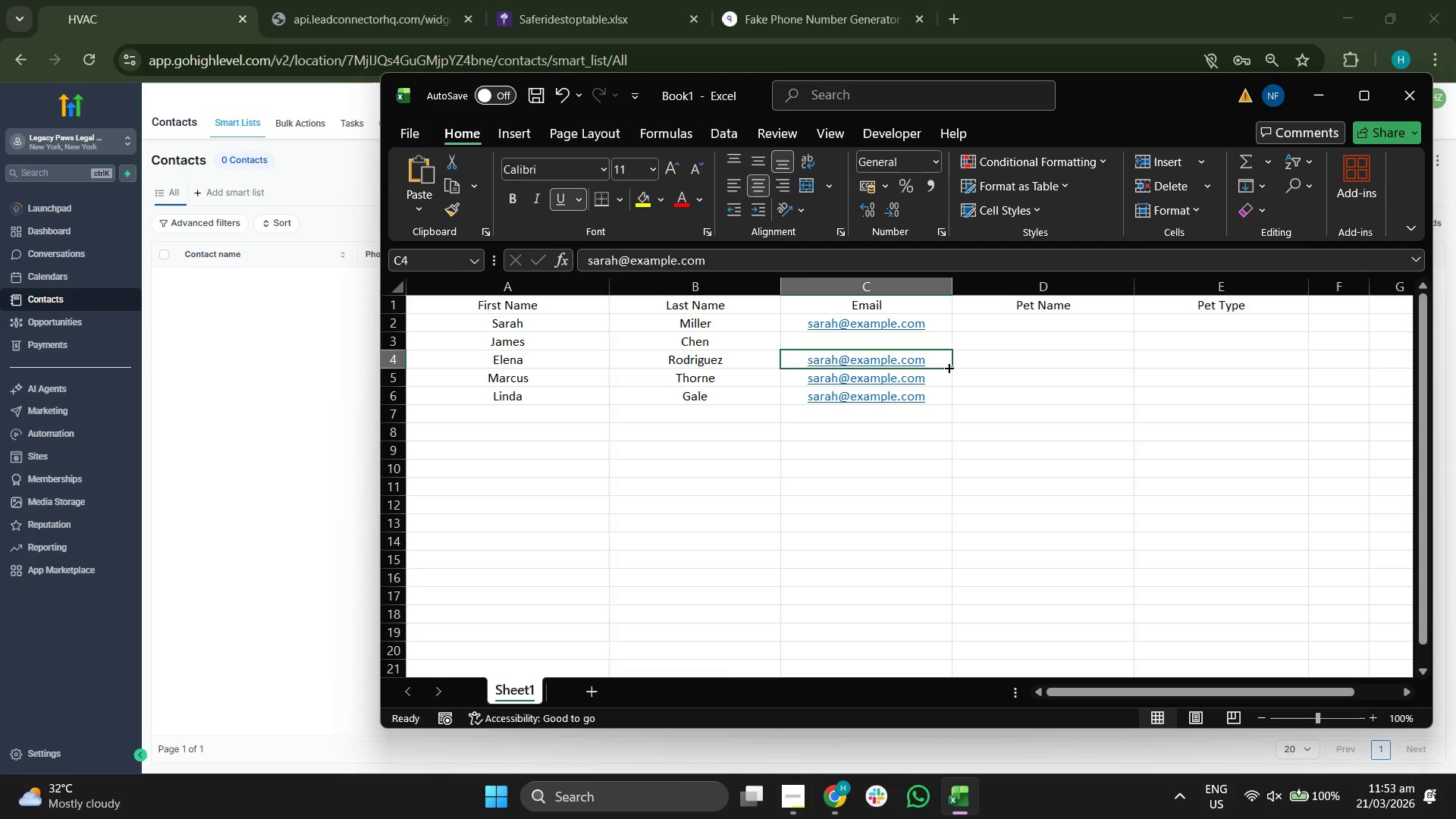 
key(Backspace)
 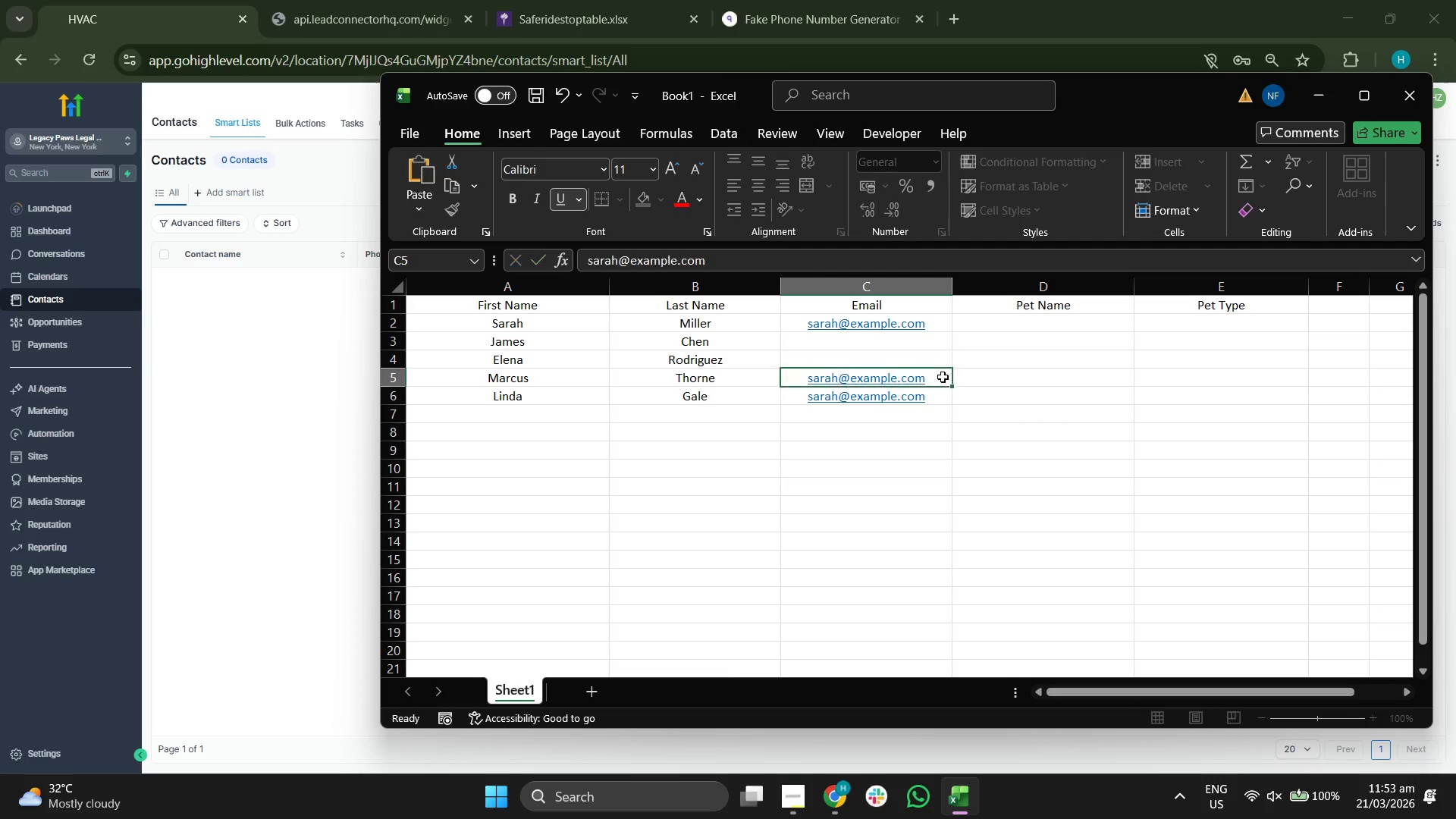 
key(Backspace)
 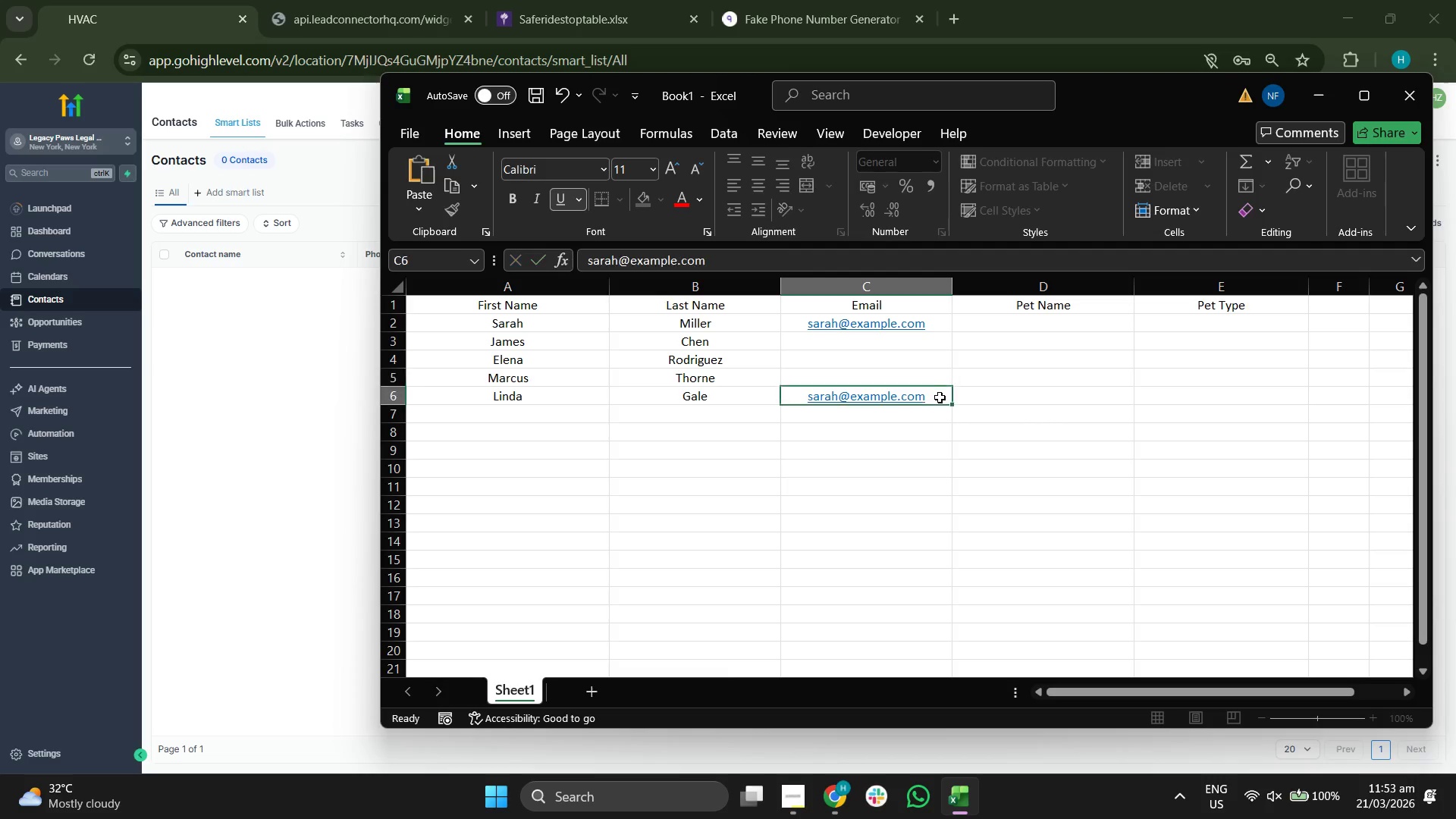 
key(Backspace)
 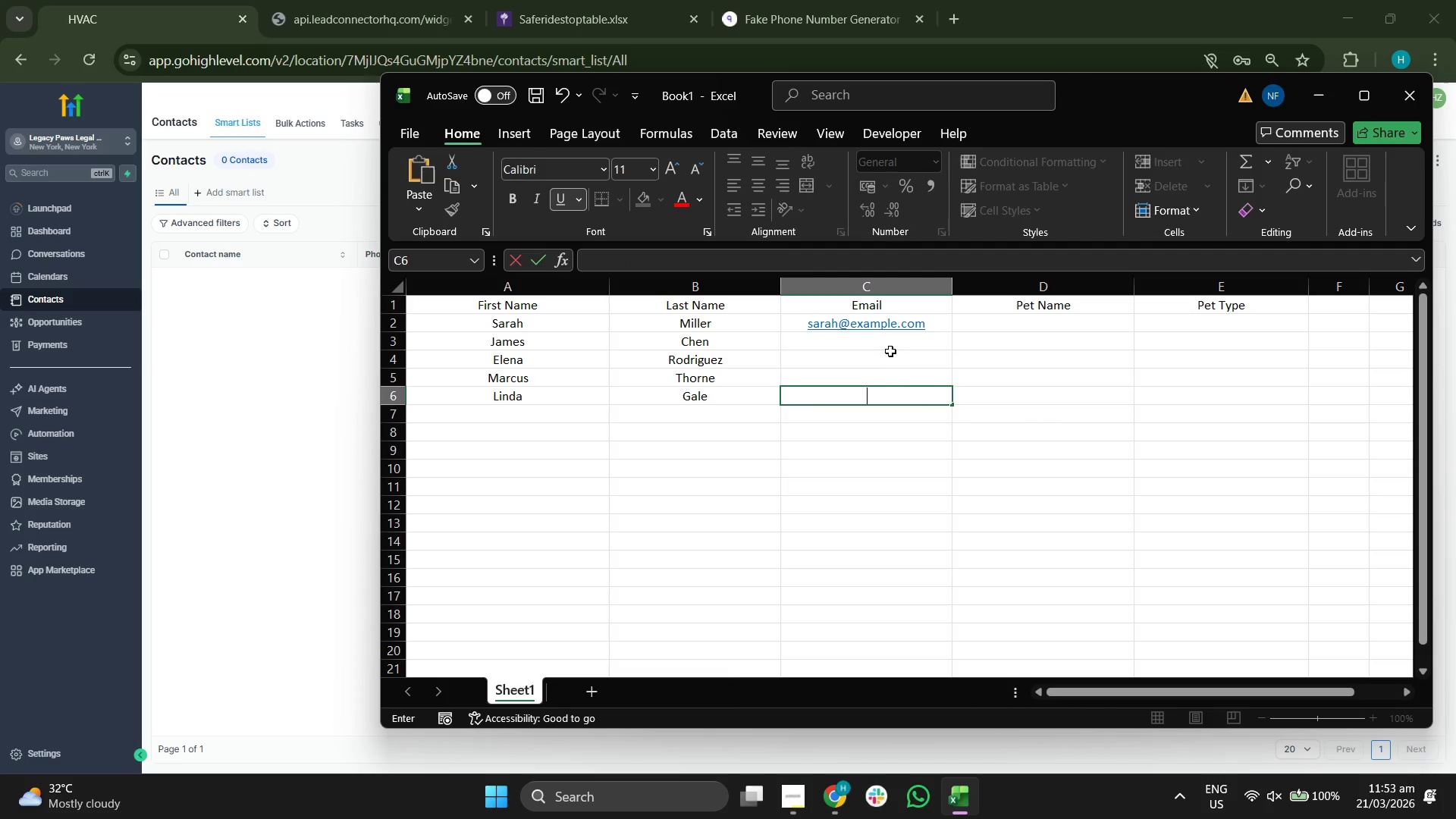 
left_click([890, 350])
 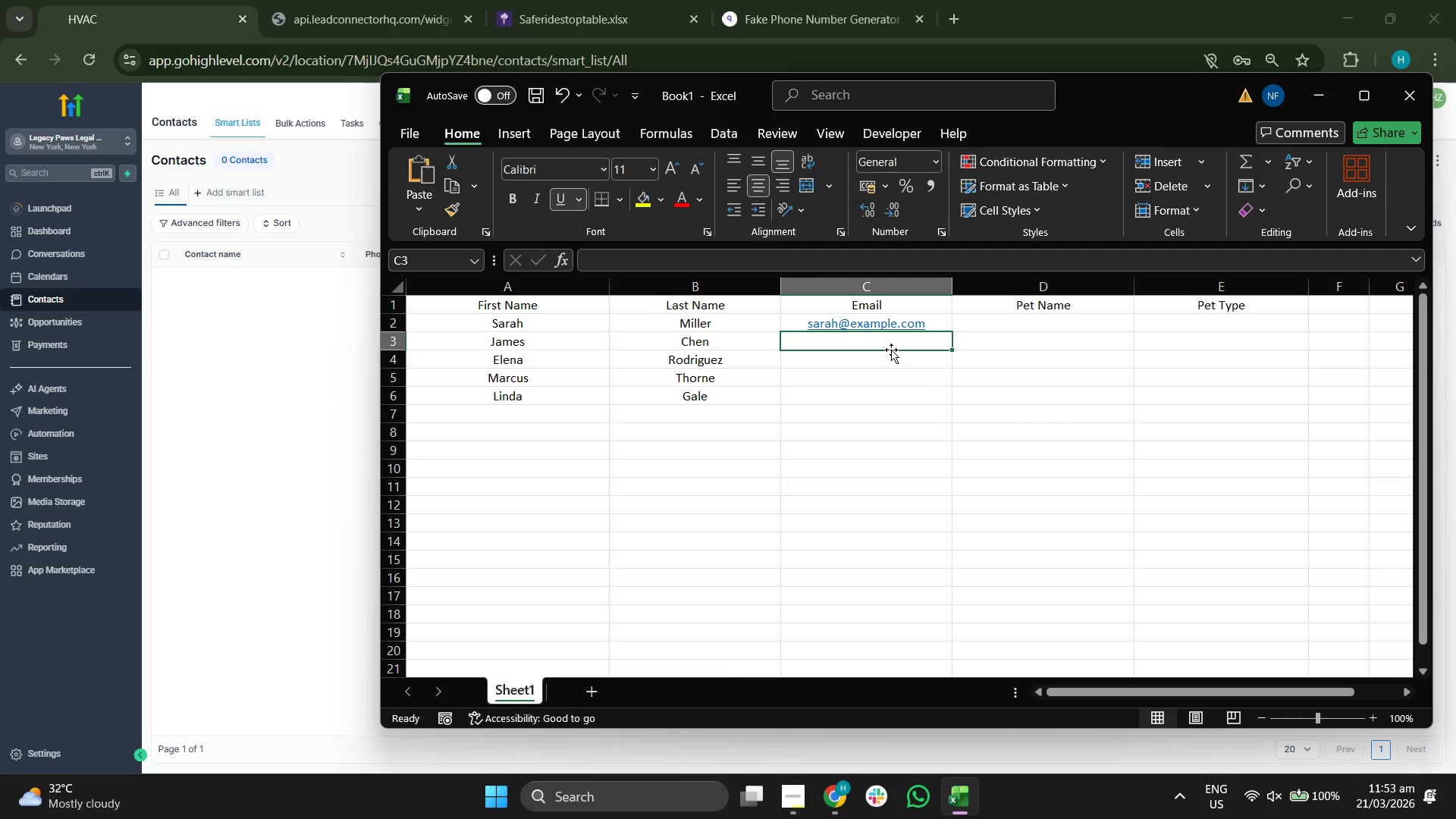 
type(jamesc@ca)
key(Backspace)
key(Backspace)
type(exampe)
key(Backspace)
type(le.com)
 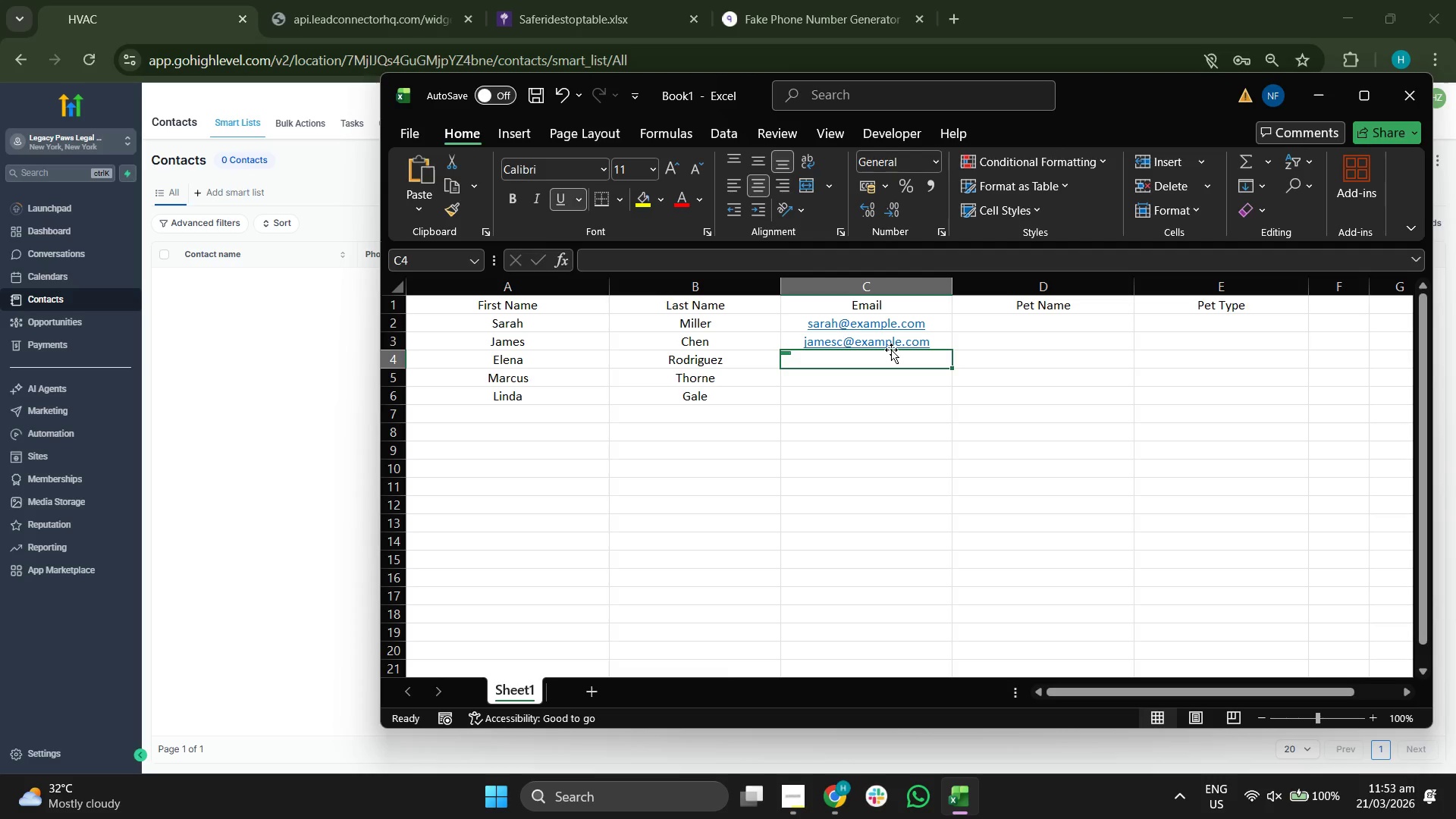 
 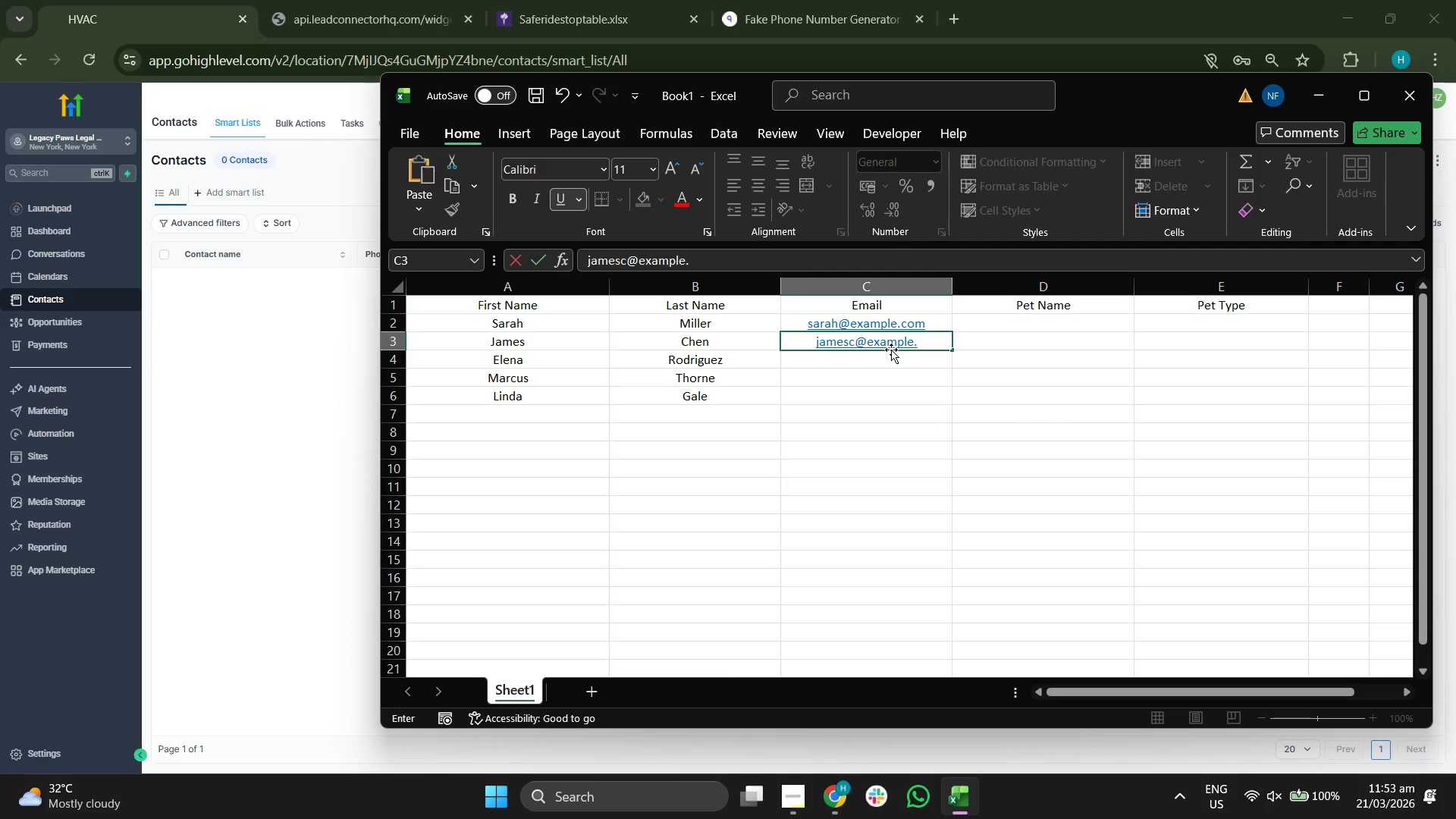 
key(Enter)
 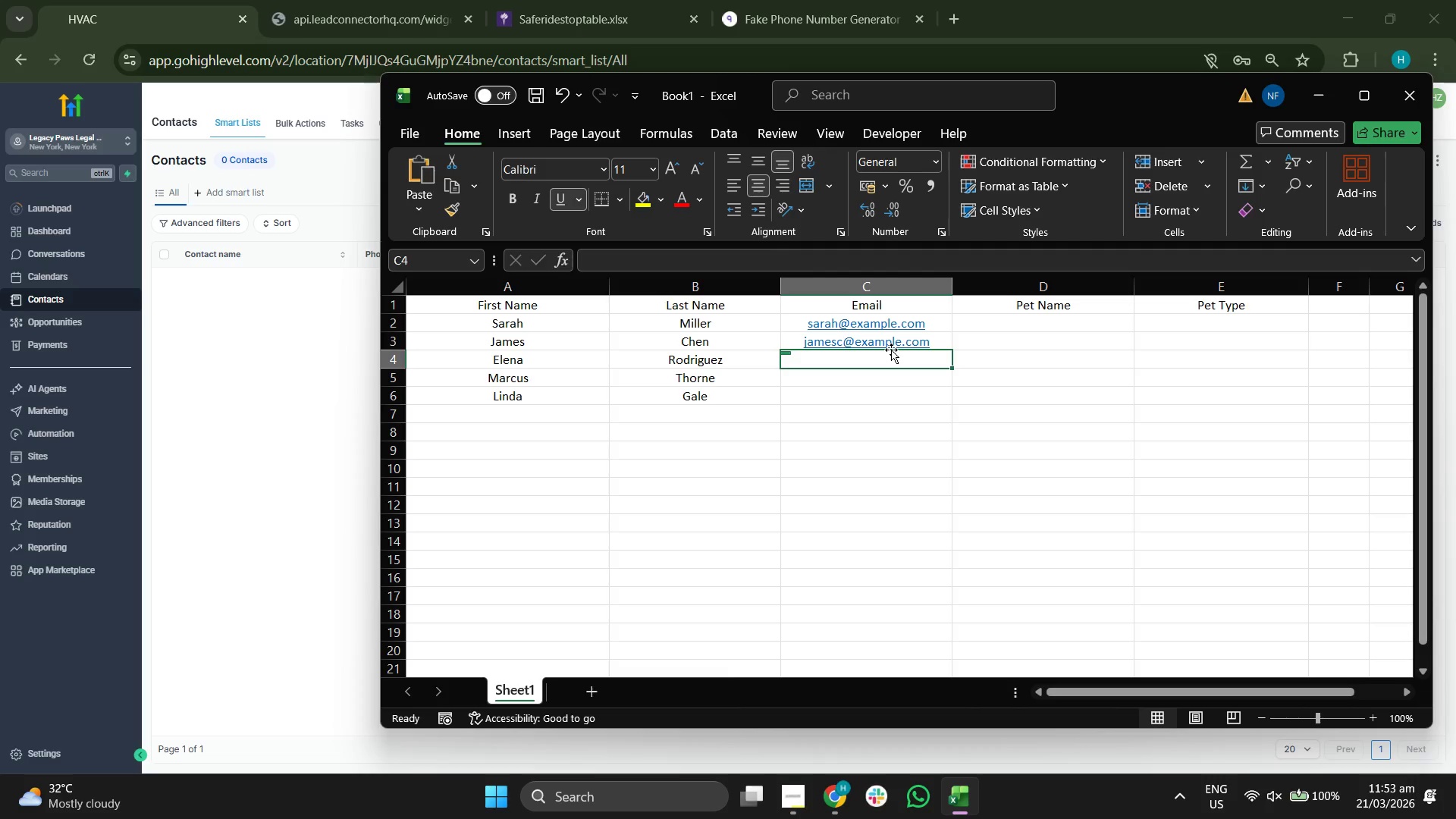 
type(elena.r@example.com)
 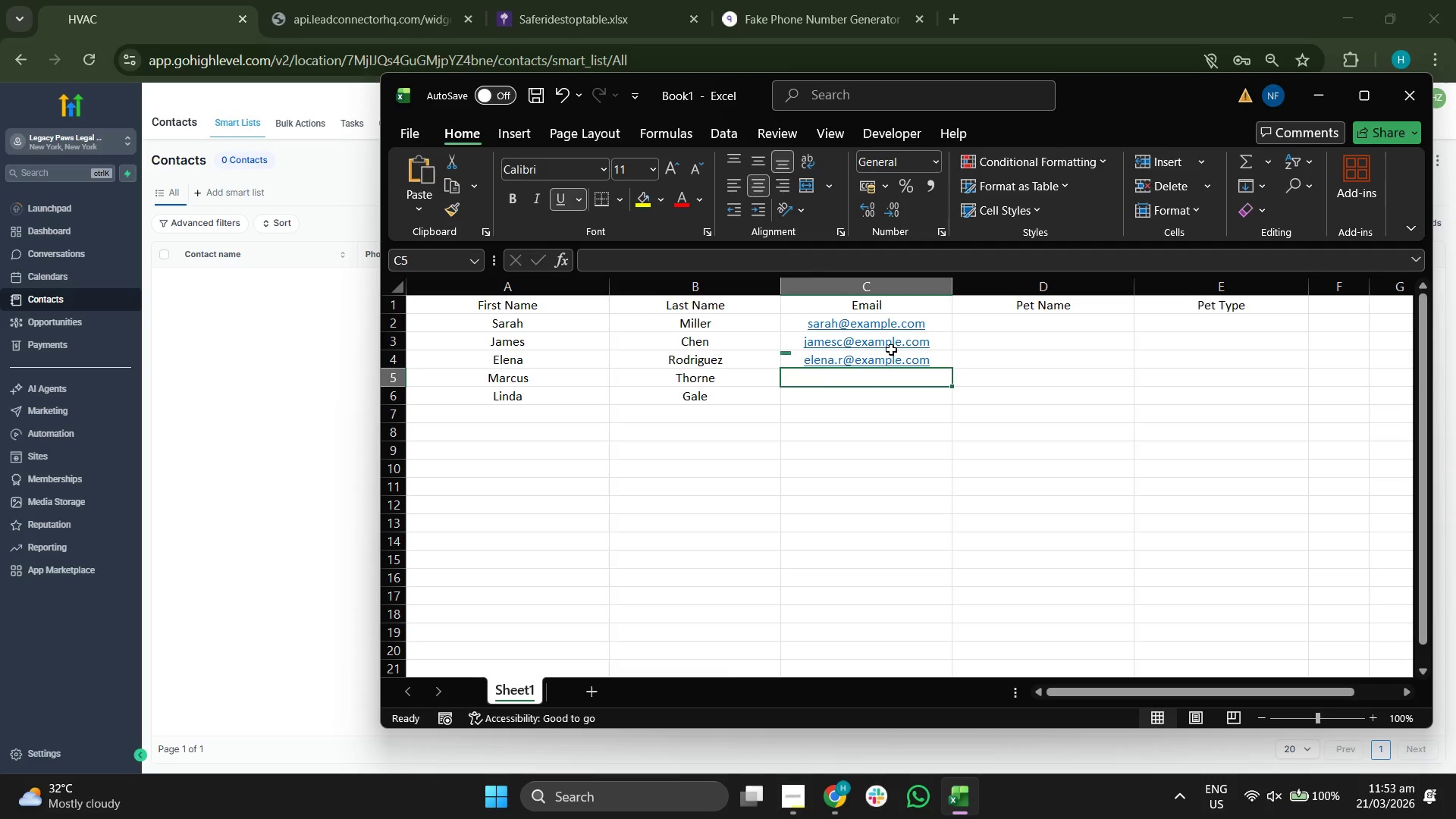 
 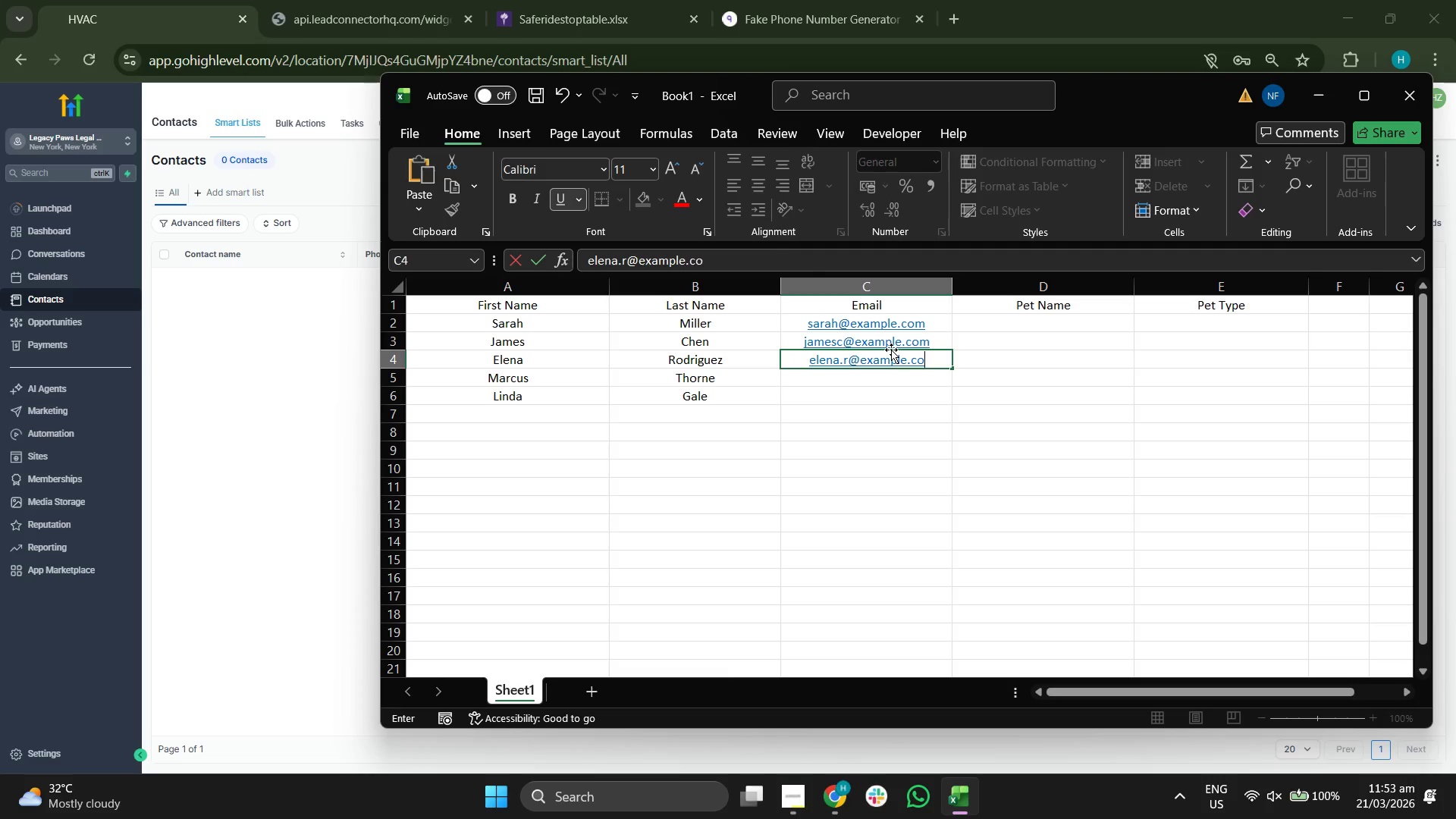 
key(Enter)
 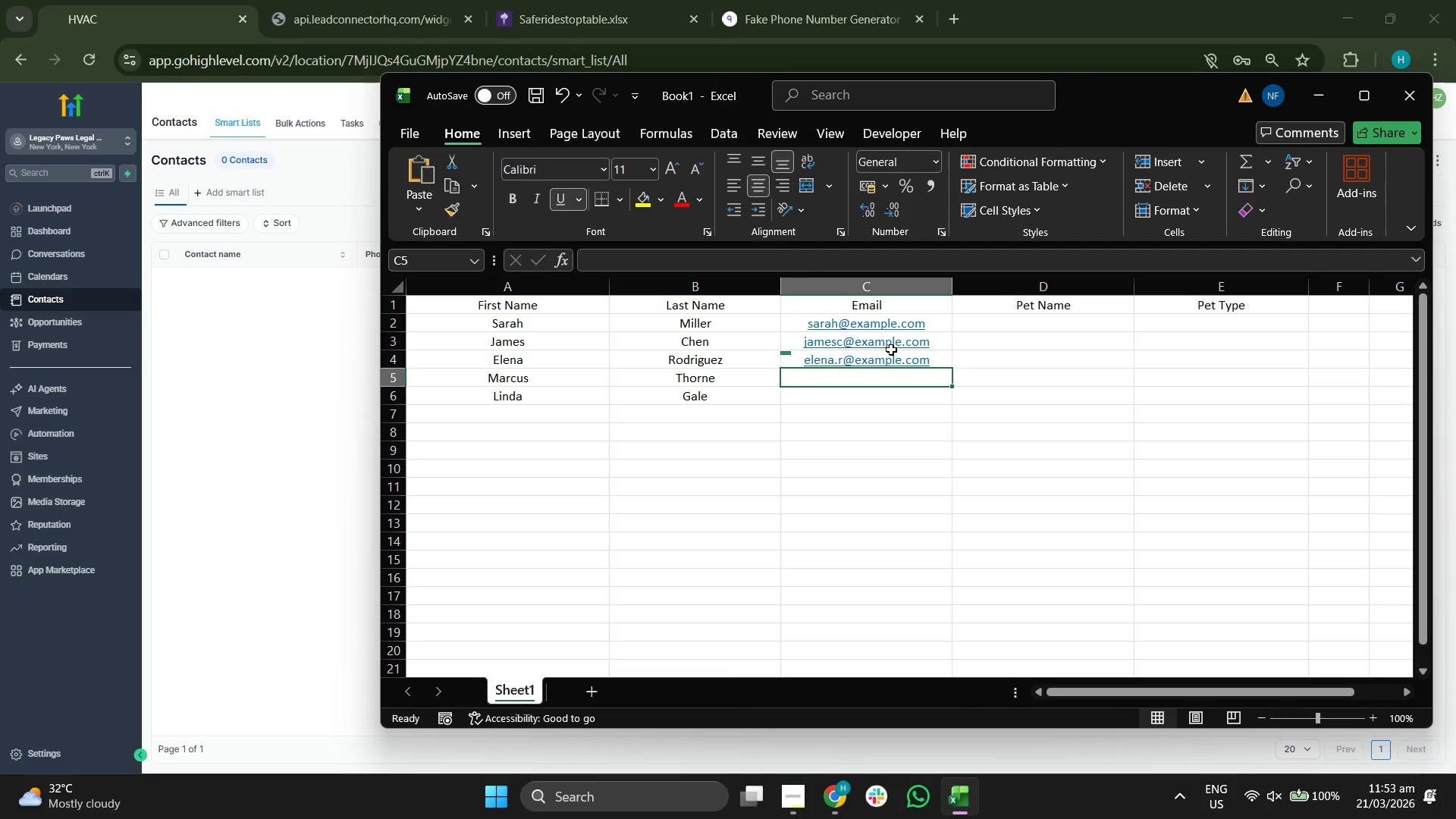 
type(mthorne@ec)
key(Backspace)
type(xample.com)
 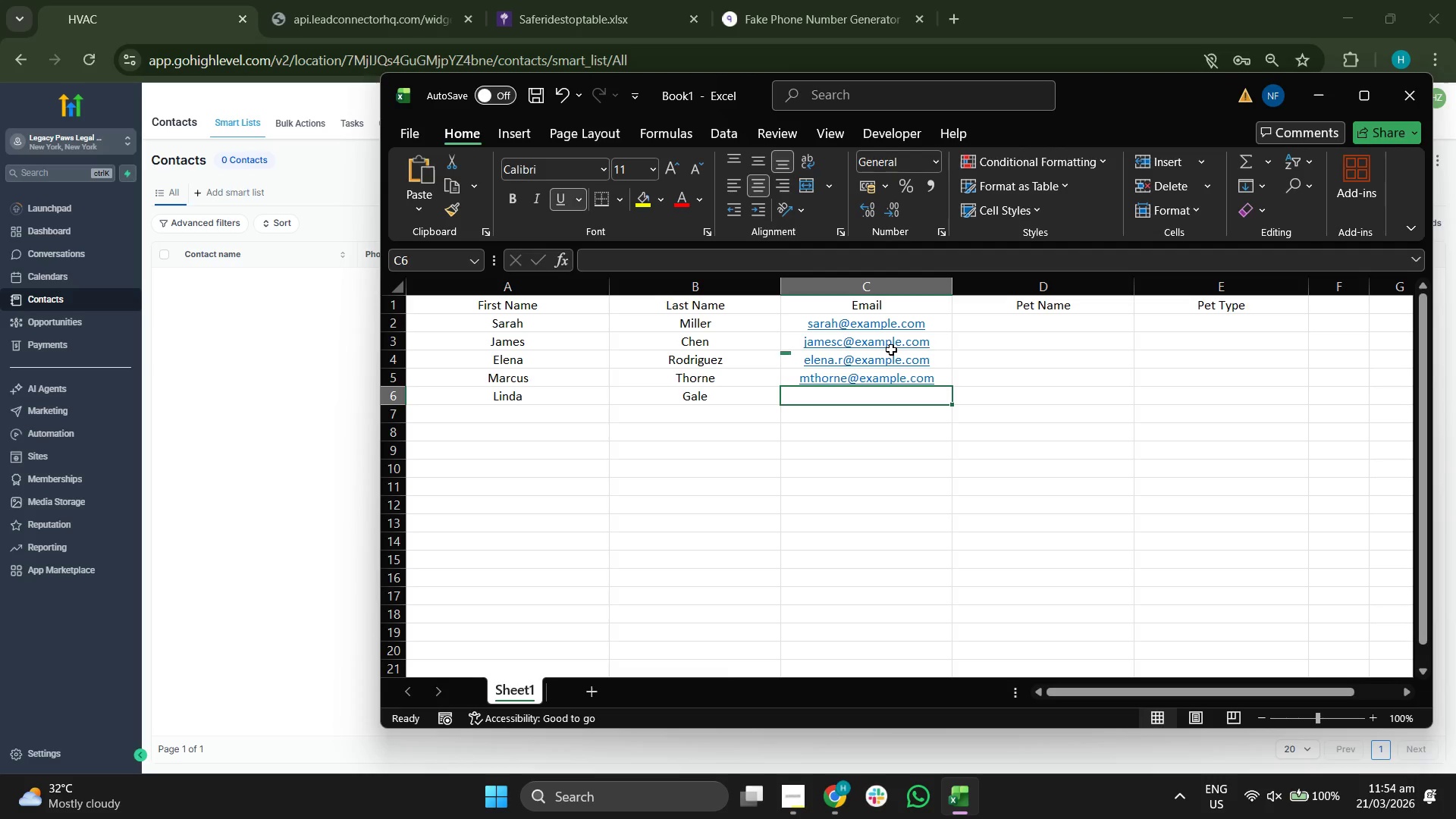 
 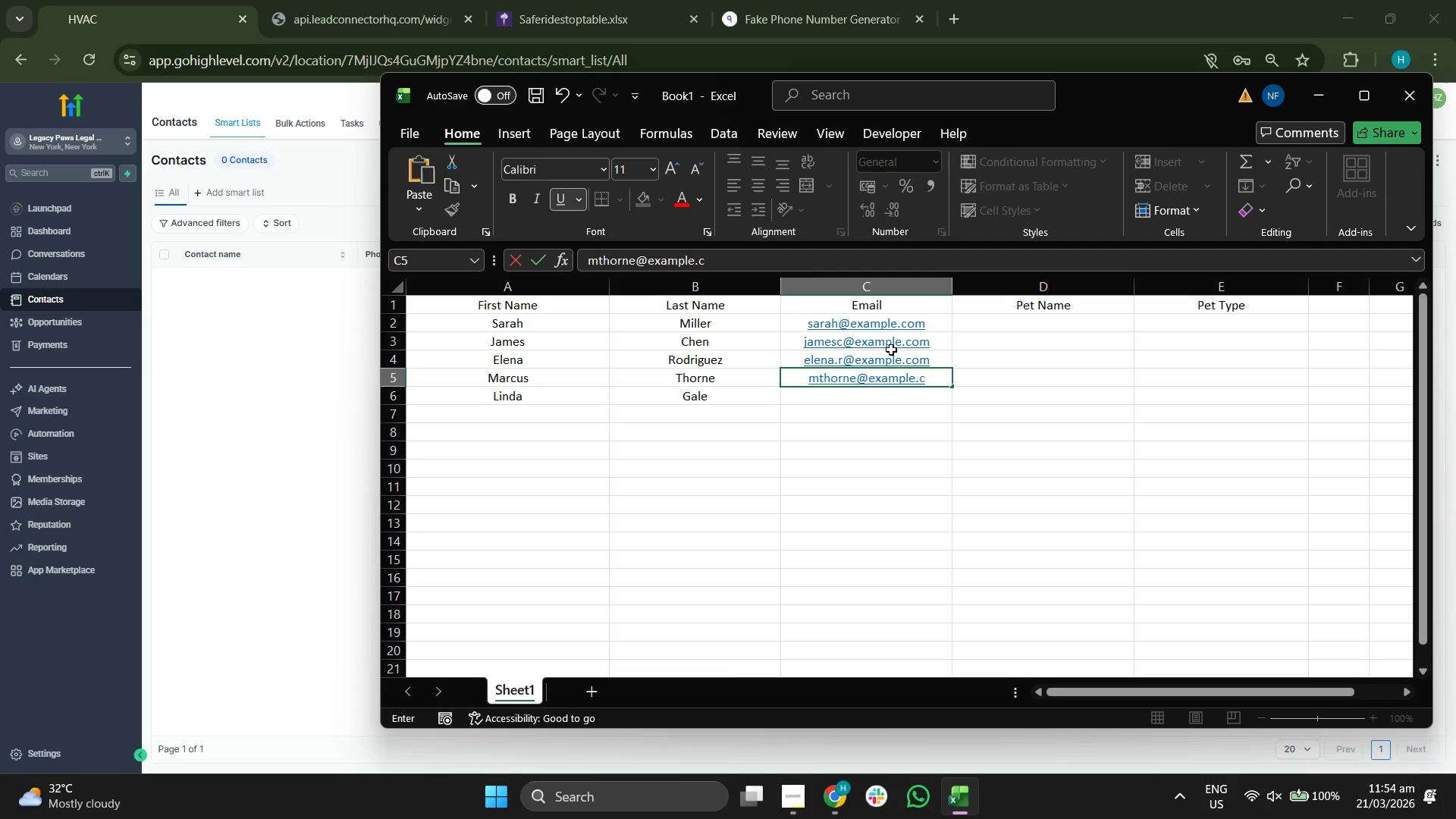 
key(Enter)
 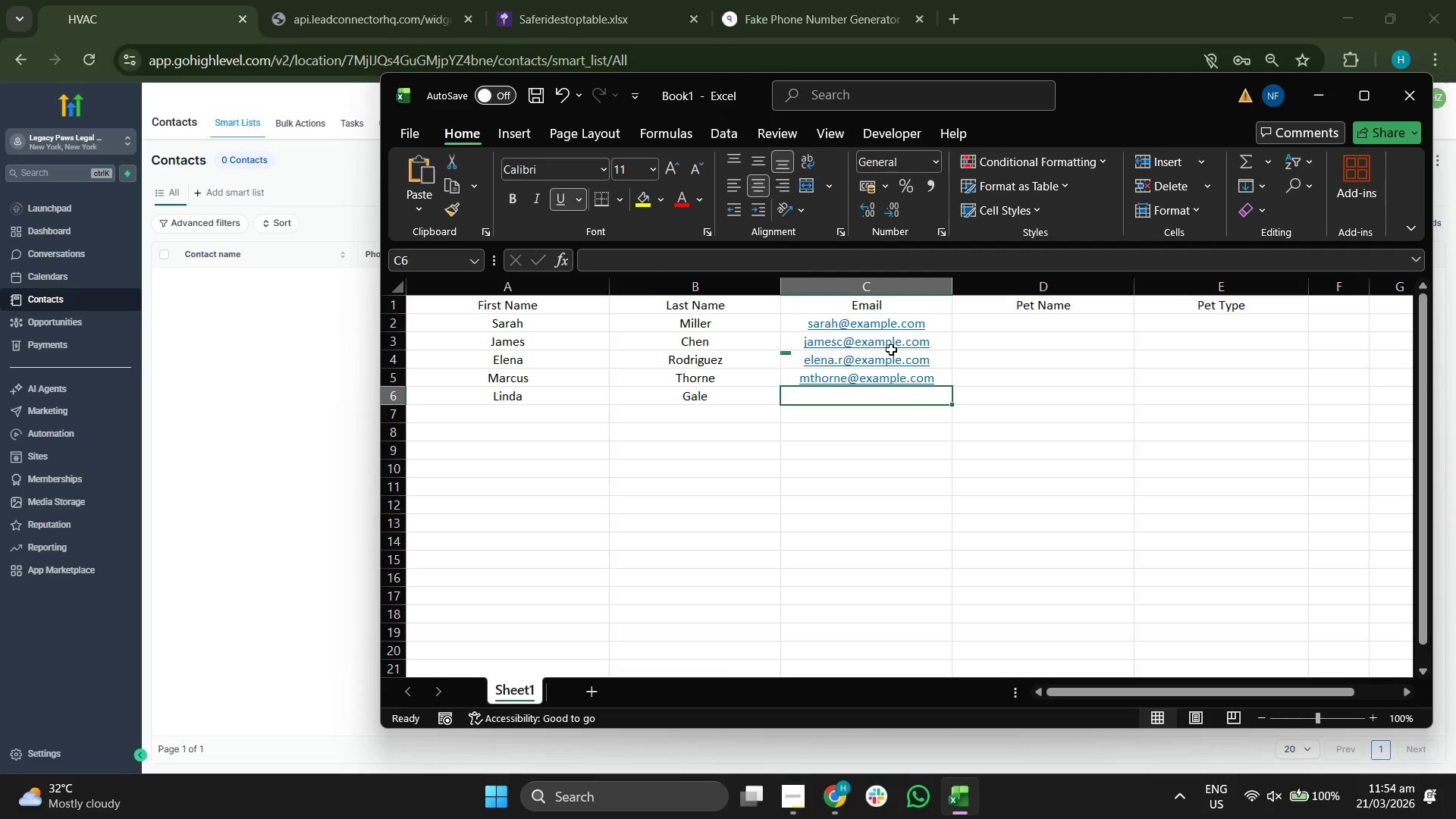 
type(Ilage)
key(Backspace)
key(Backspace)
key(Backspace)
key(Backspace)
type(gale@example.cp)
key(Backspace)
type(om)
 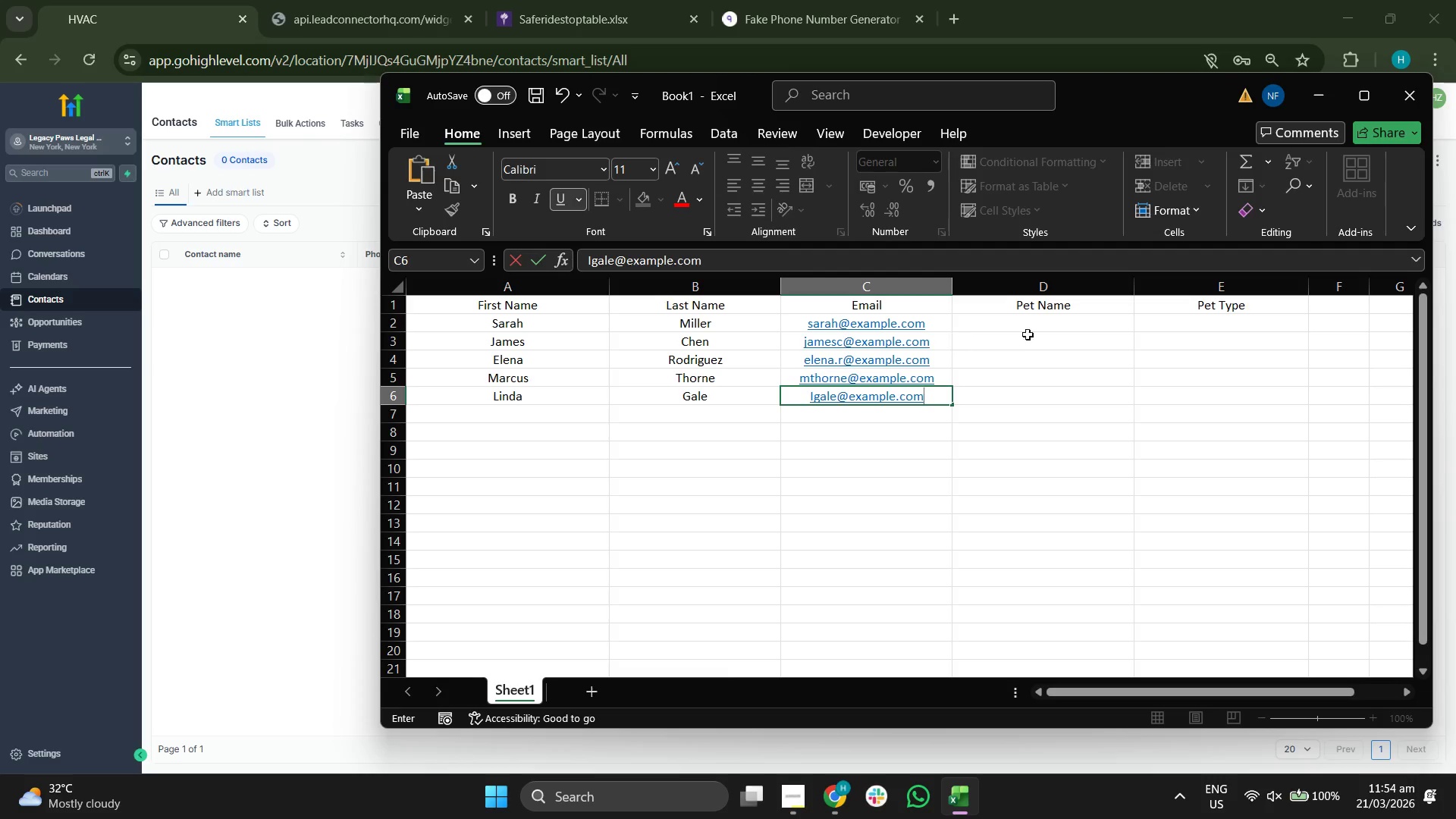 
left_click([1052, 330])
 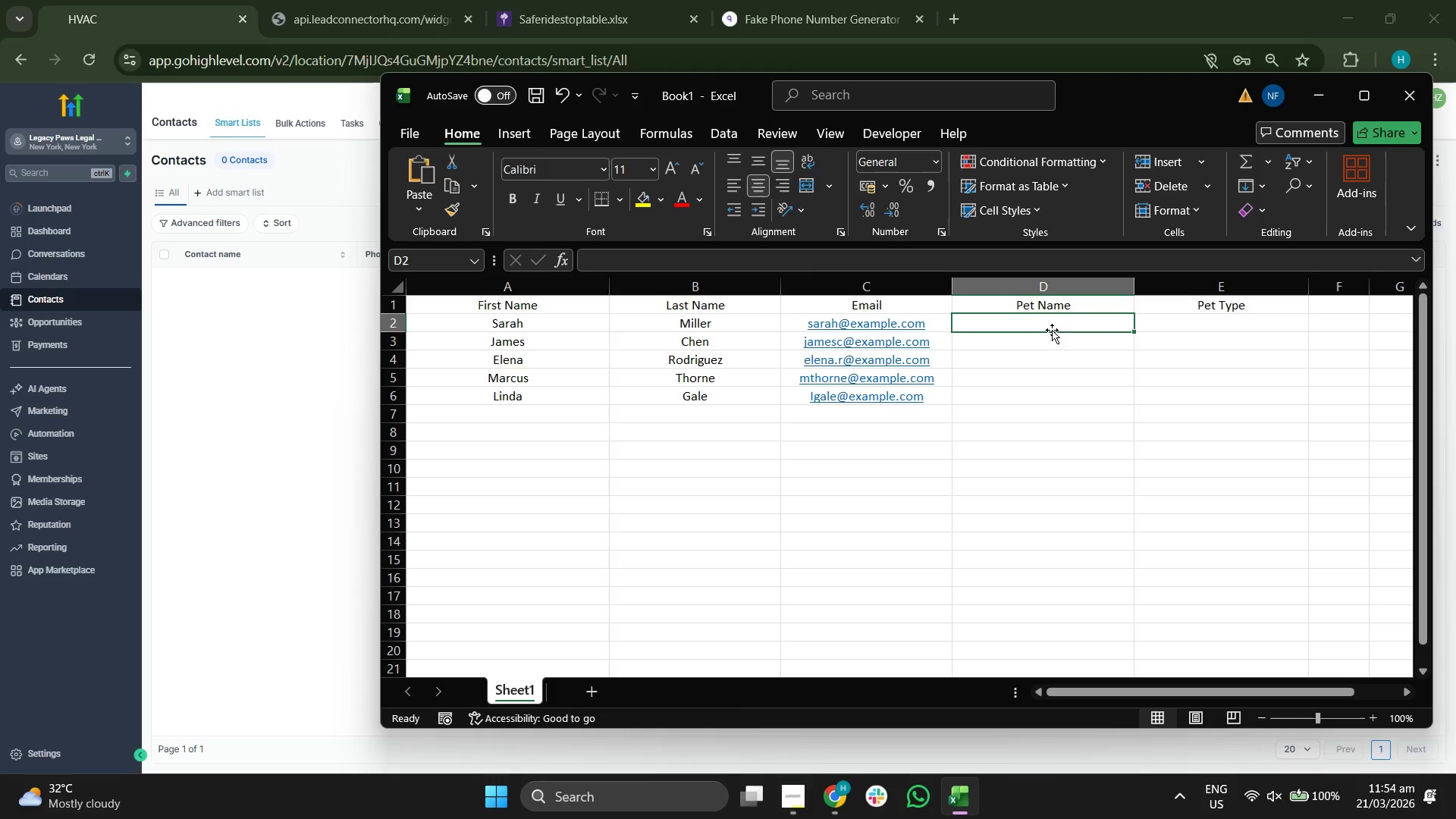 
type(Barnaby)
 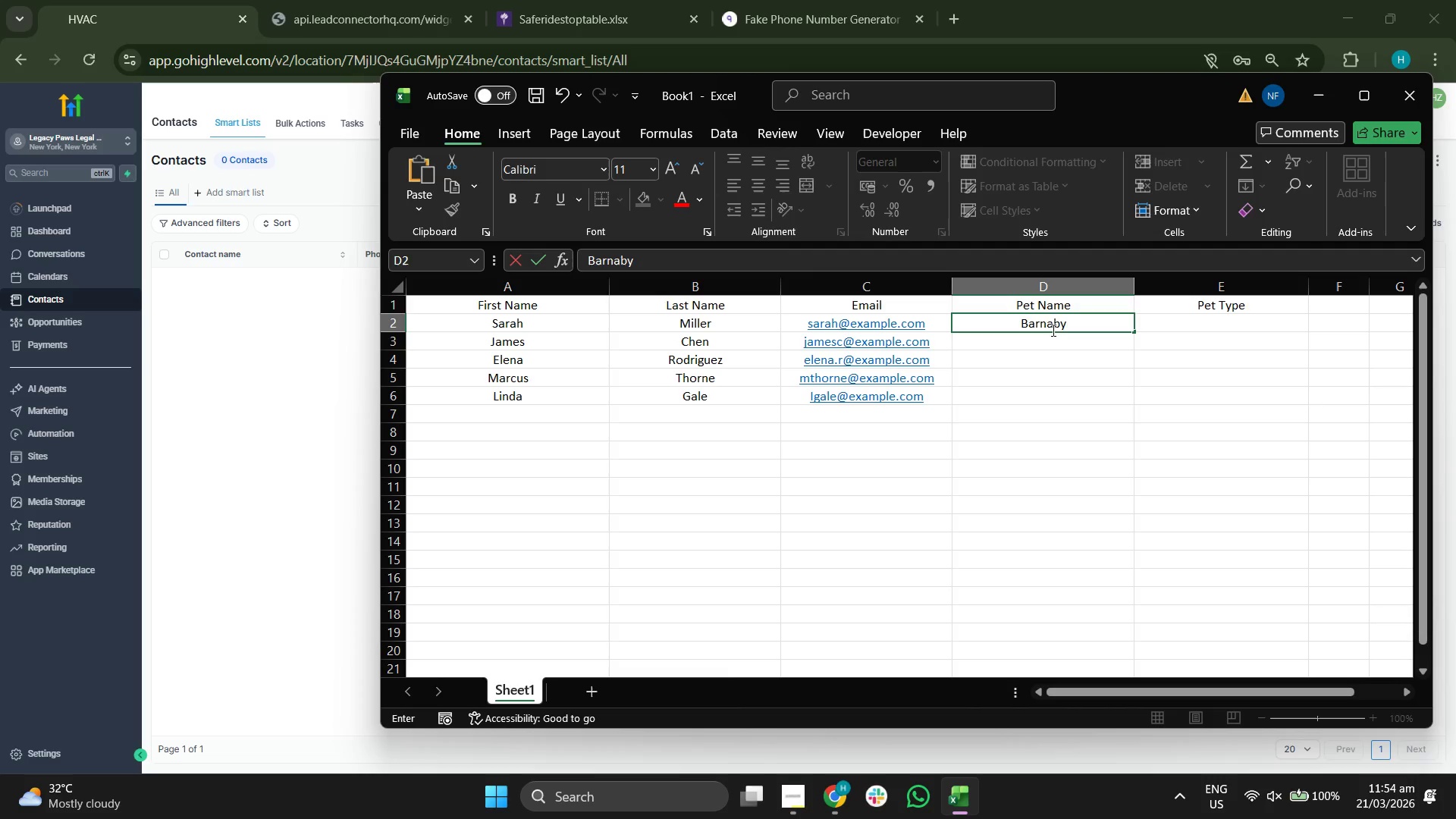 
key(Enter)
 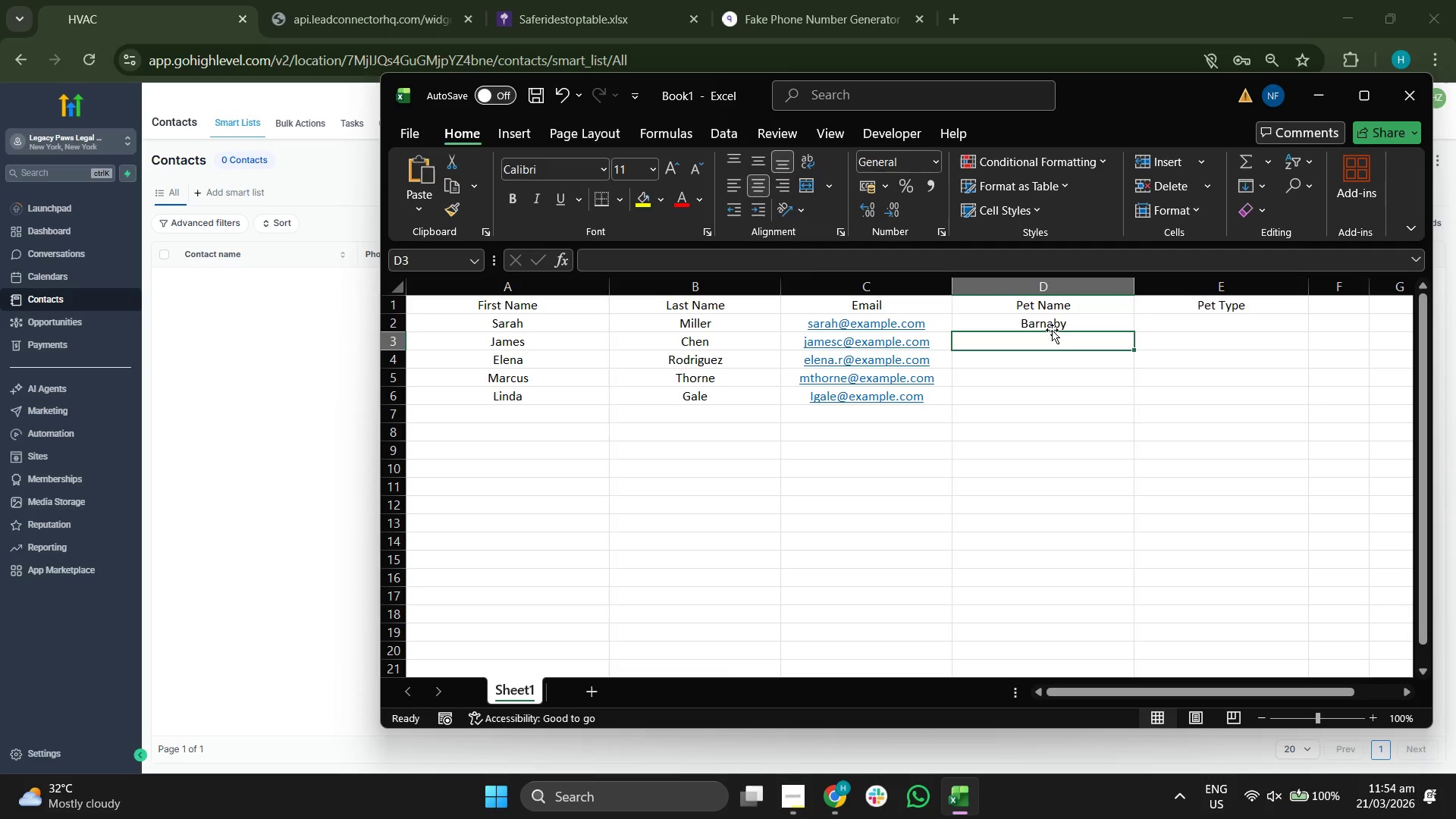 
type(Luna)
 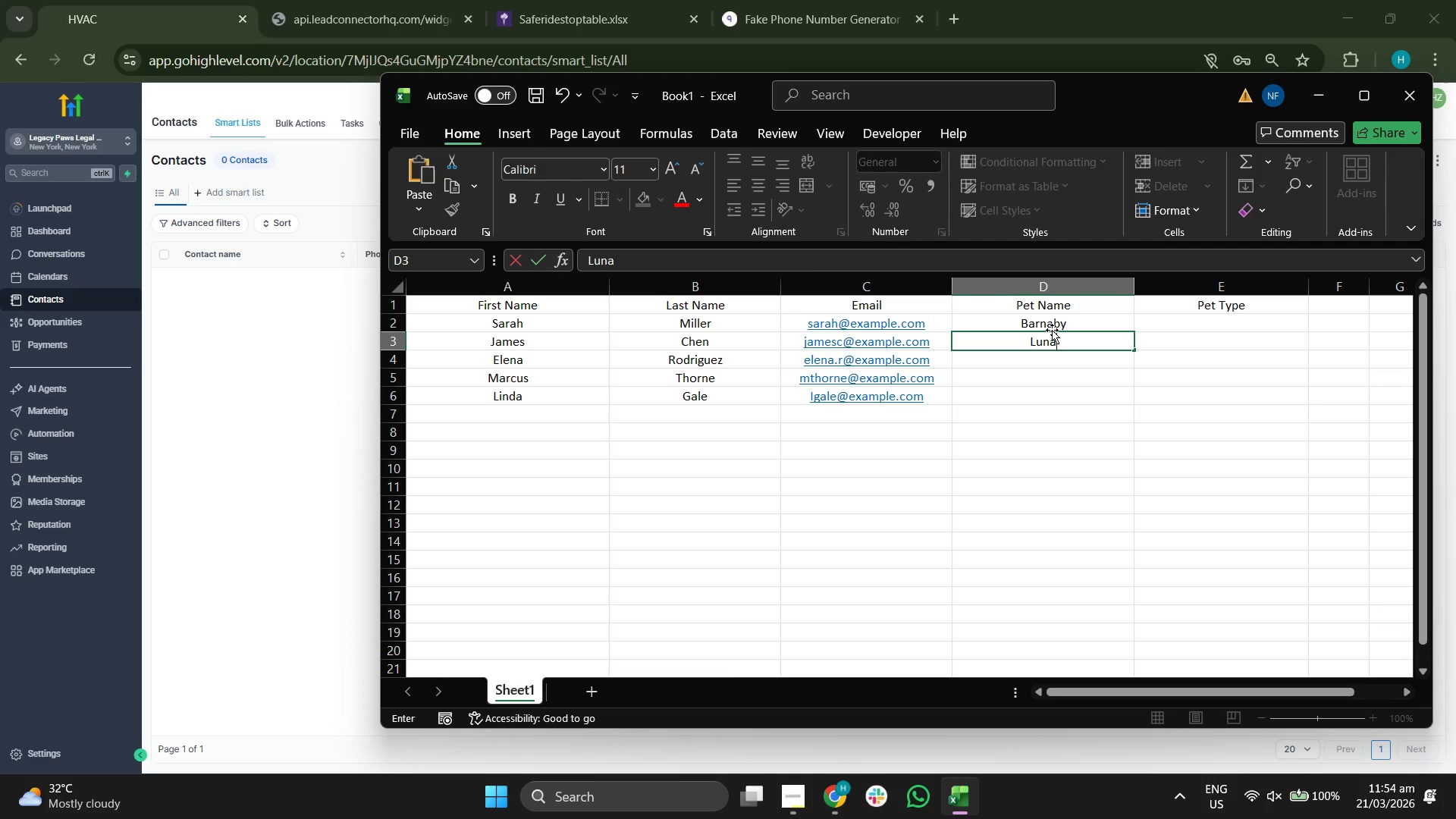 
key(Enter)
 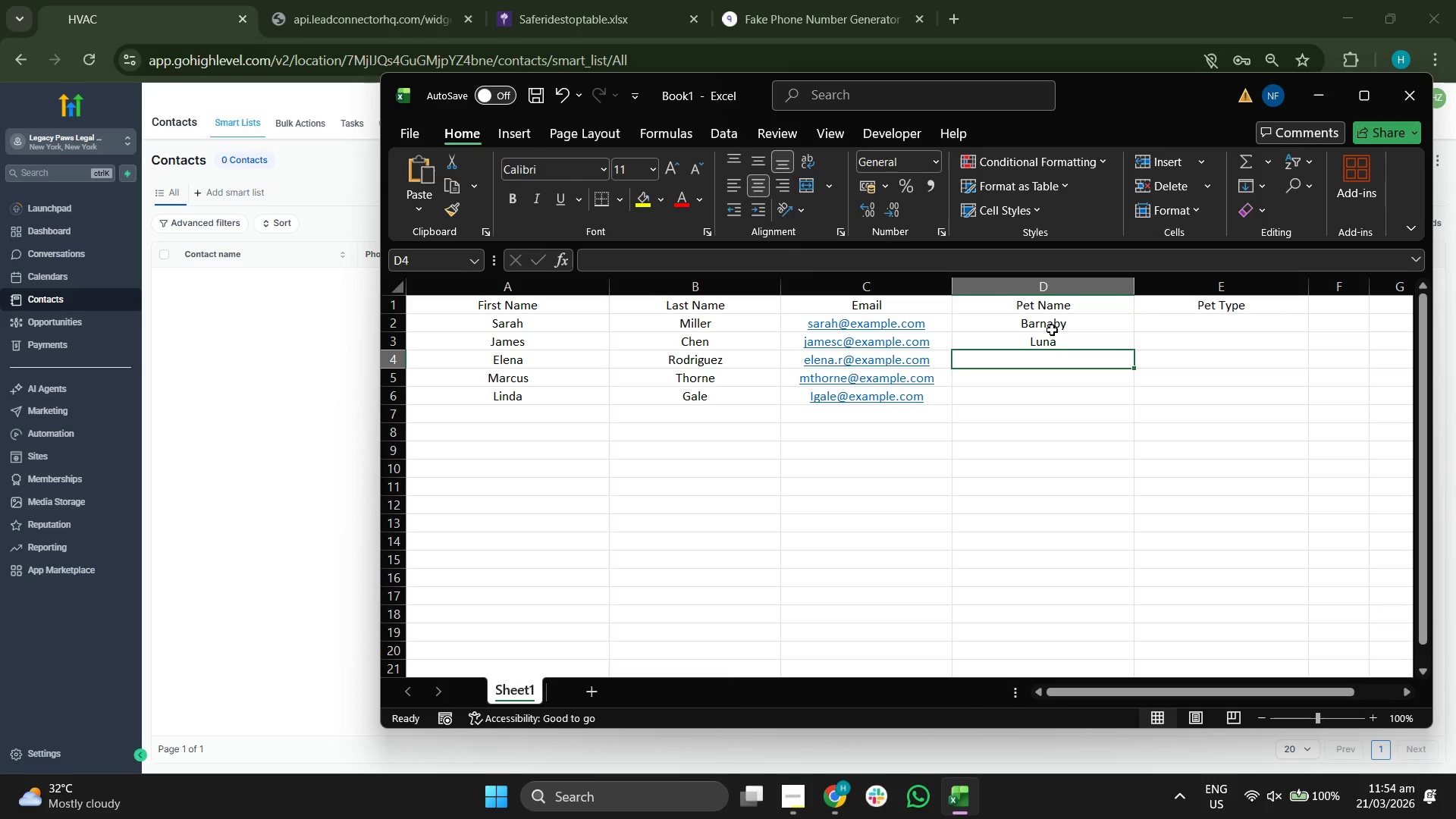 
type(Oliver)
 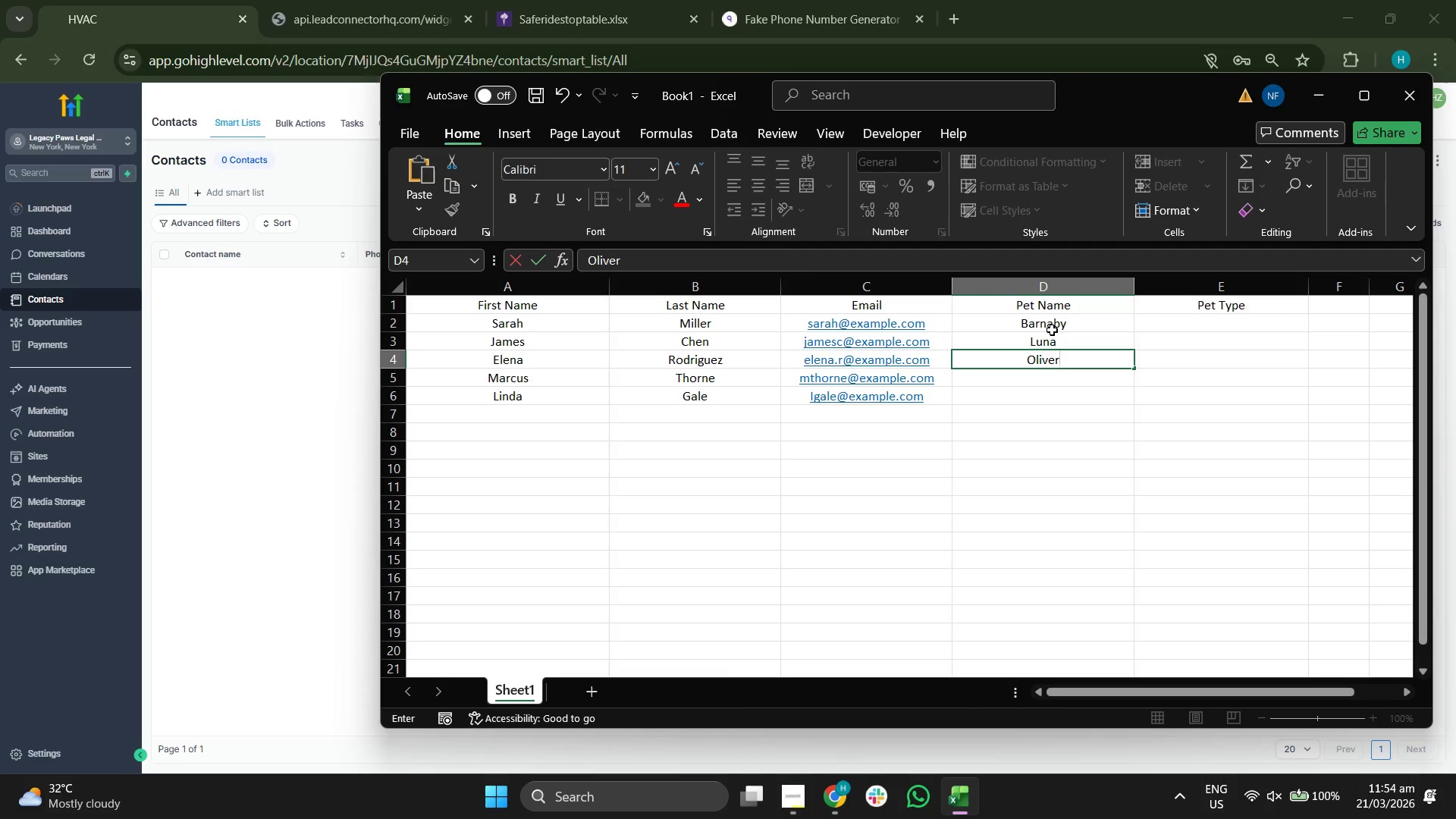 
key(Enter)
 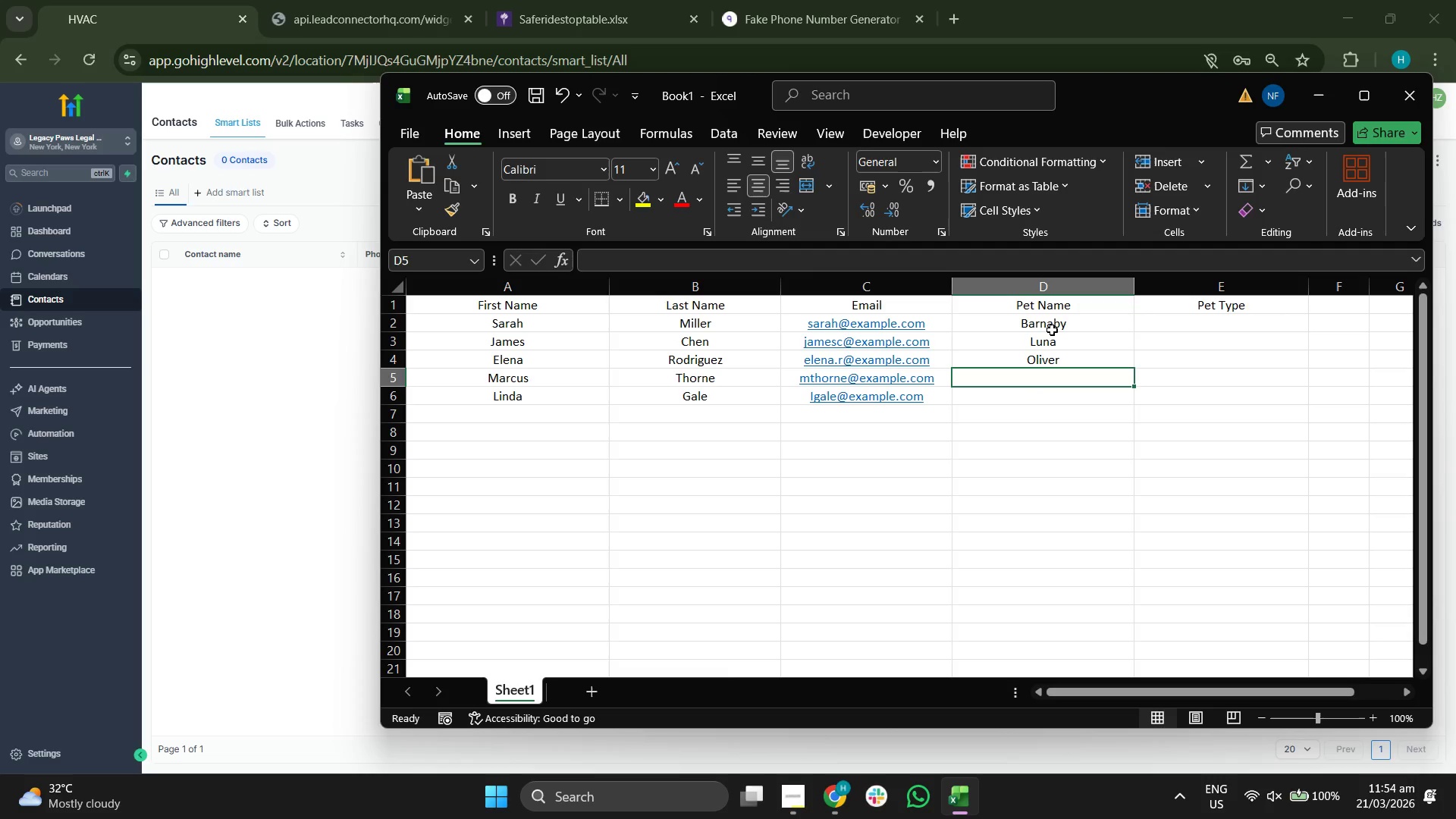 
type(Goldie)
 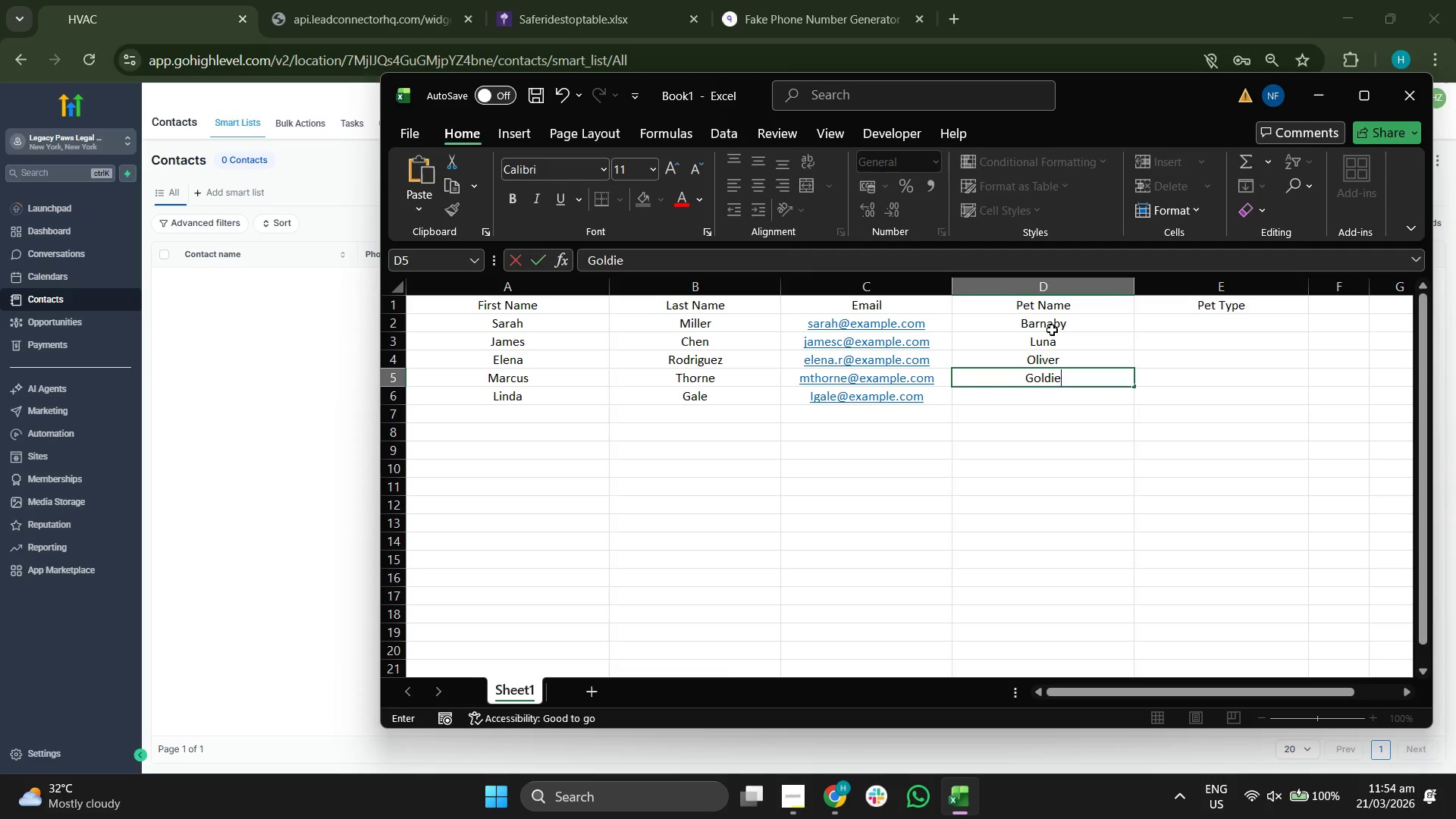 
key(Enter)
 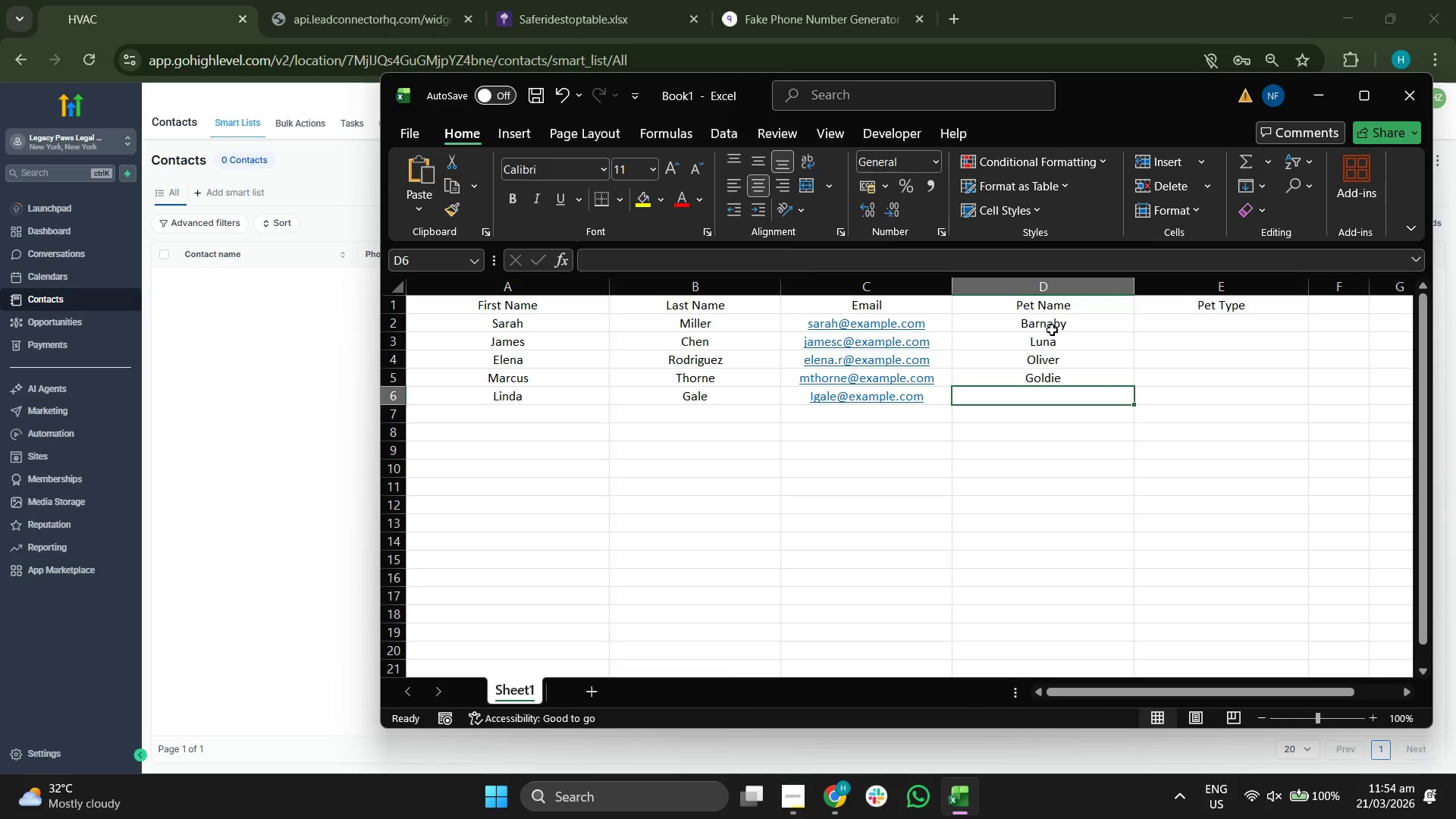 
type(Bella)
 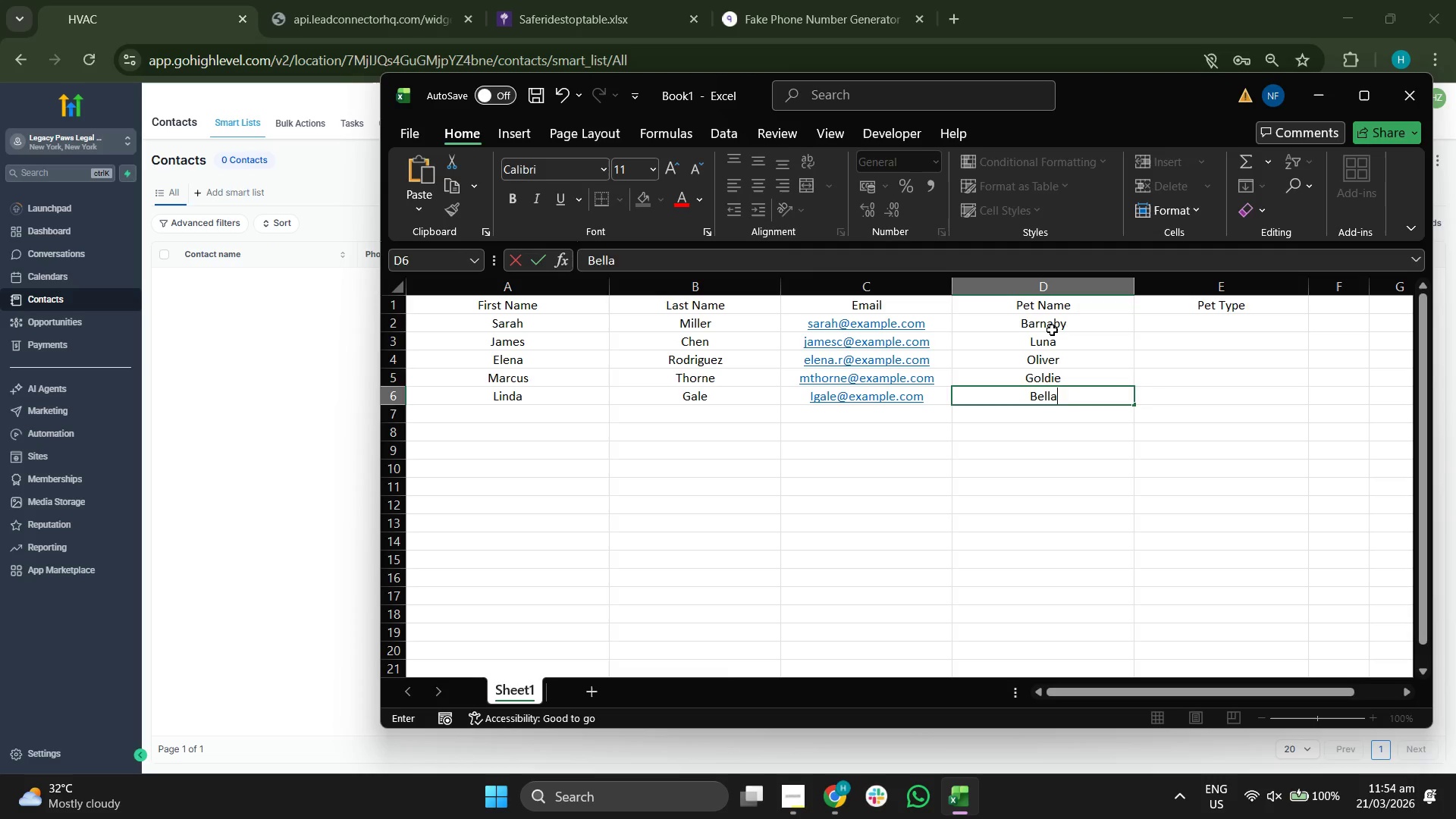 
key(Enter)
 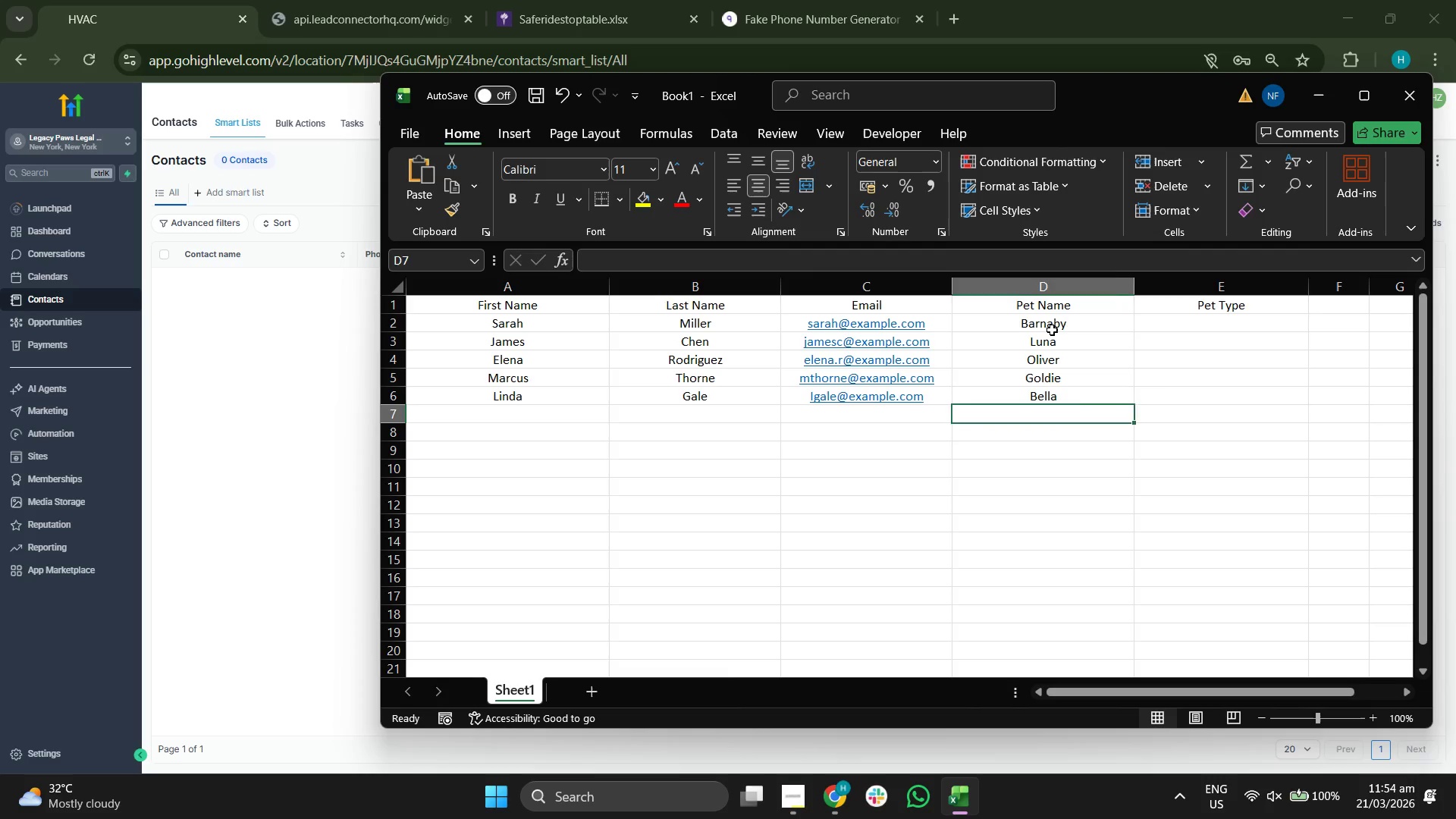 
key(Tab)
 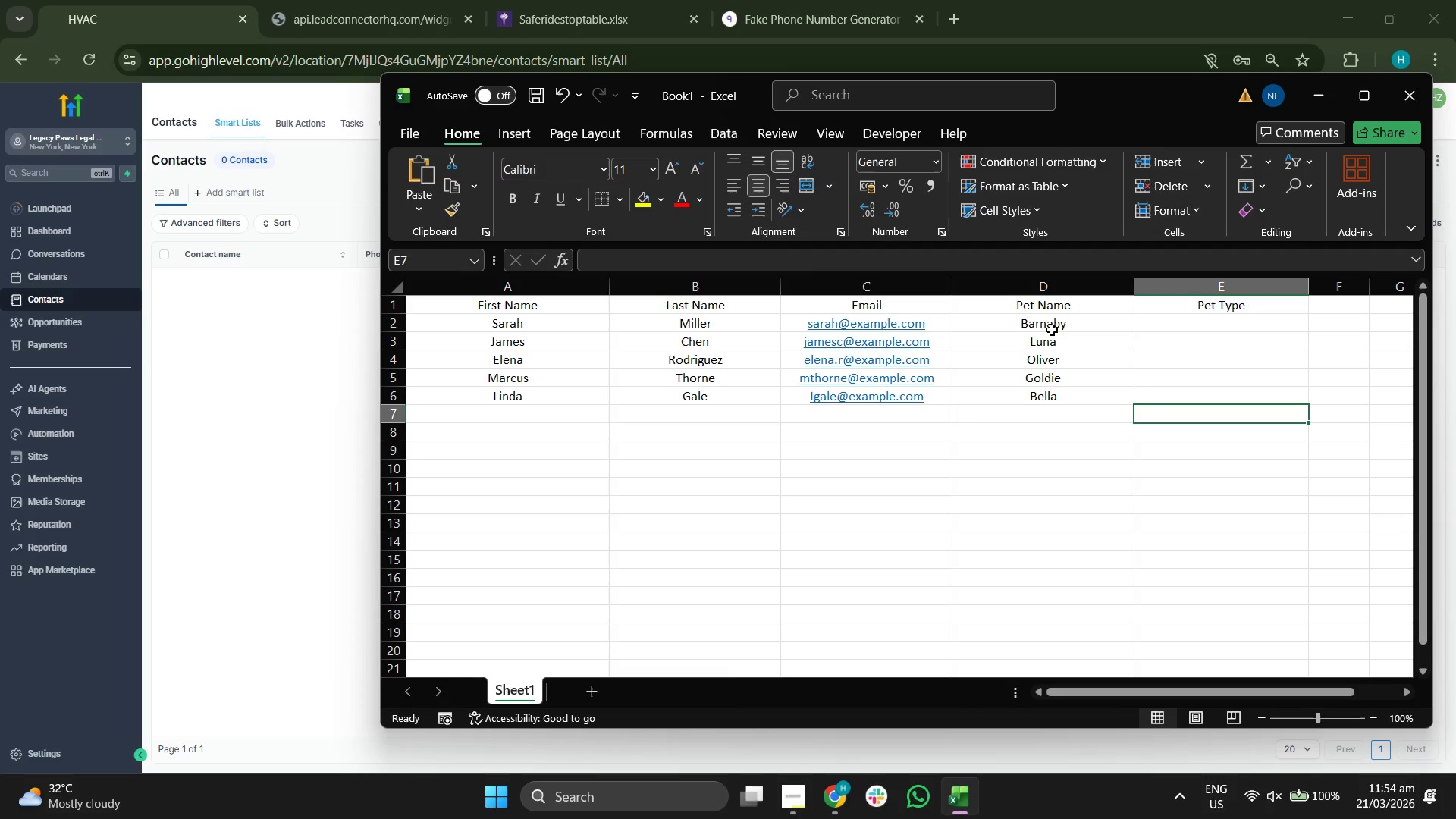 
key(Backspace)
 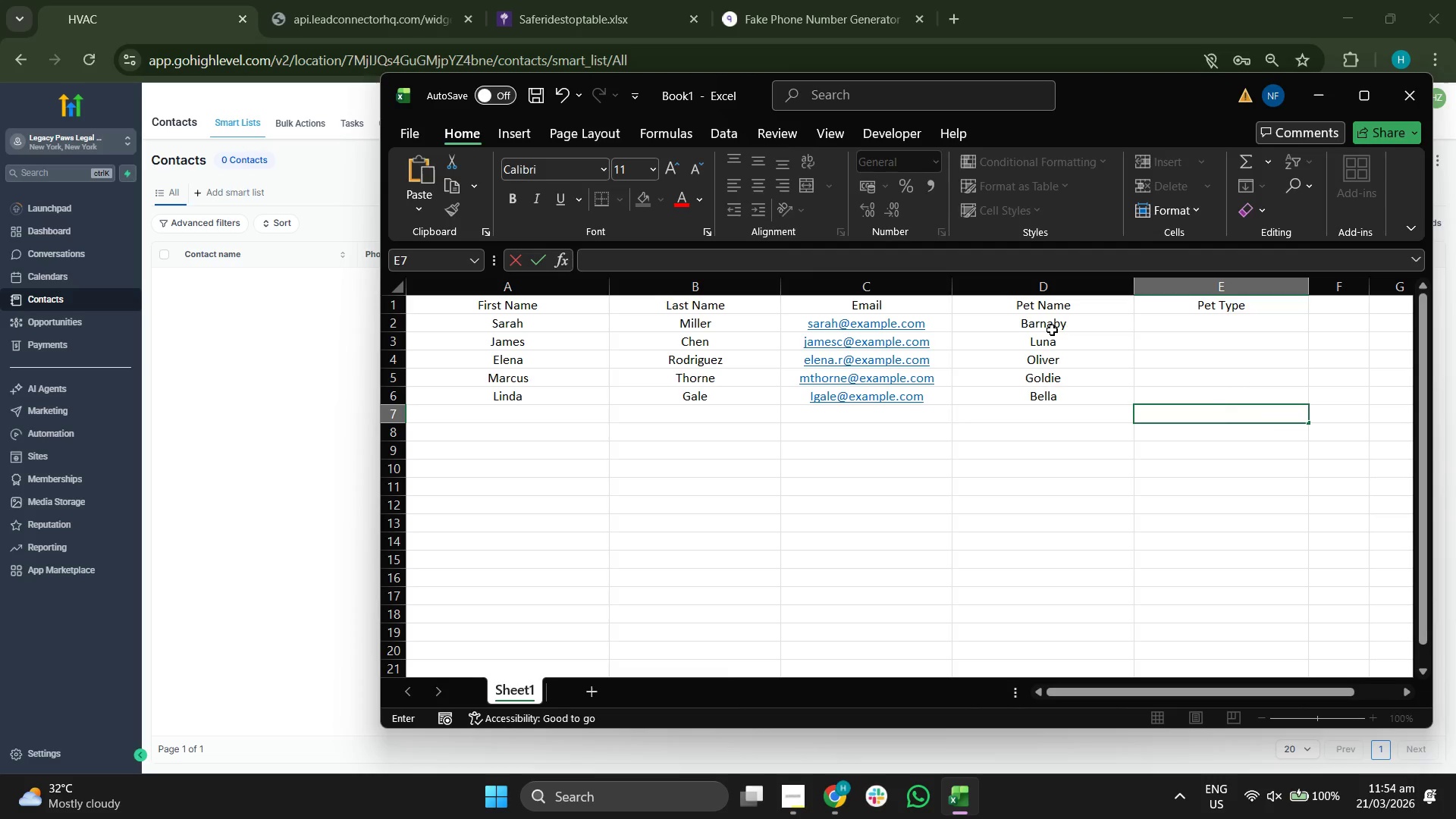 
key(ArrowUp)
 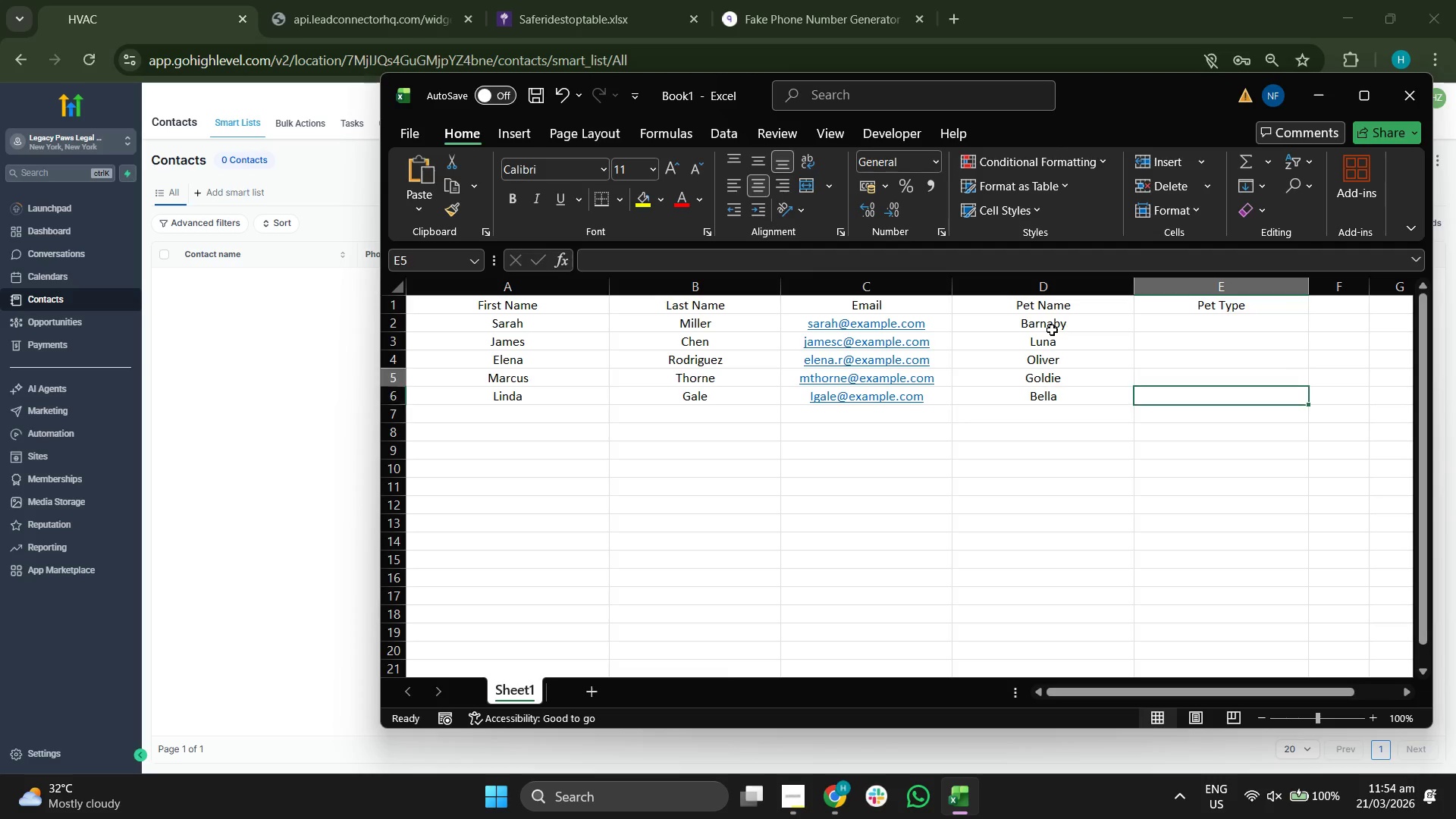 
key(ArrowUp)
 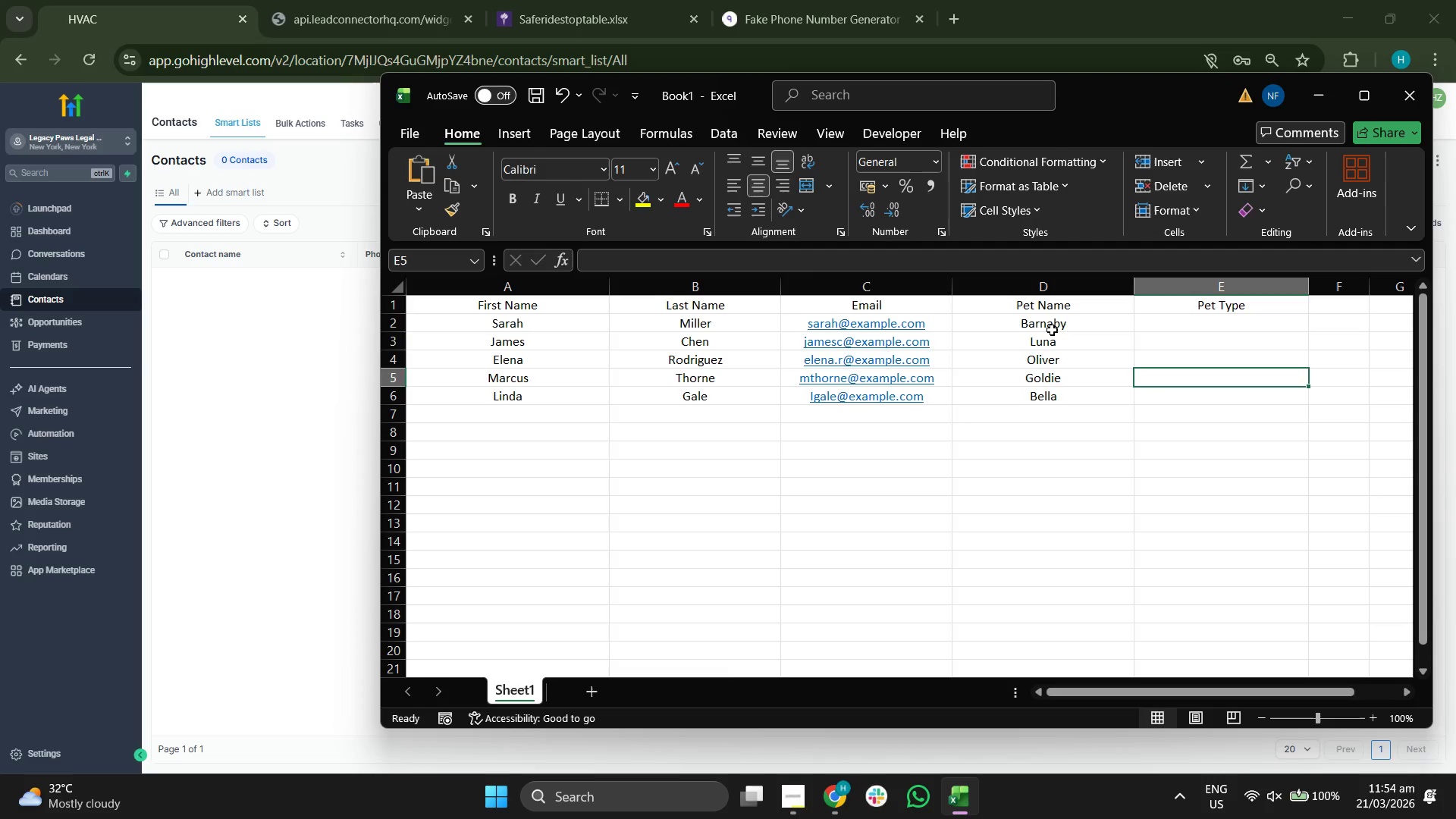 
key(ArrowUp)
 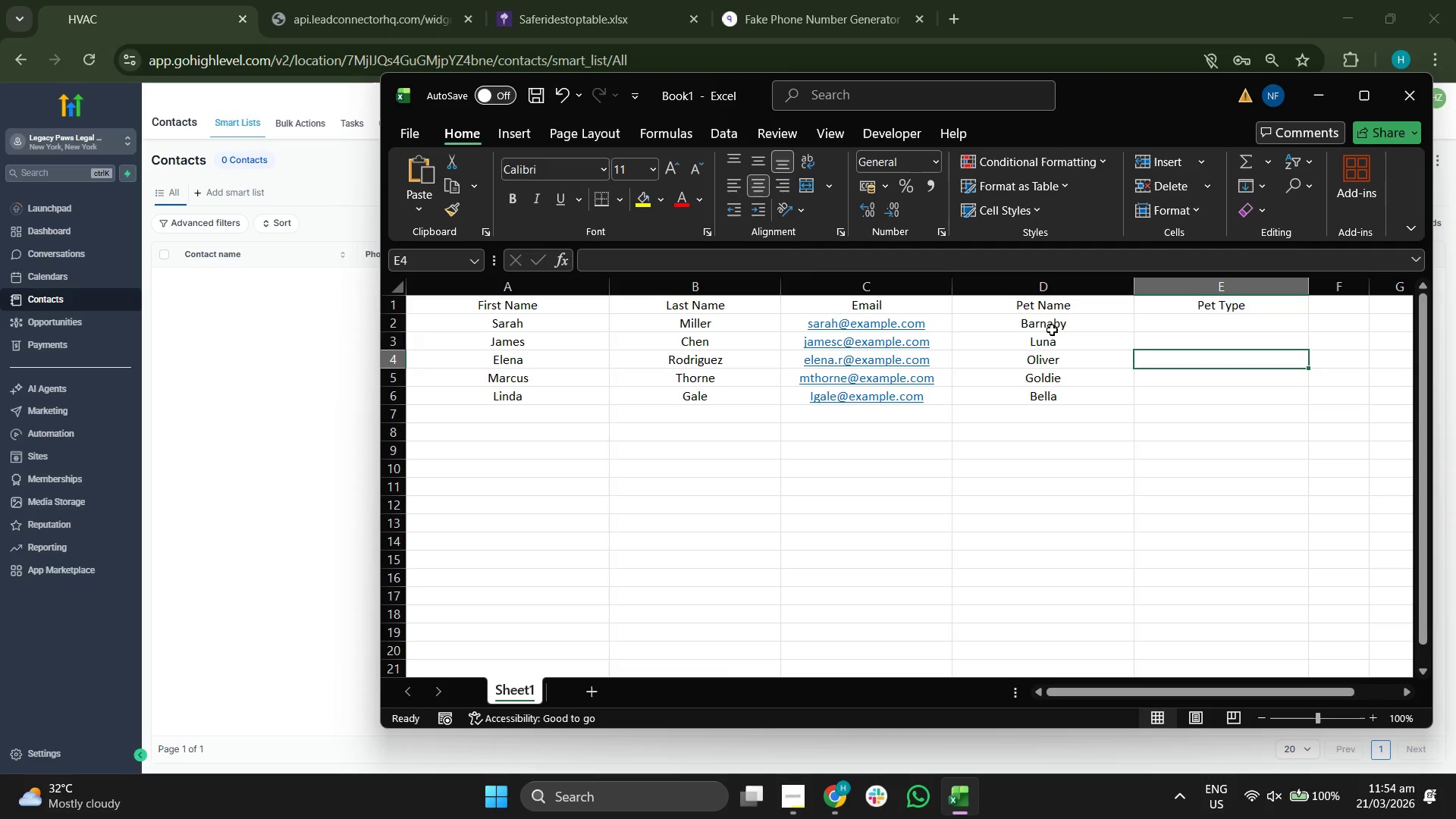 
key(ArrowUp)
 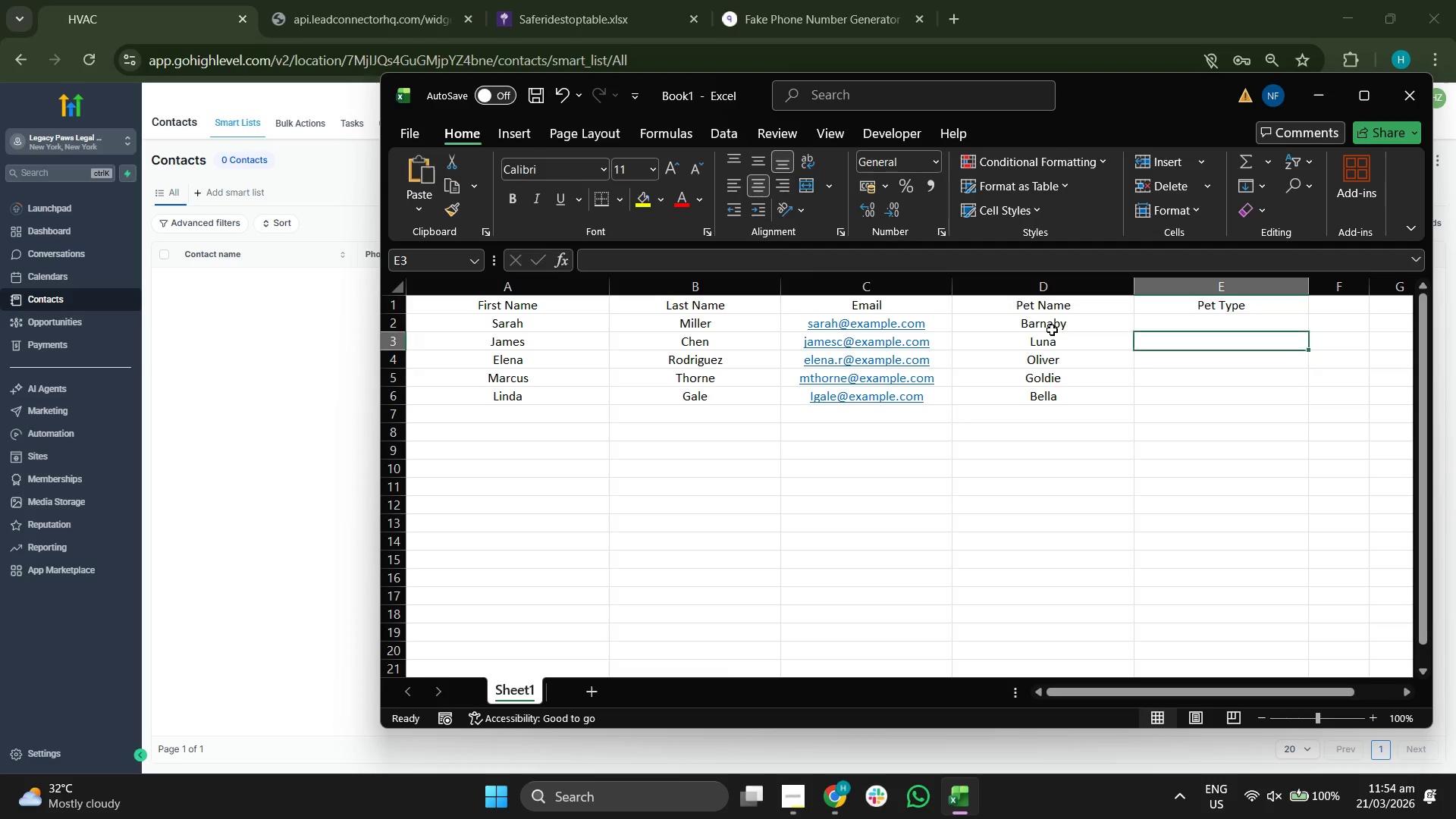 
key(ArrowUp)
 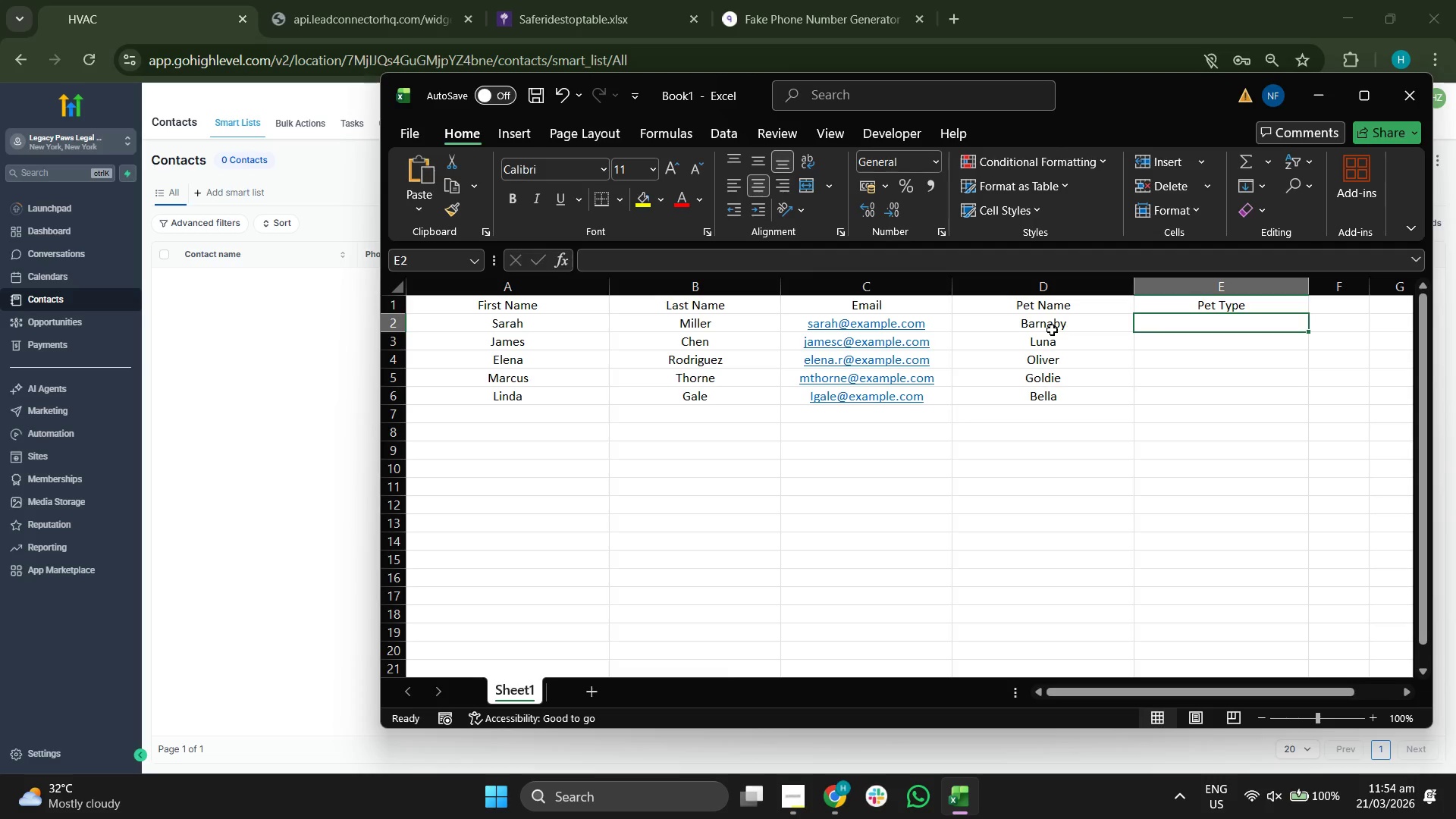 
type(Dog)
 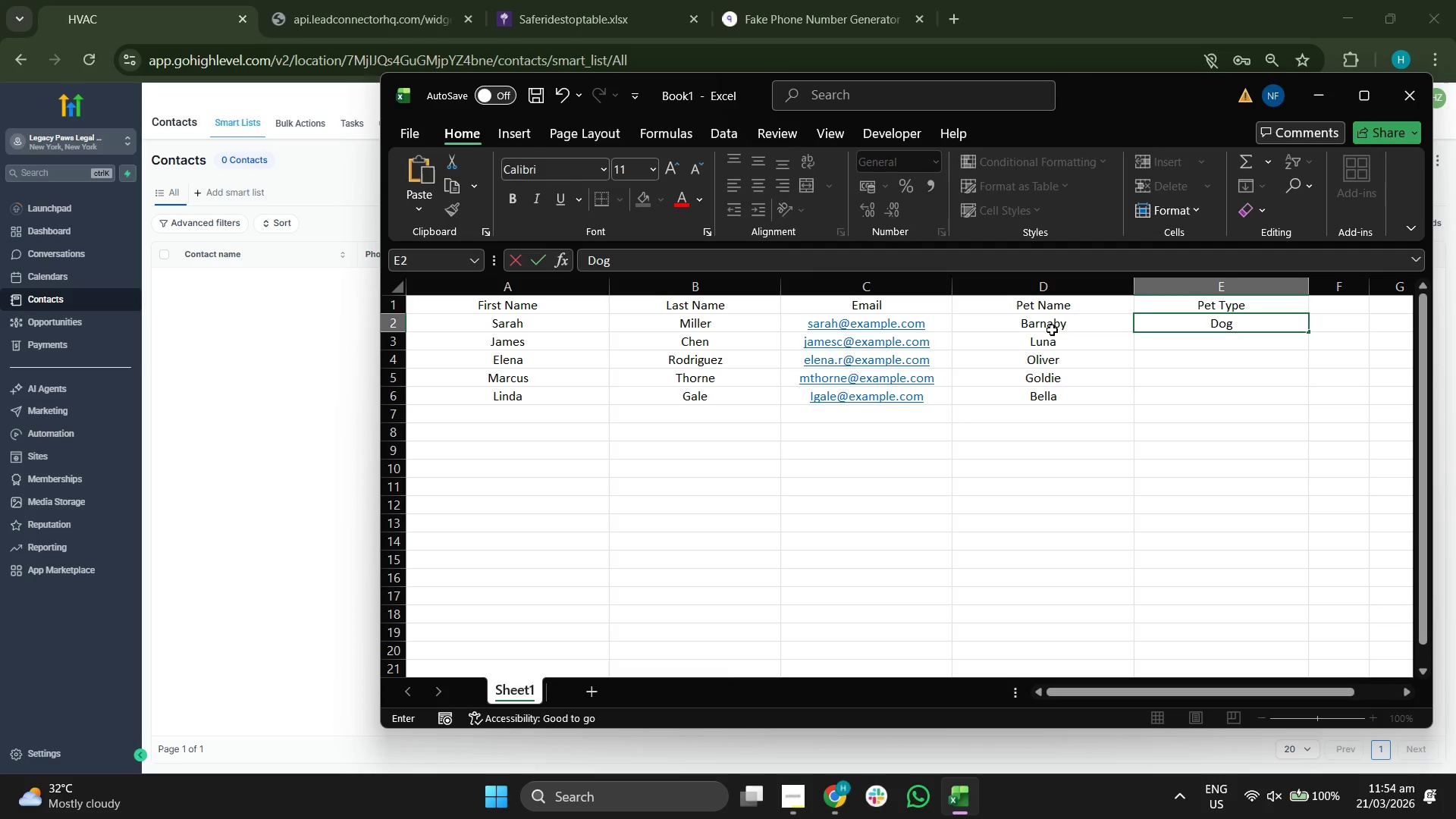 
key(Enter)
 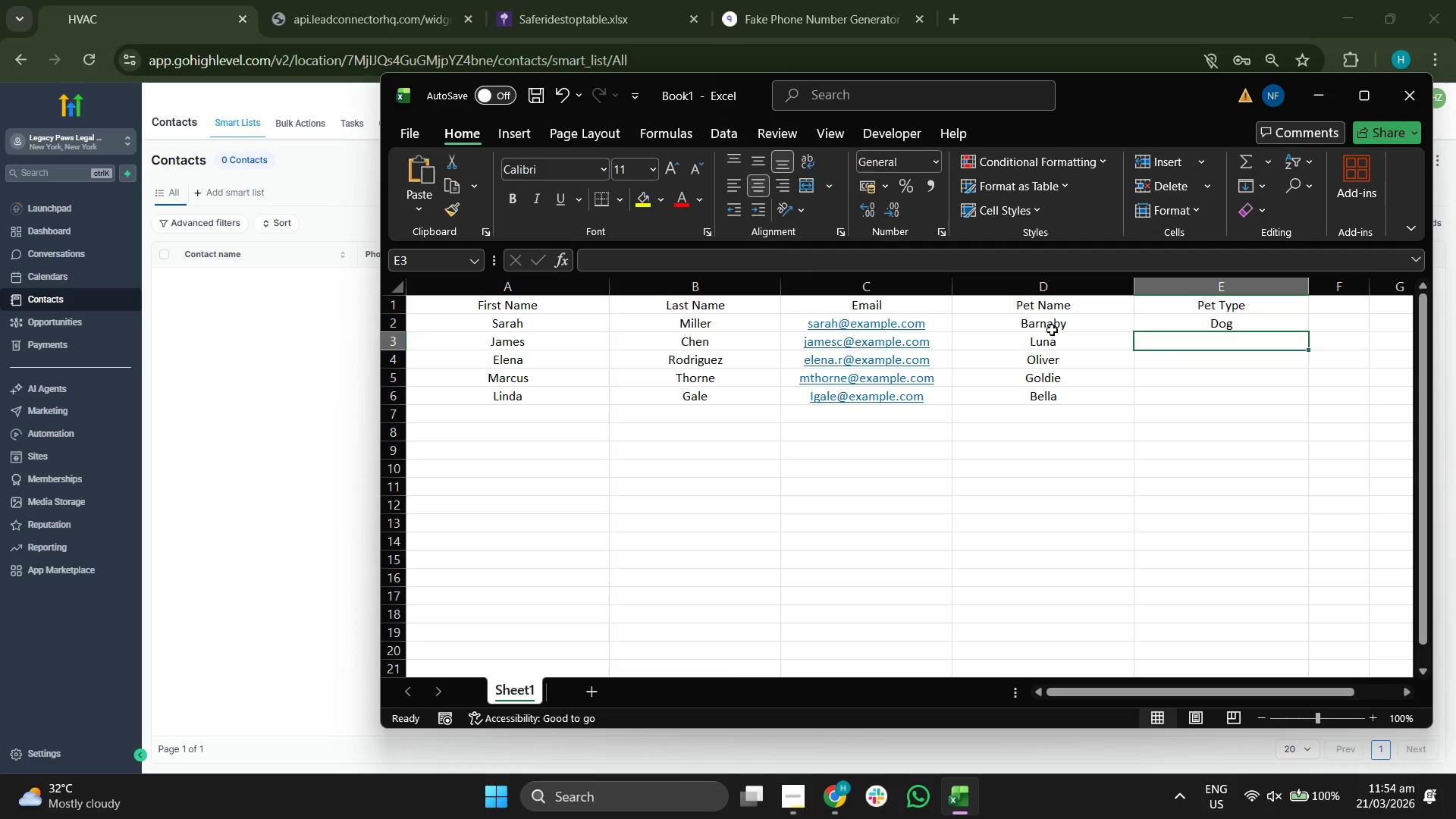 
type(Cat)
 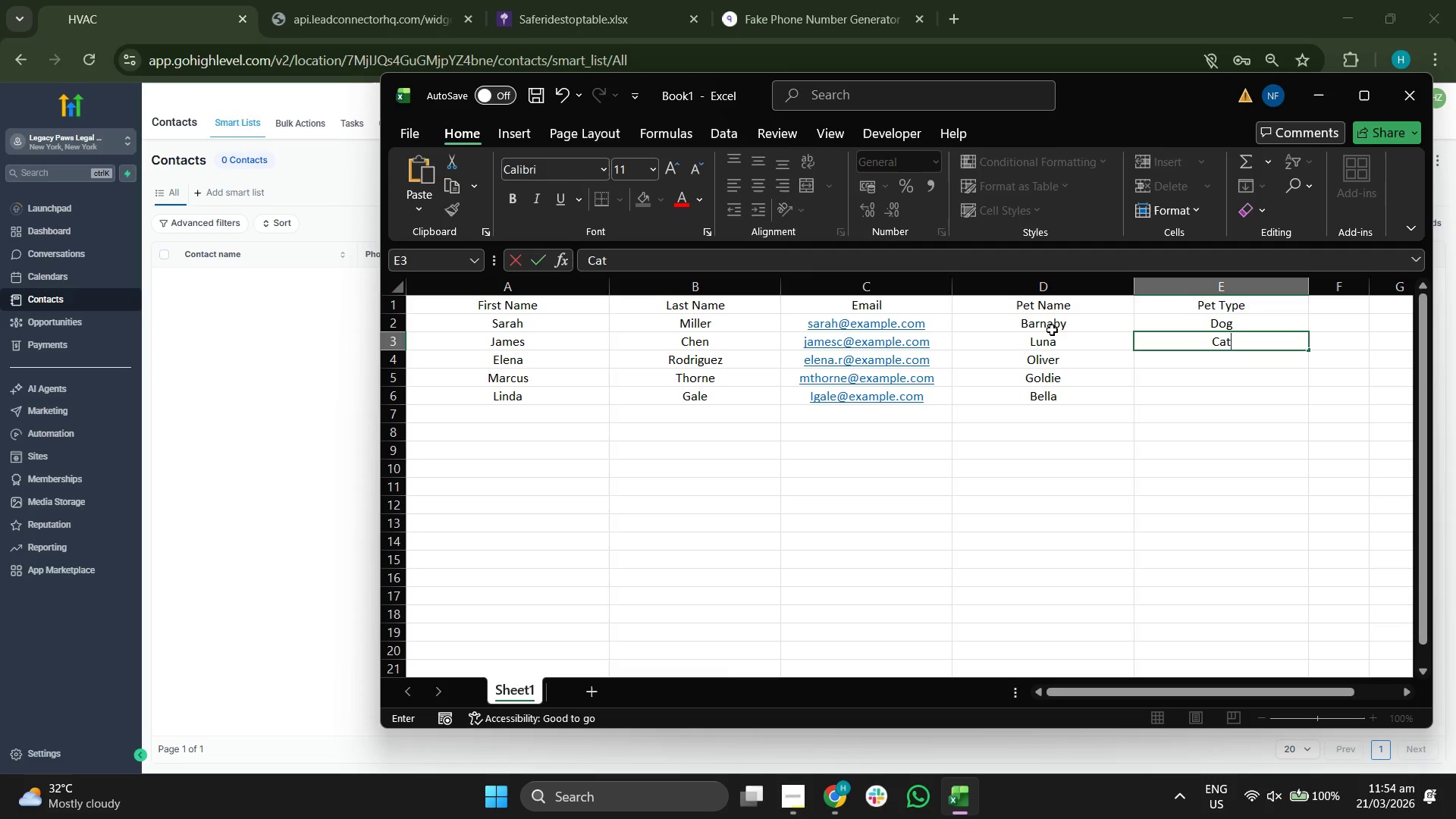 
key(Enter)
 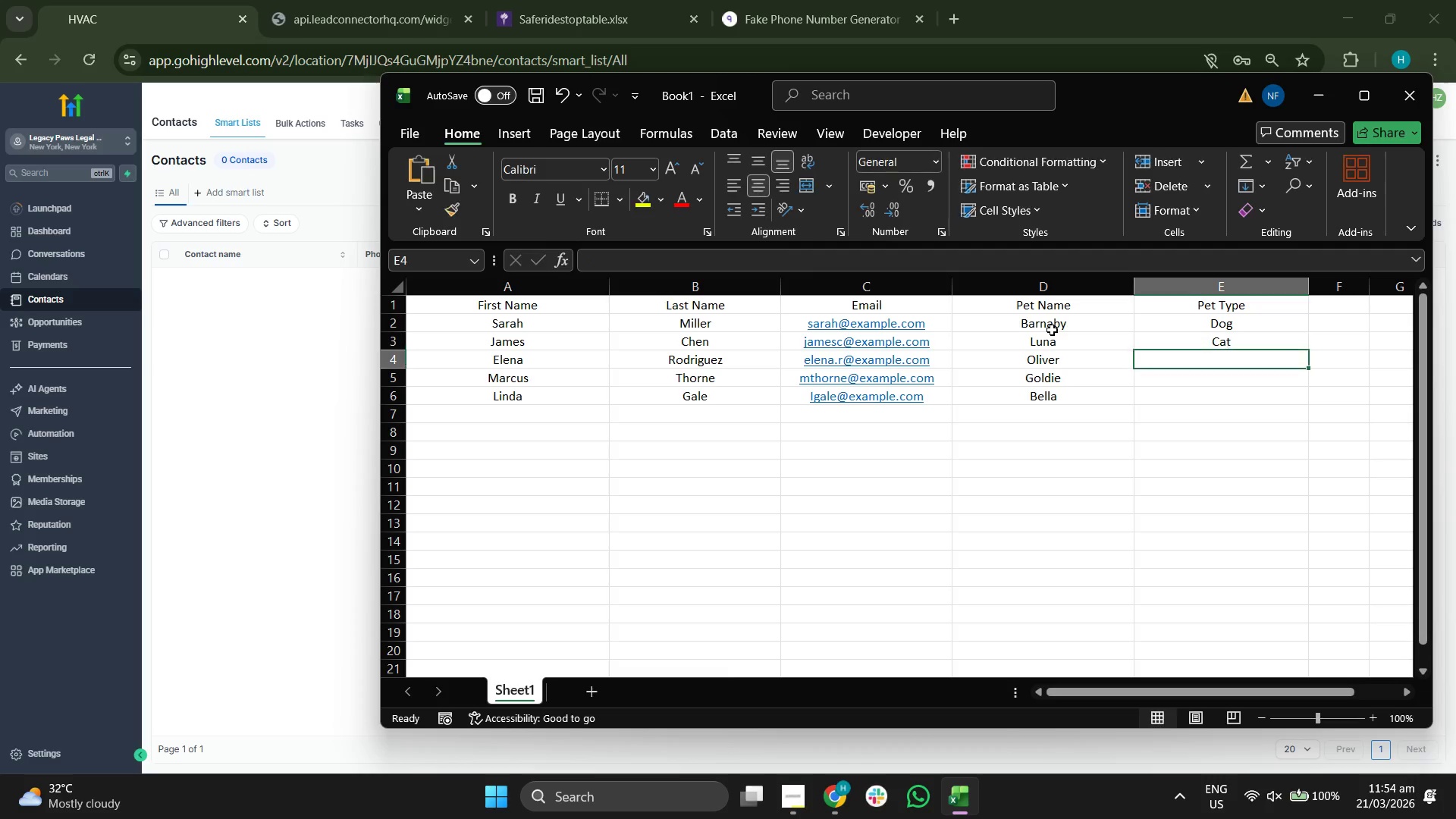 
type(Dog)
 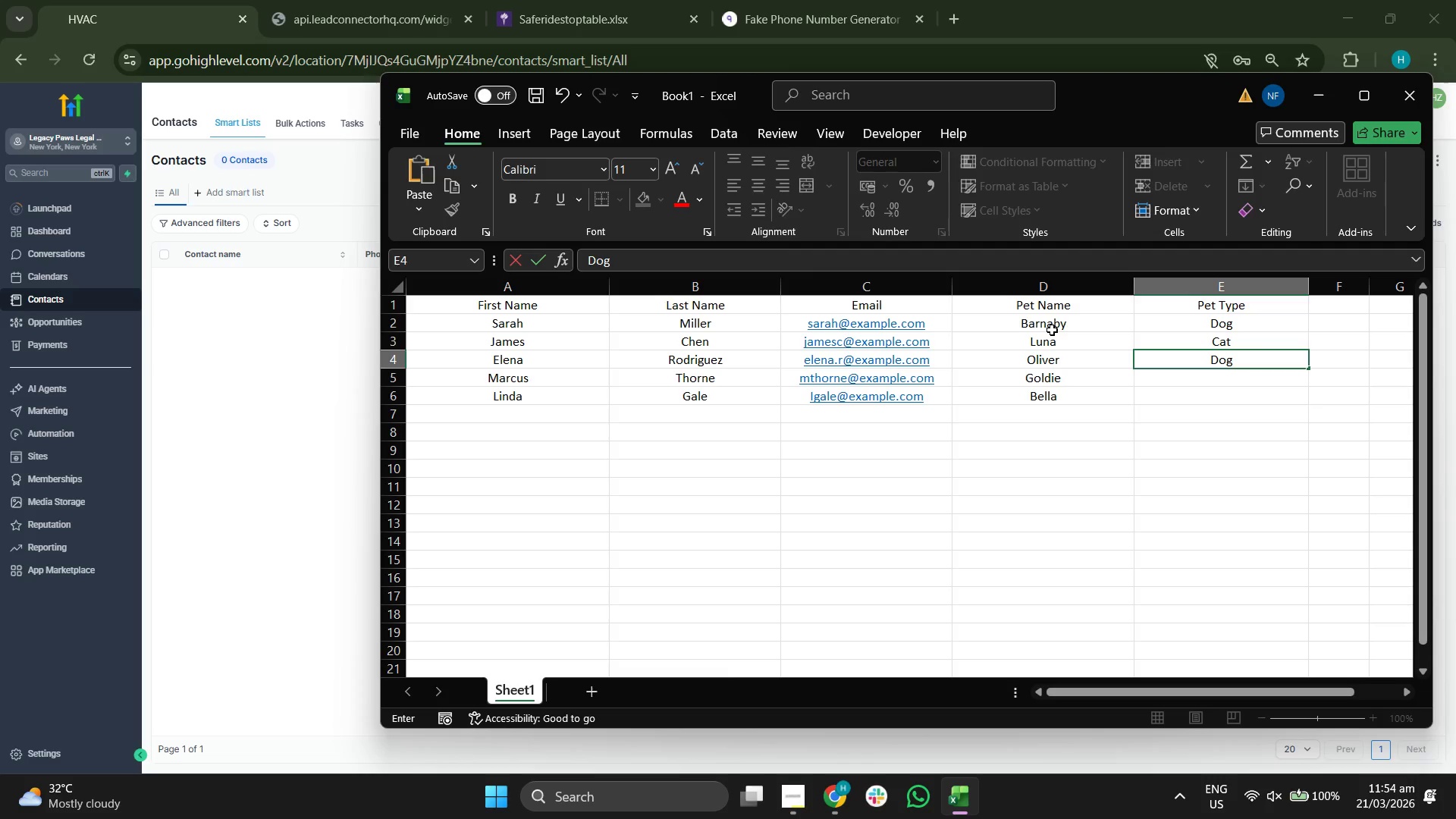 
key(Enter)
 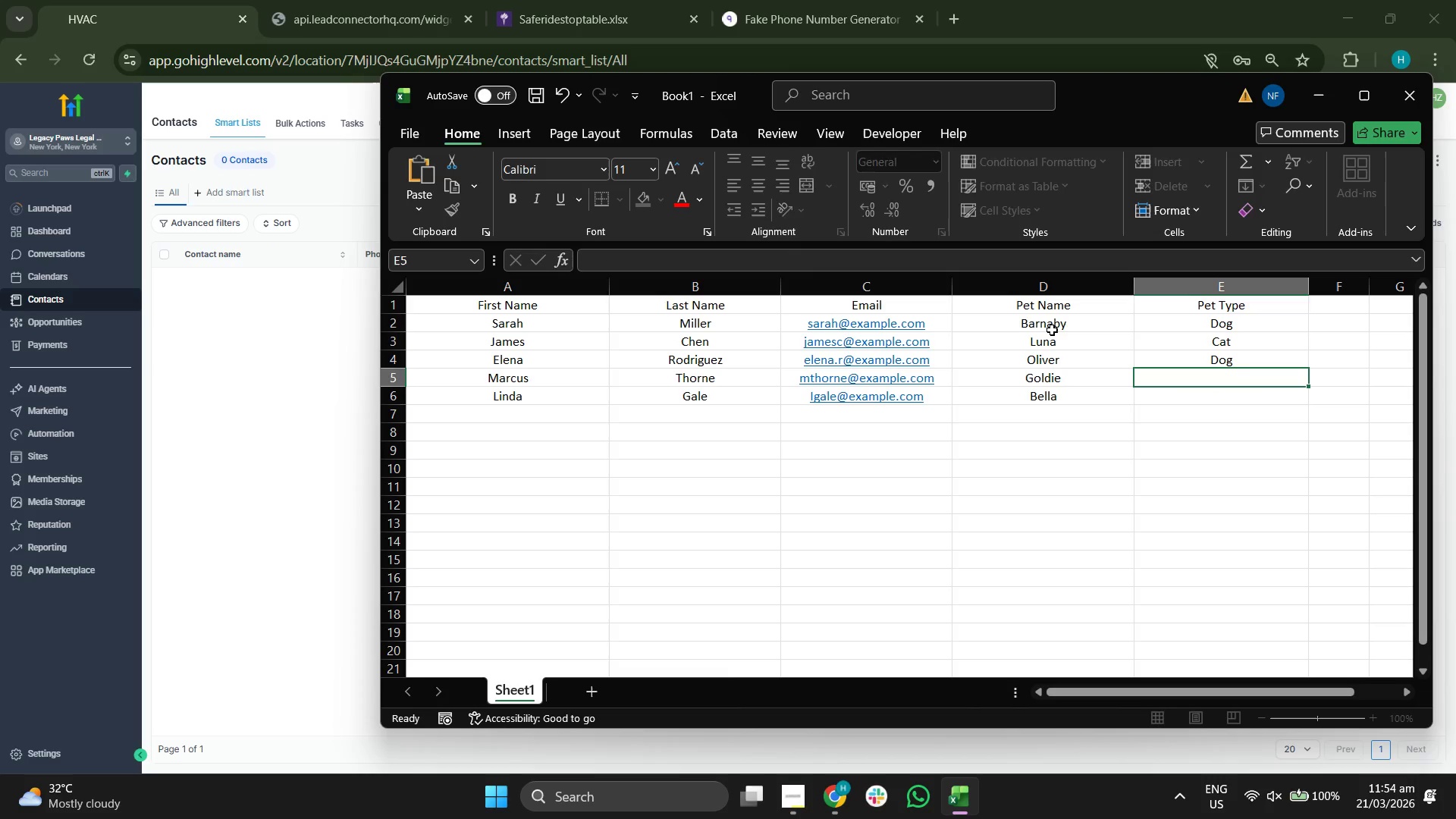 
type(Other)
 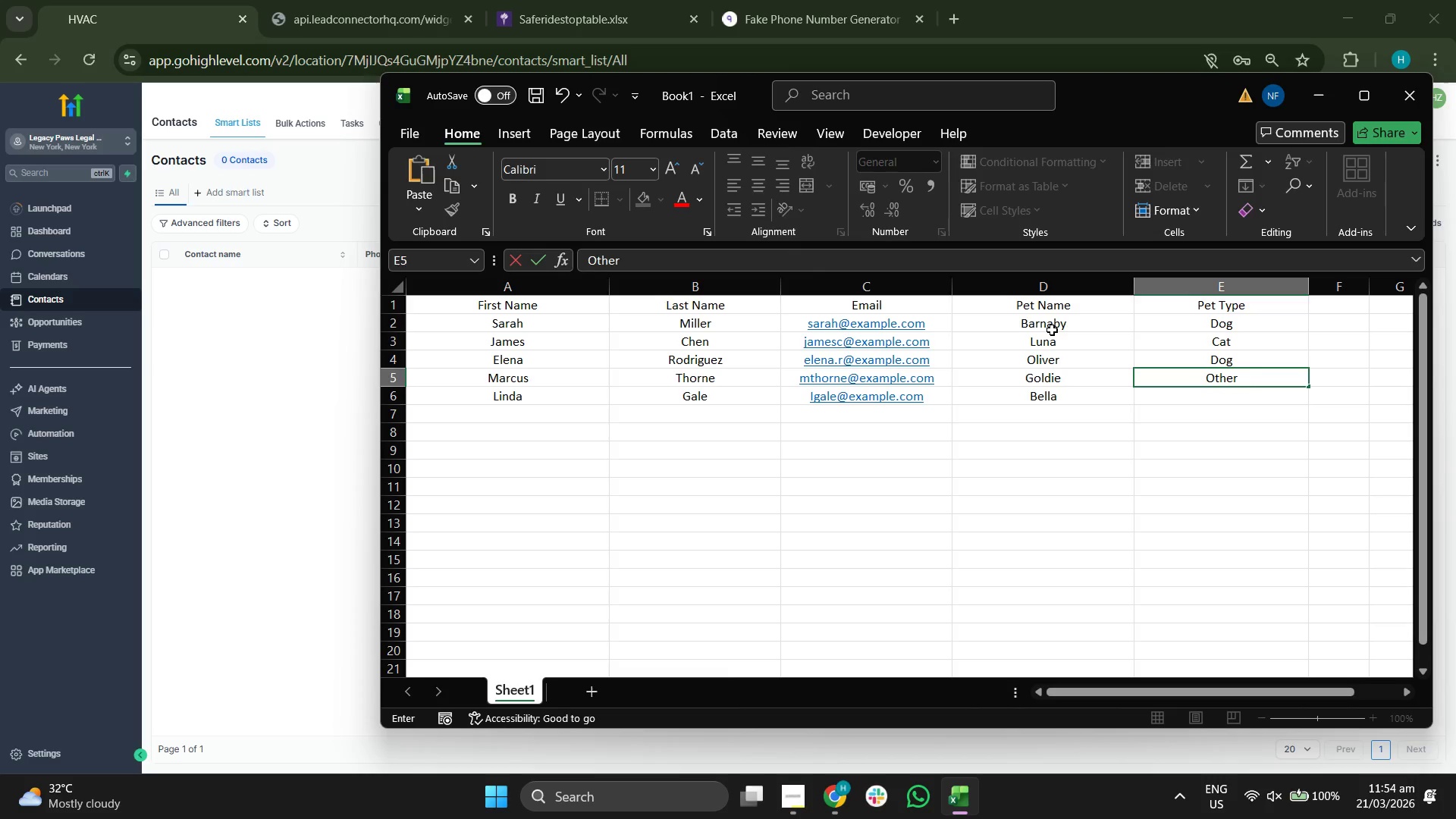 
key(Enter)
 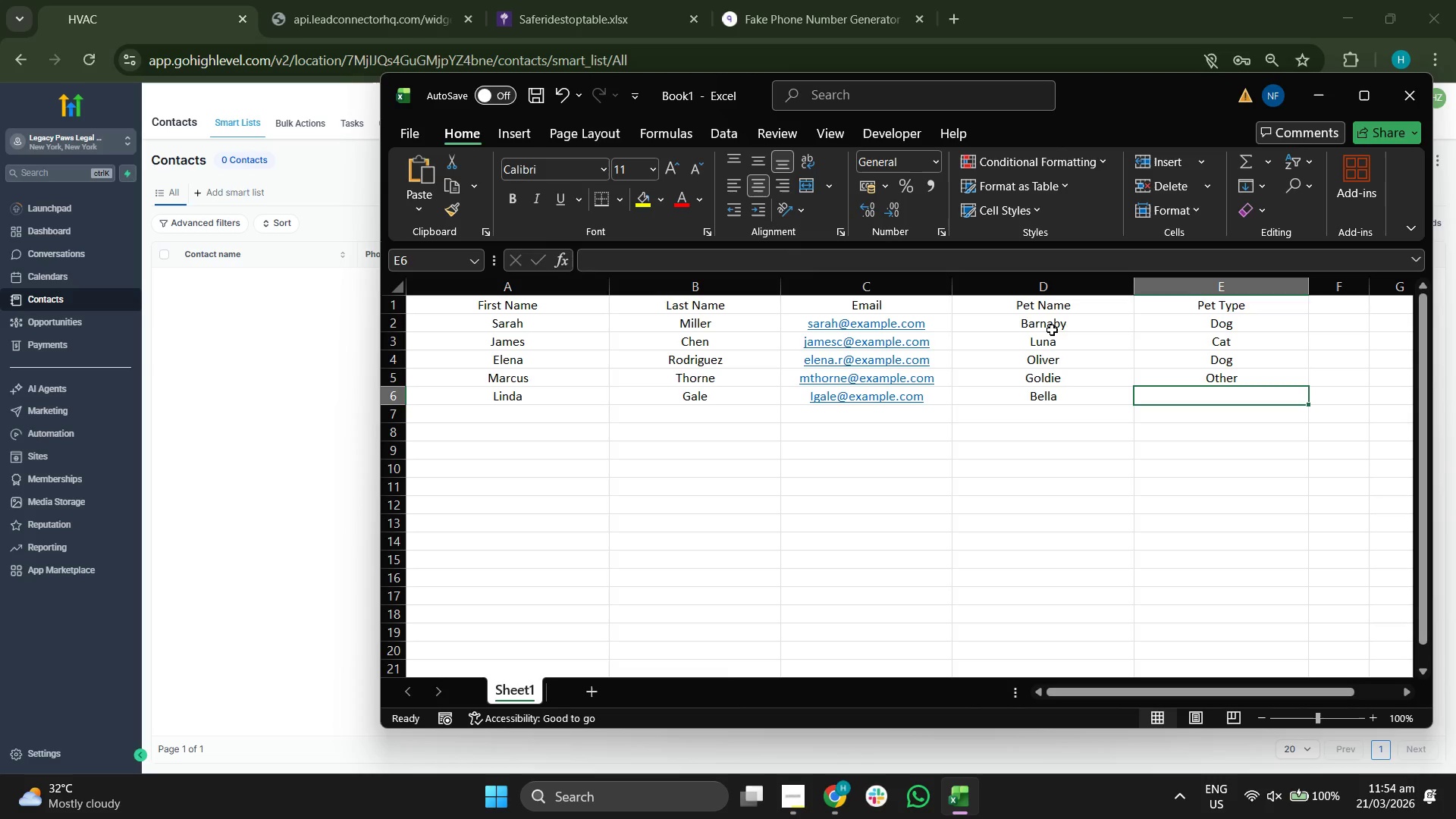 
type(Dog)
 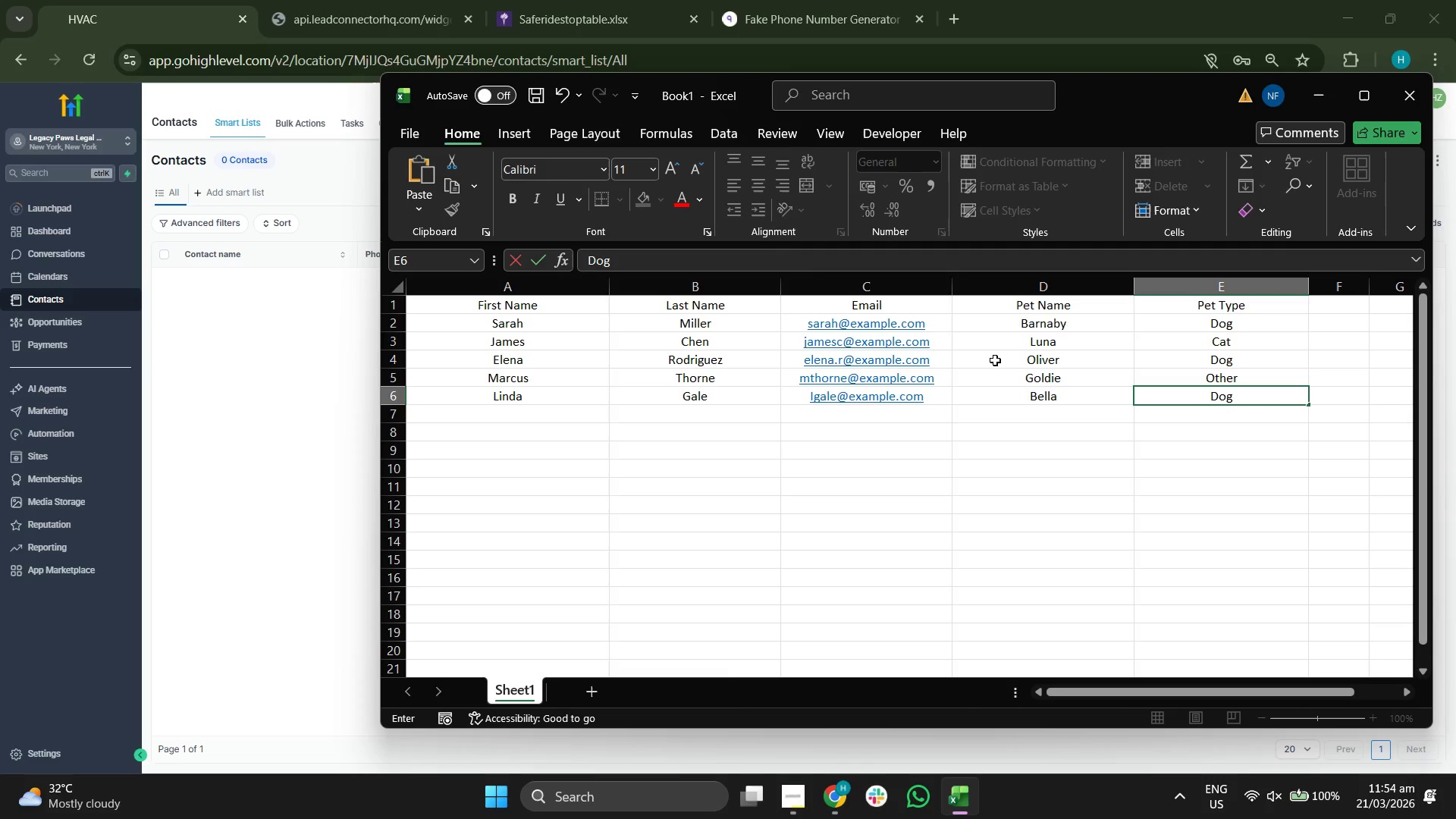 
left_click([959, 467])
 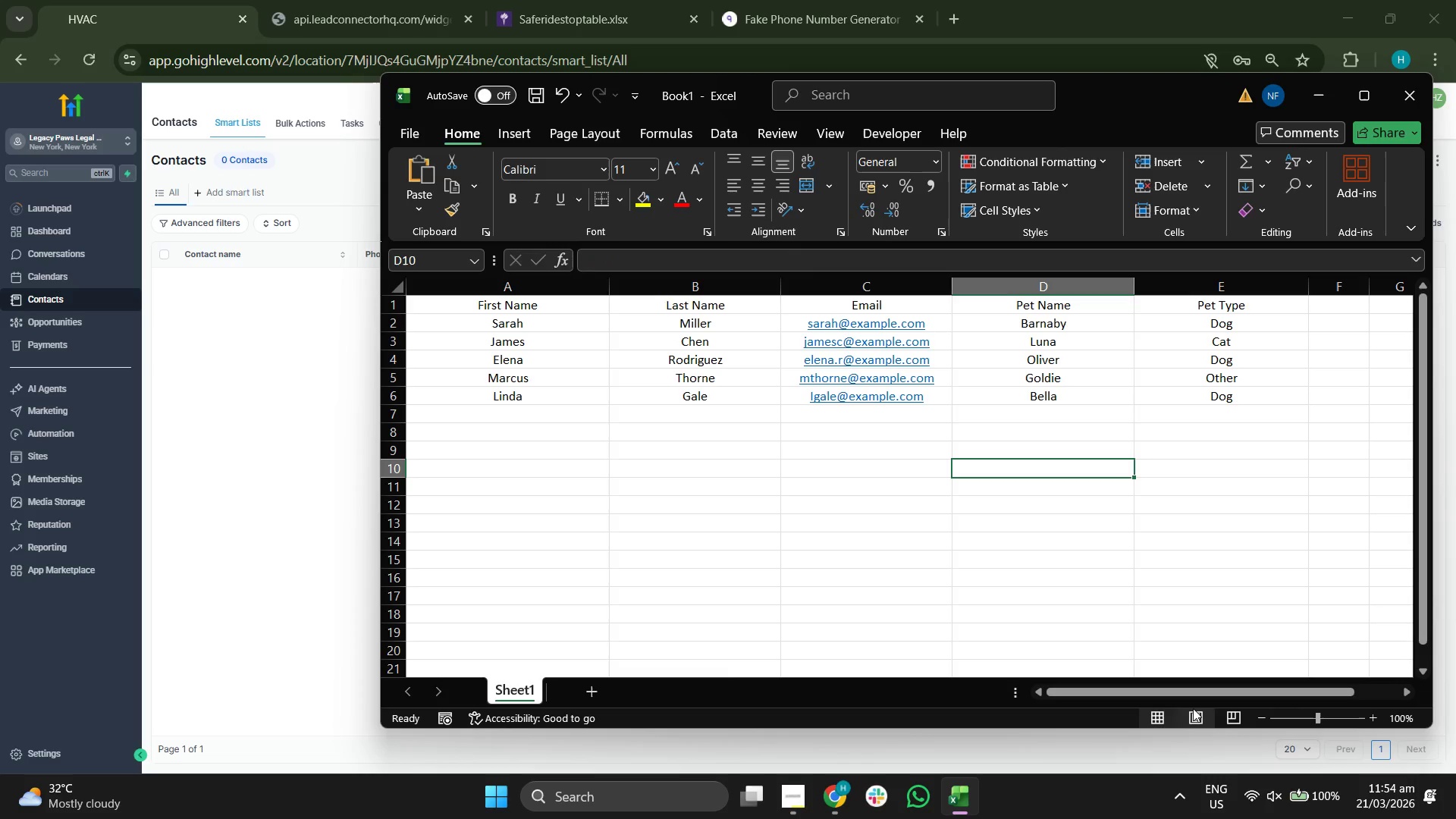 
left_click_drag(start_coordinate=[1191, 696], to_coordinate=[1118, 698])
 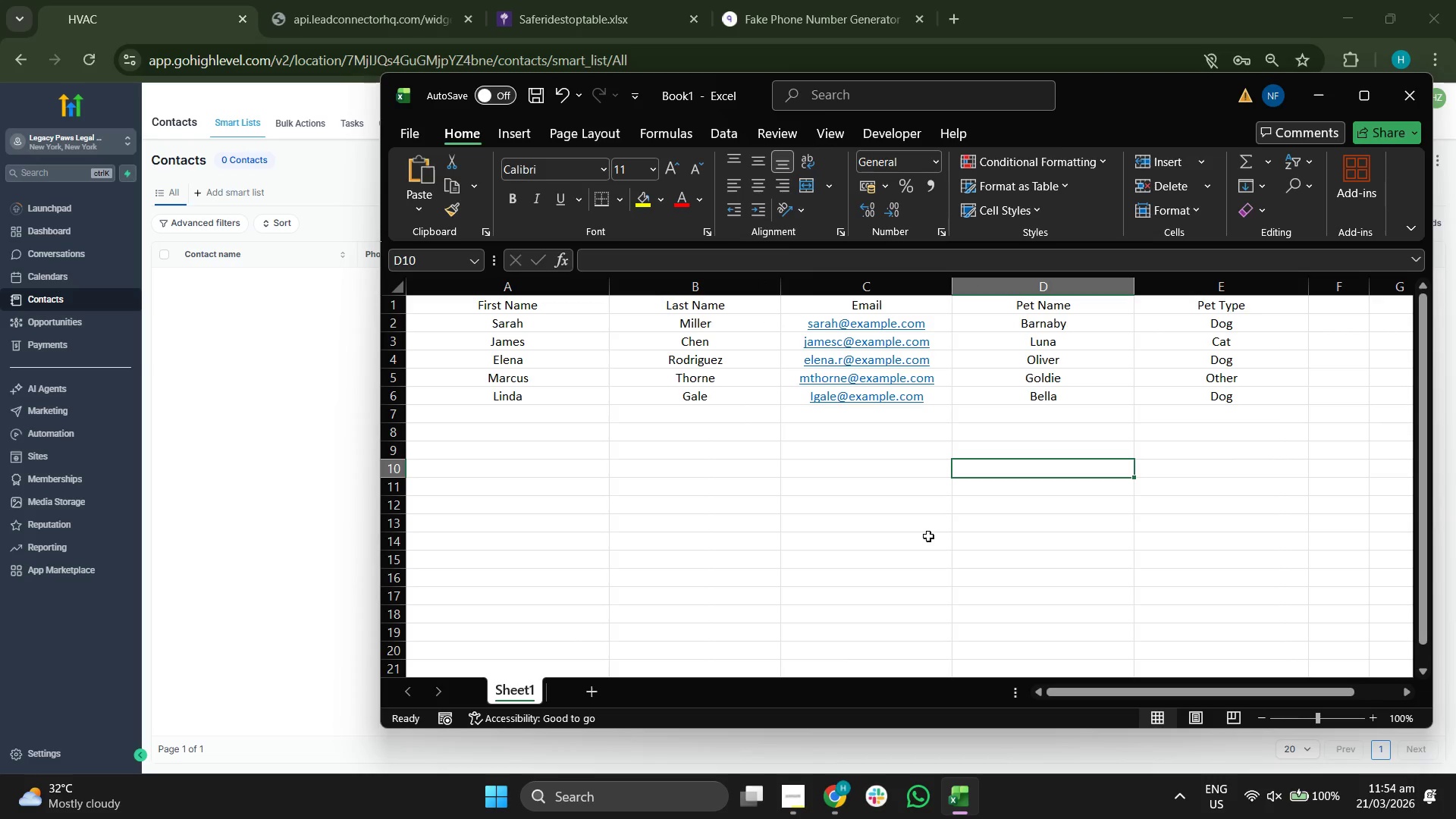 
left_click([620, 491])
 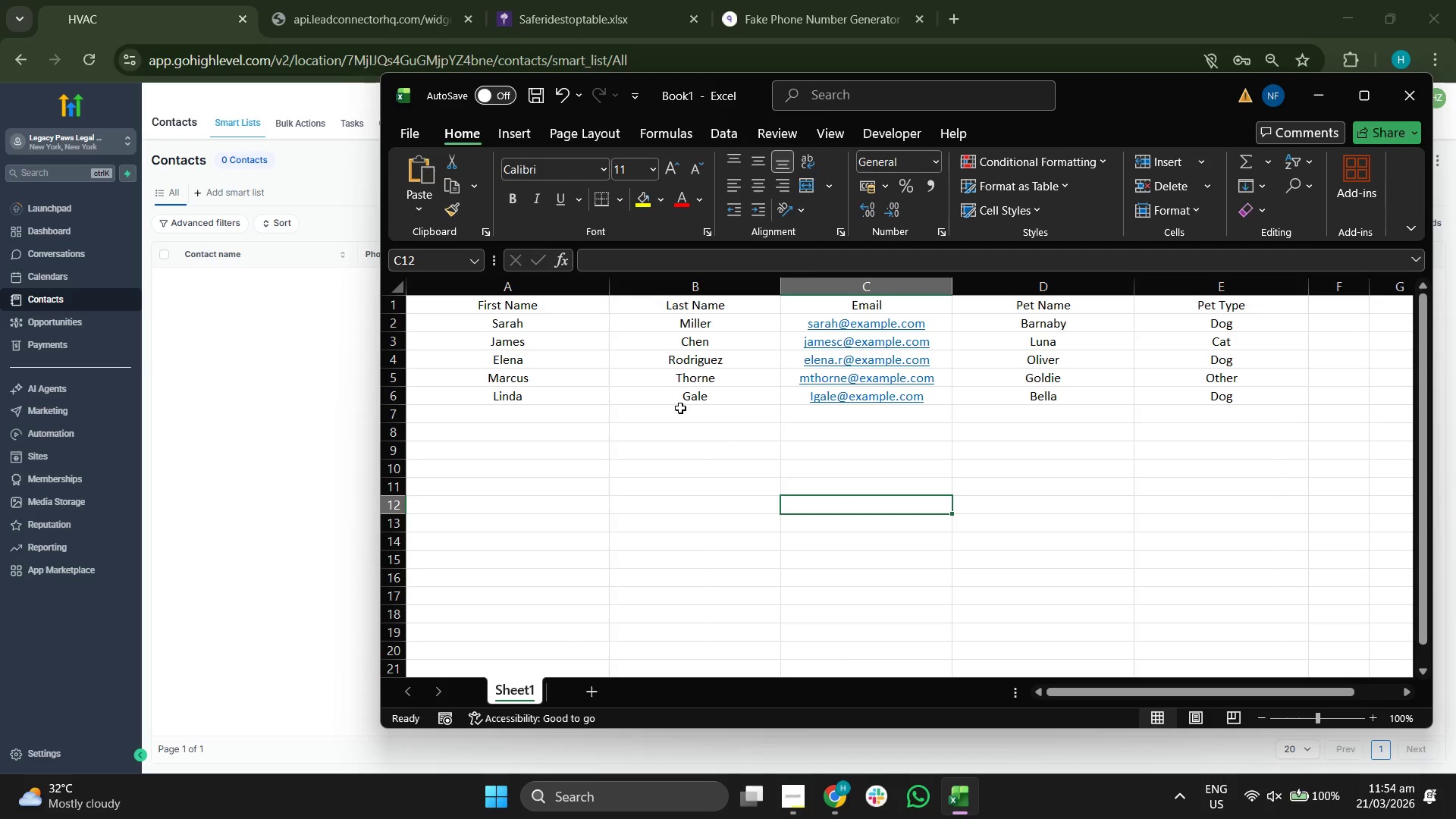 
left_click([606, 331])
 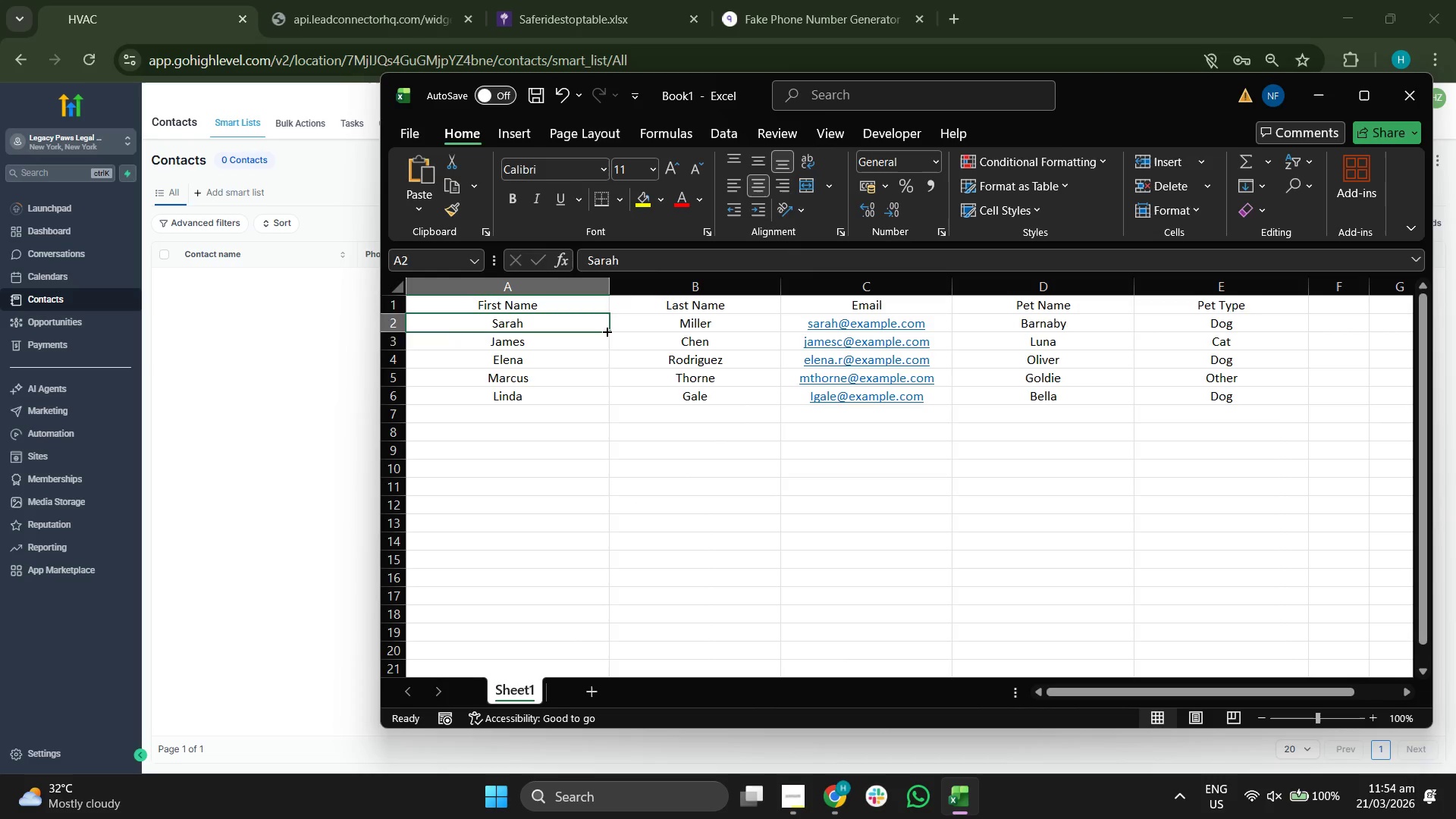 
key(ArrowDown)
 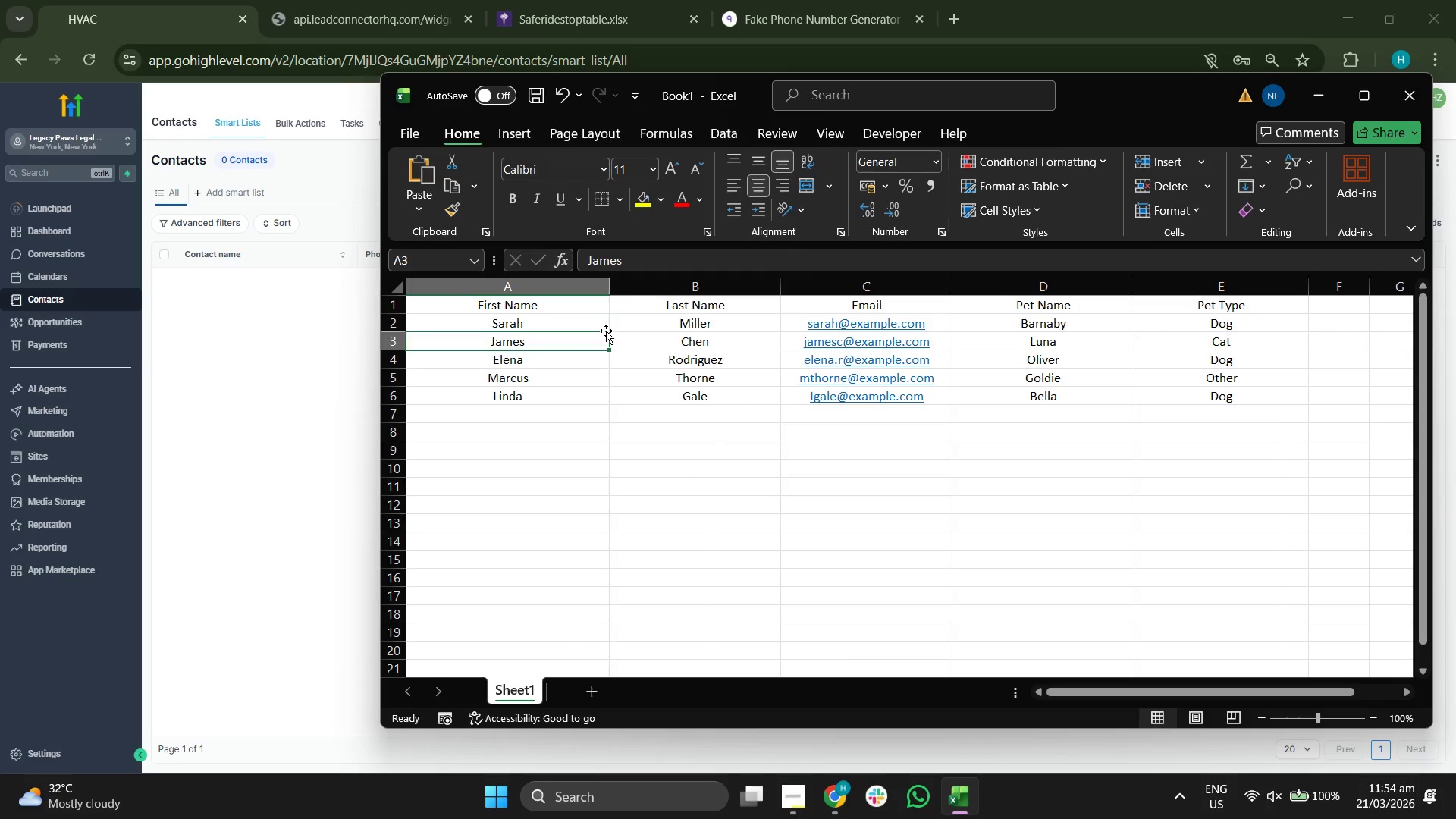 
key(ArrowDown)
 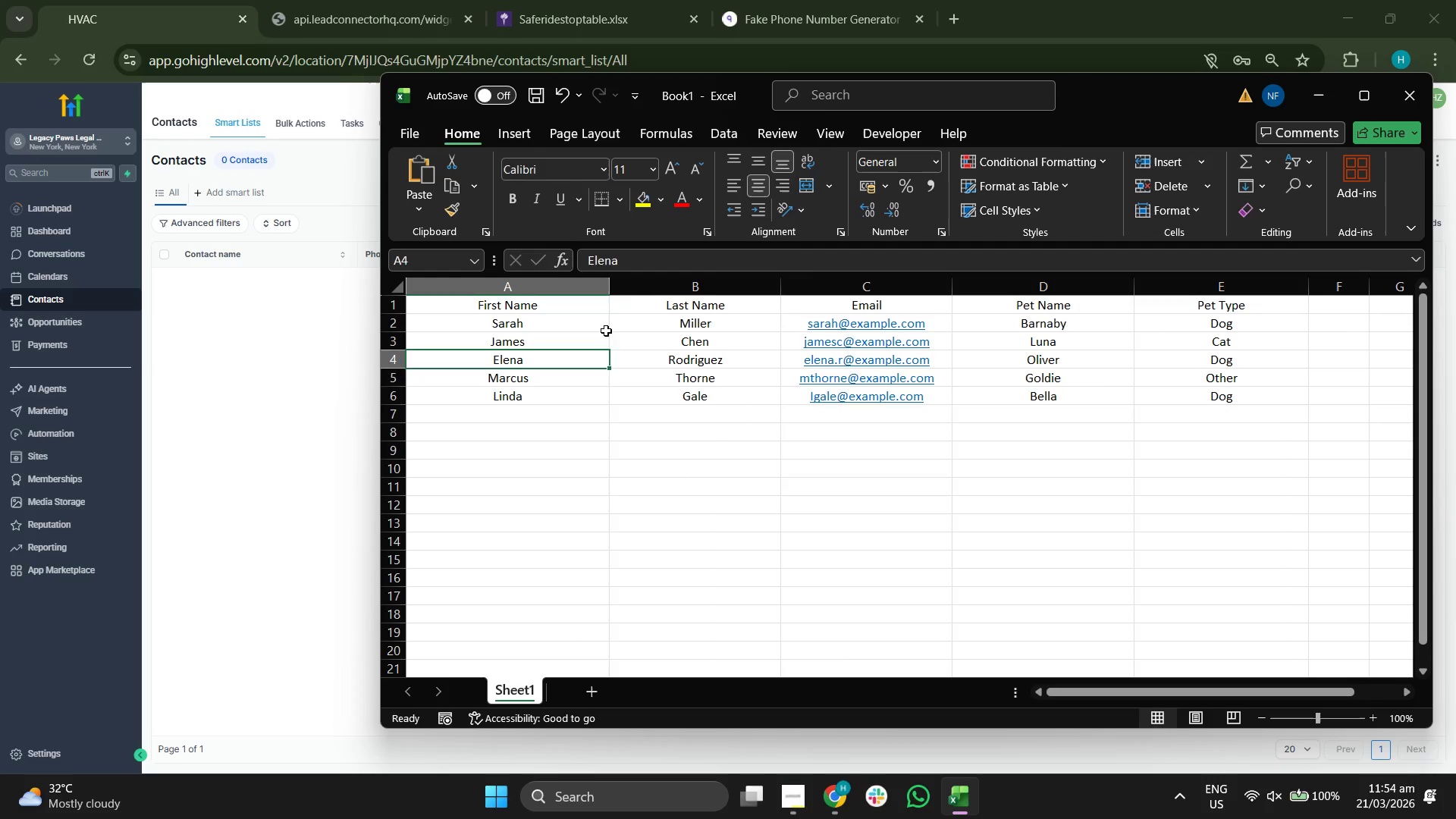 
key(ArrowDown)
 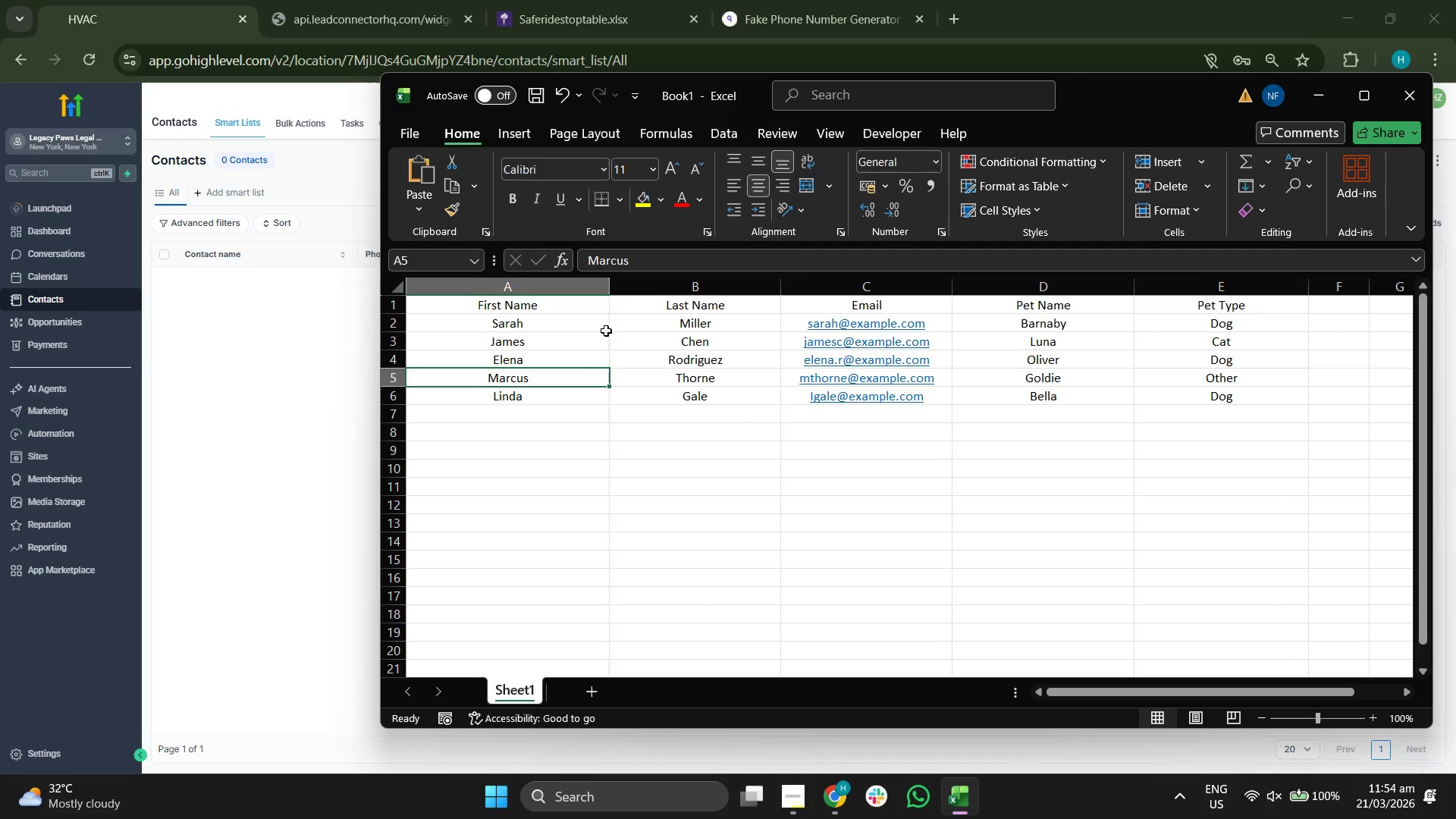 
key(ArrowDown)
 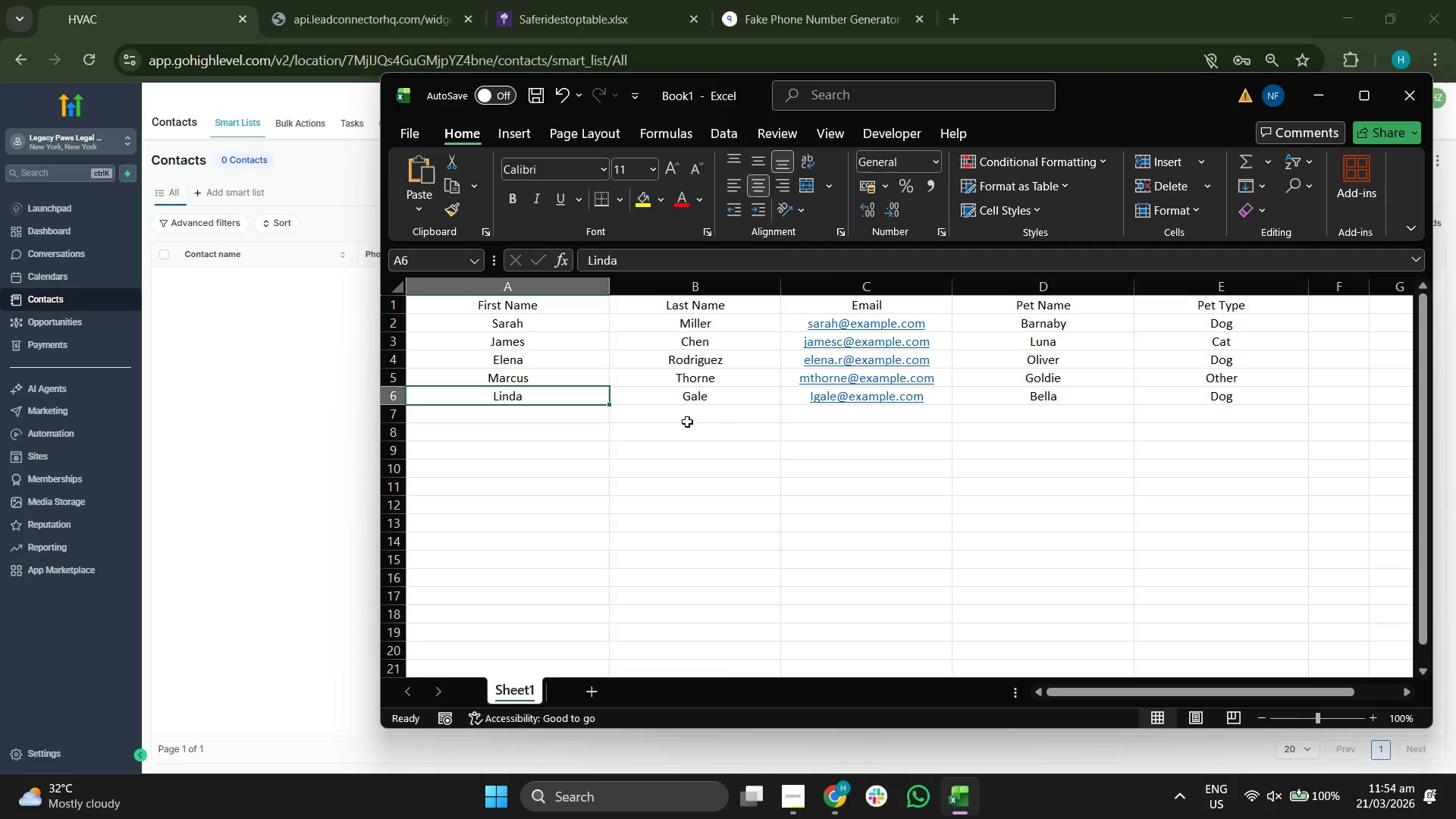 
wait(5.36)
 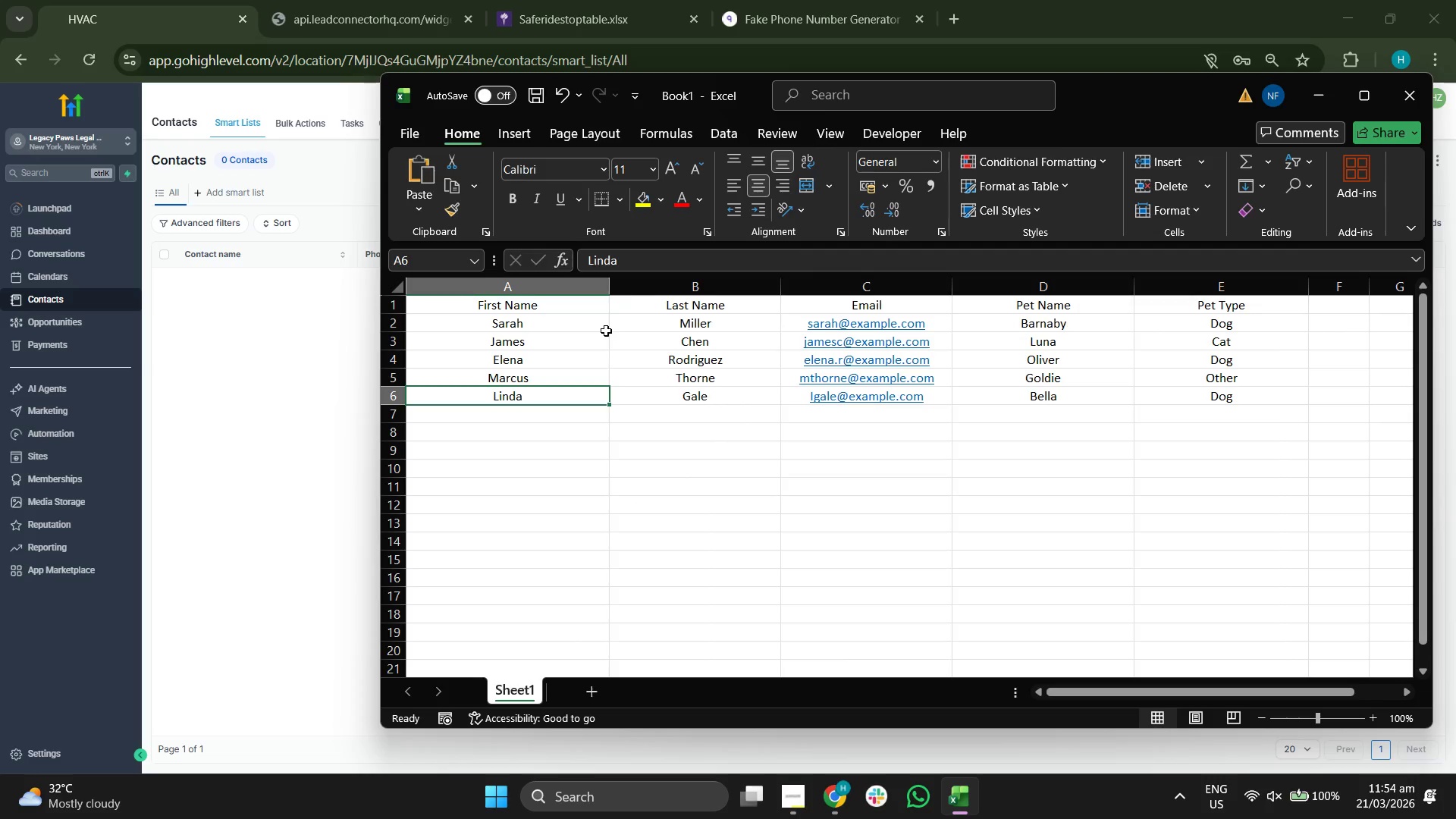 
left_click_drag(start_coordinate=[762, 479], to_coordinate=[770, 482])
 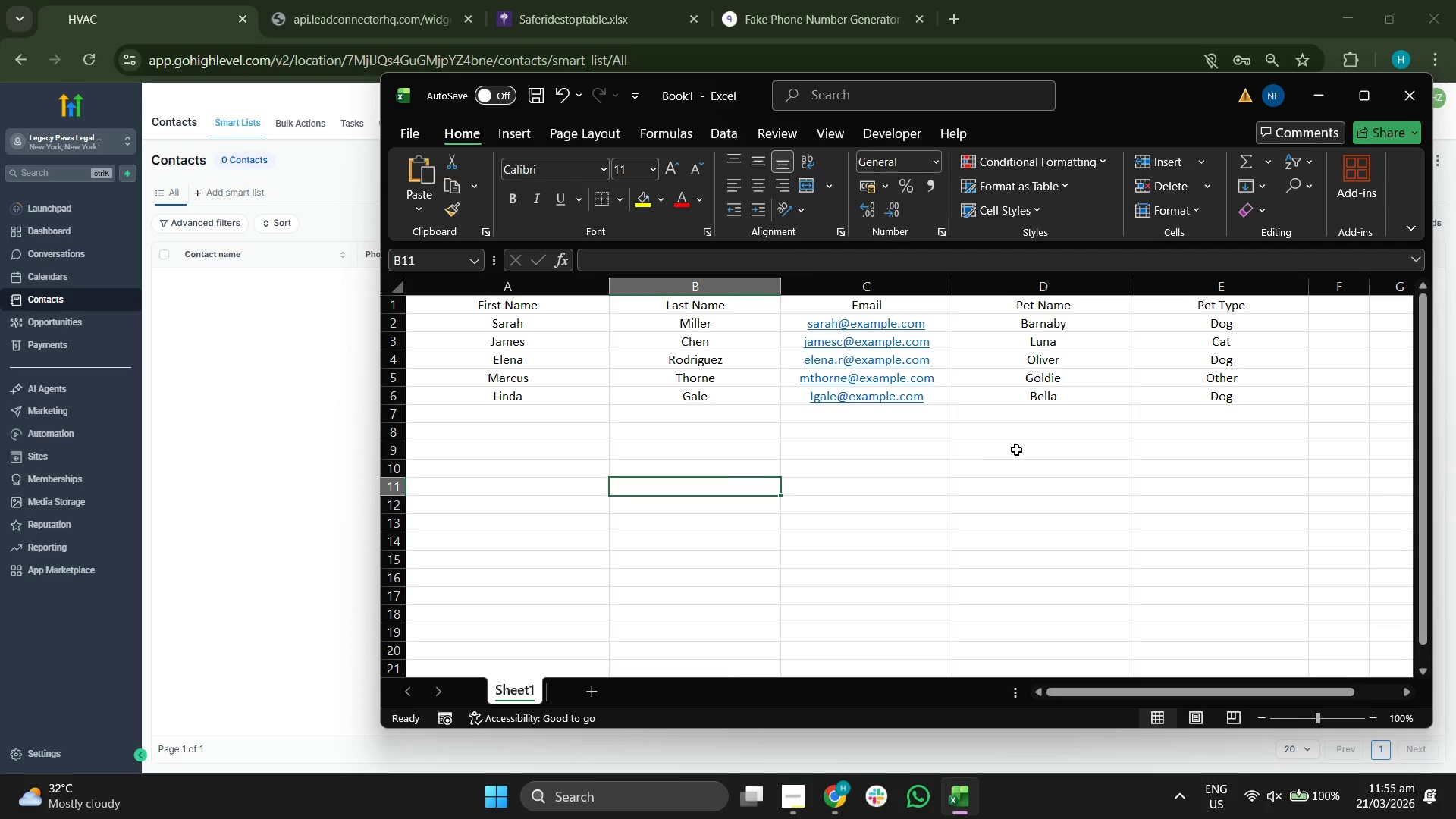 
double_click([1016, 450])
 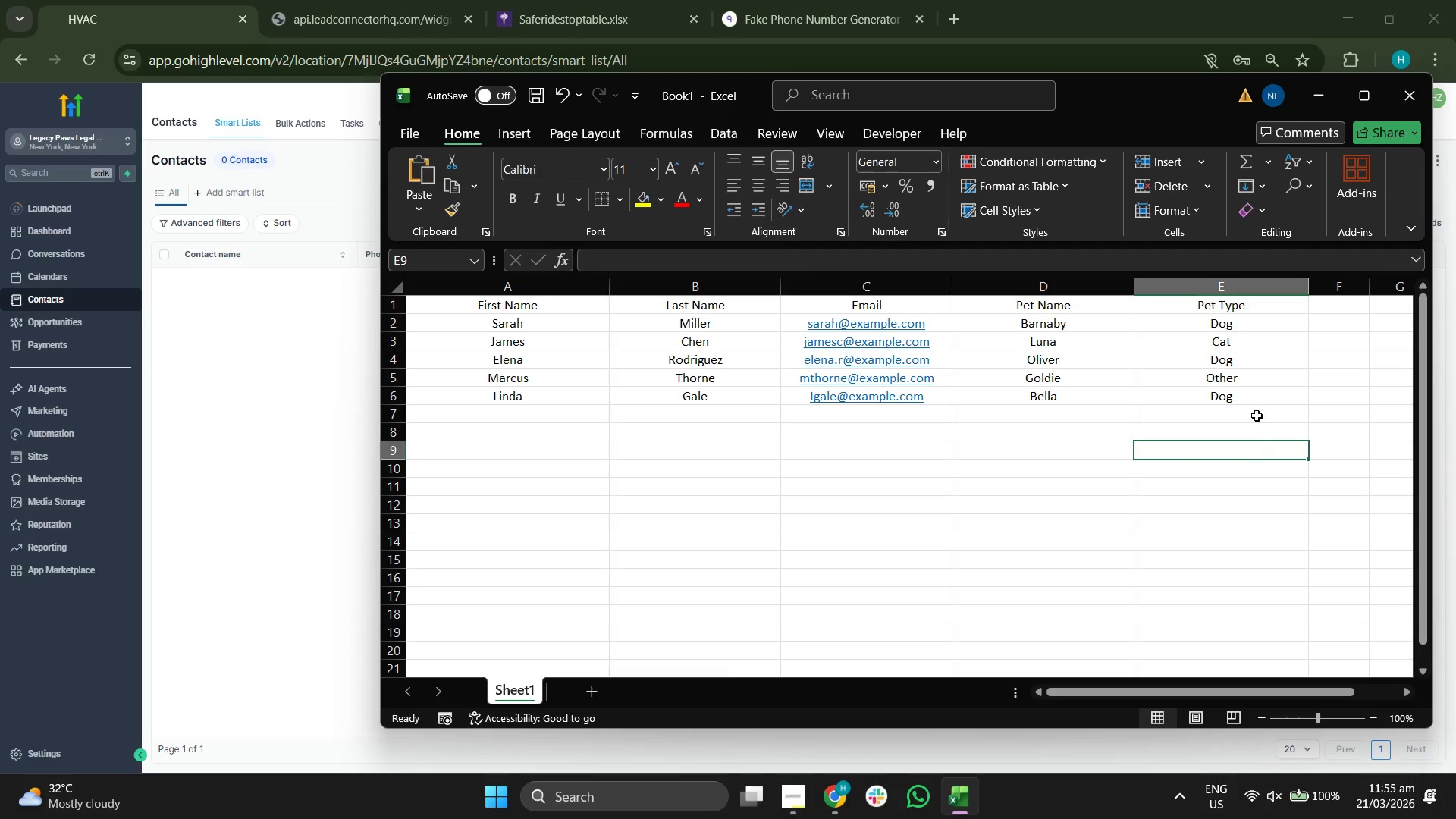 
double_click([1260, 332])
 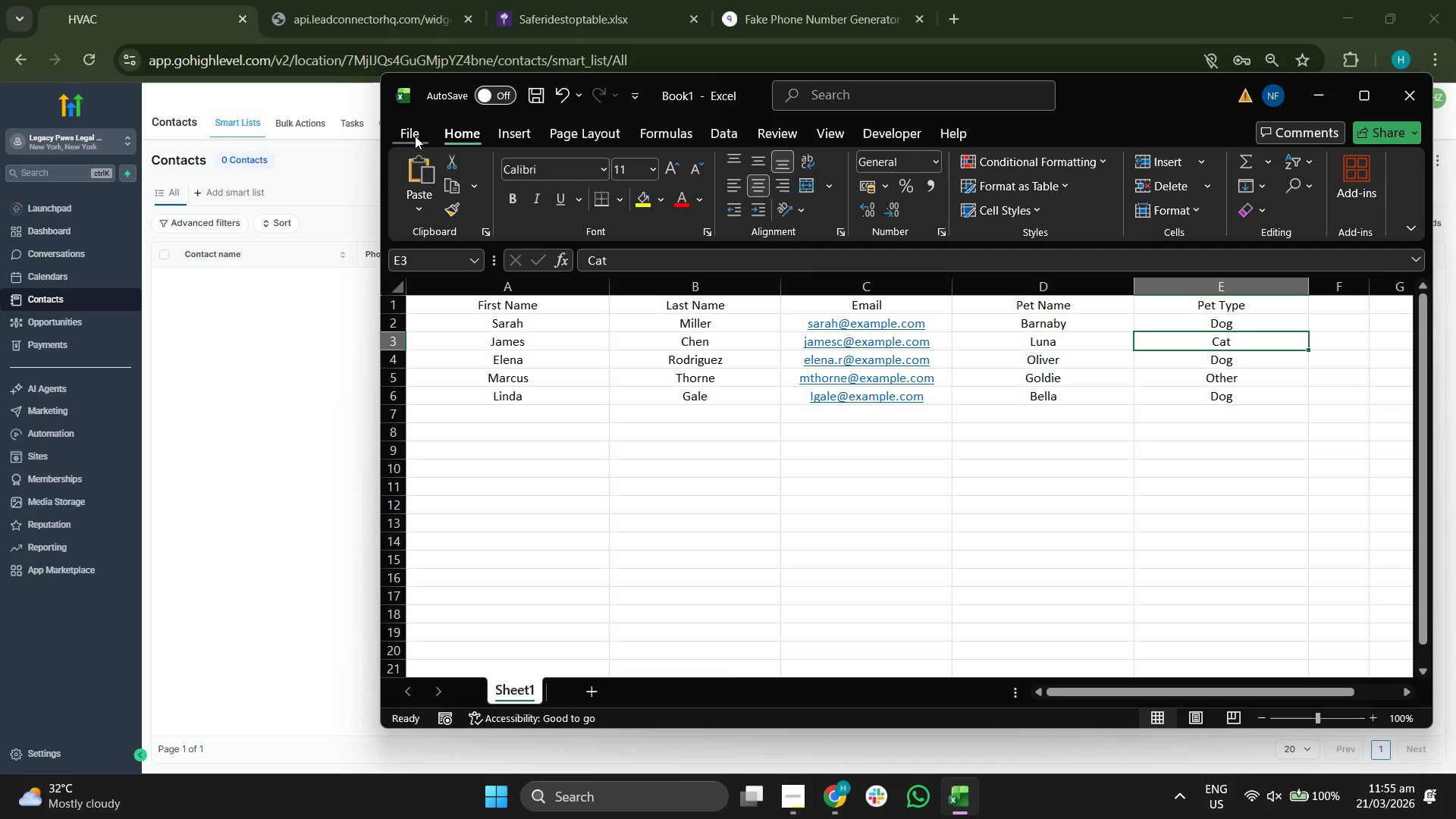 
left_click([415, 136])
 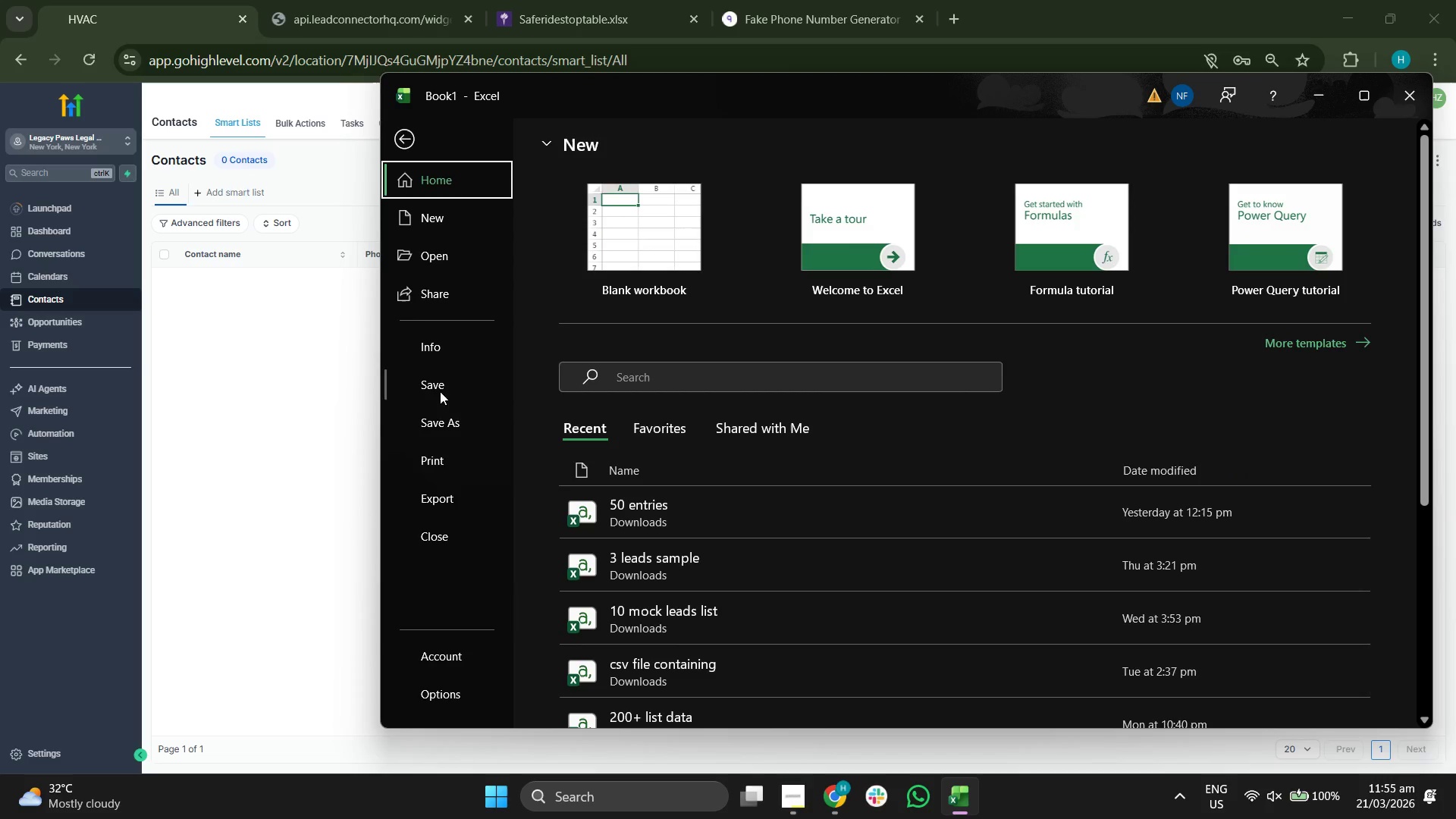 
left_click([439, 419])
 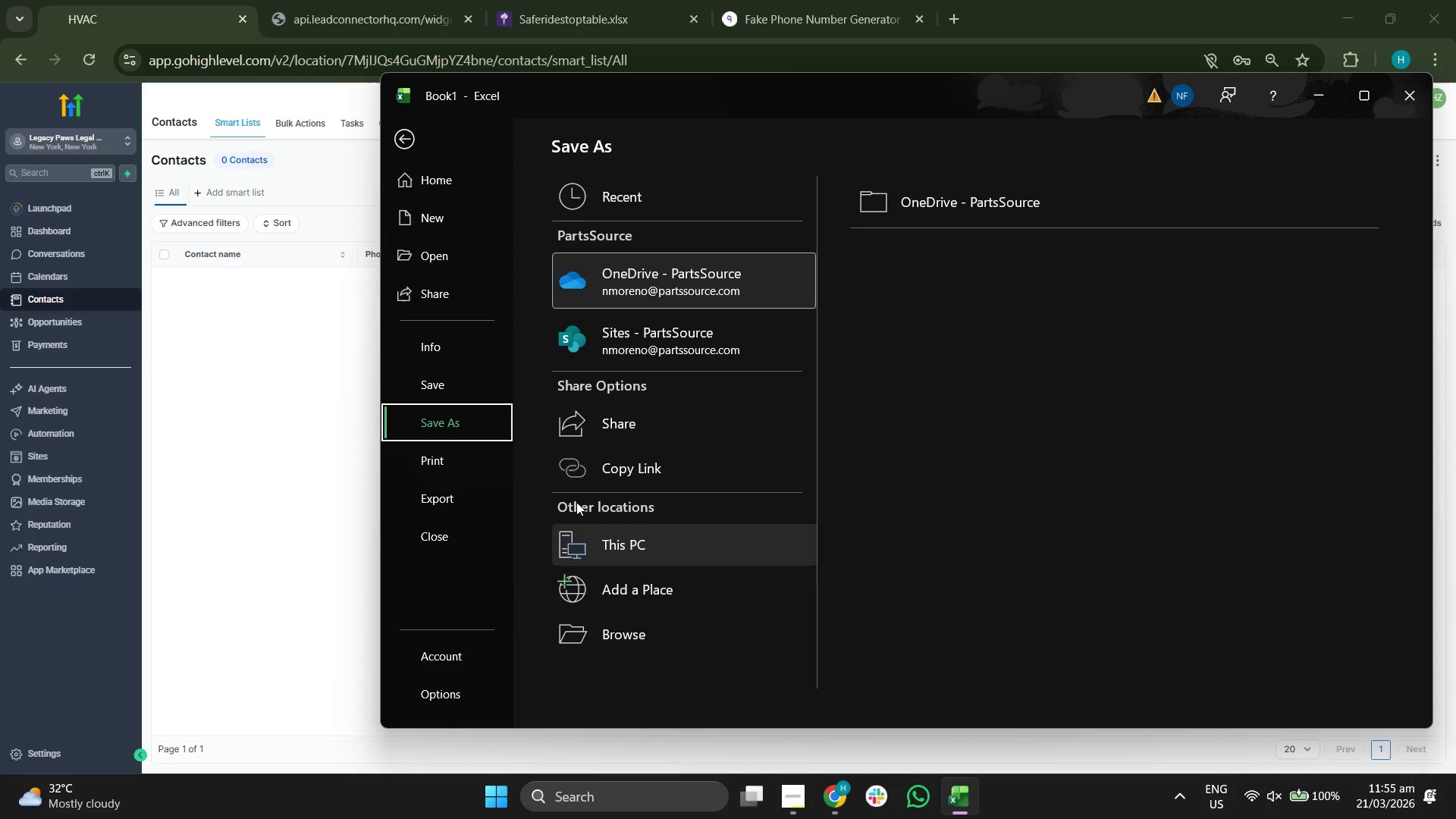 
left_click([609, 530])
 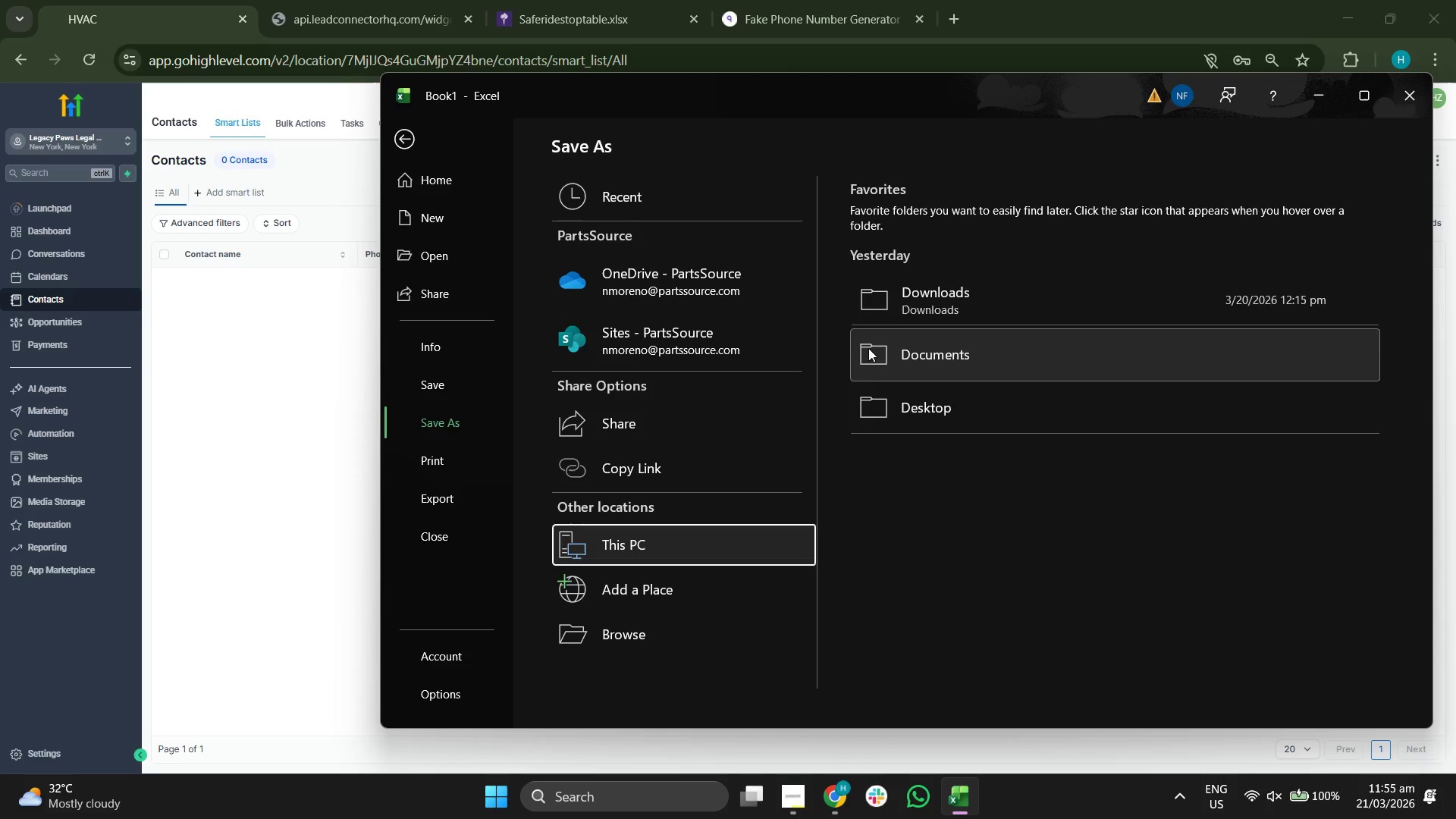 
left_click([937, 305])
 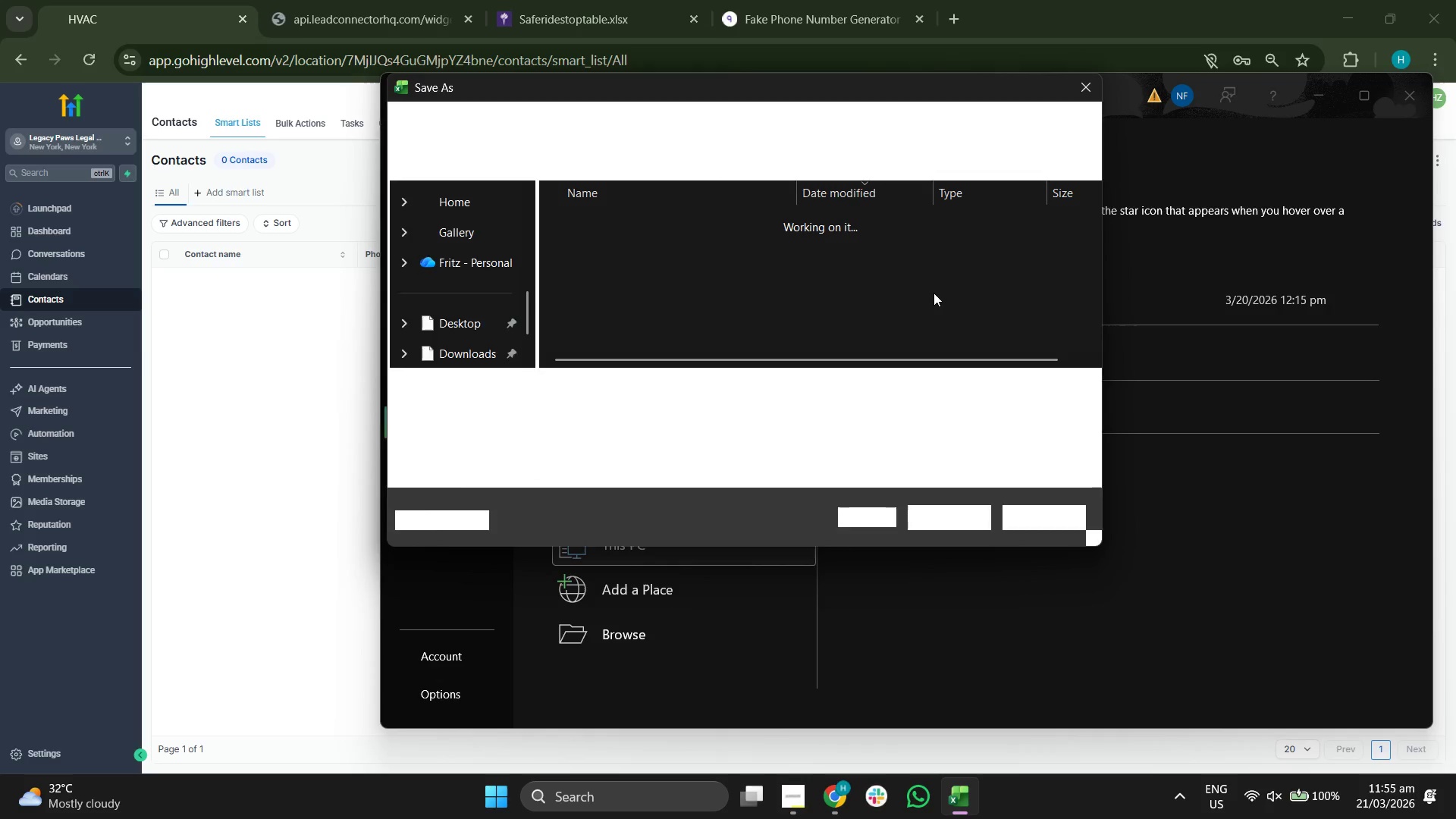 
left_click([608, 416])
 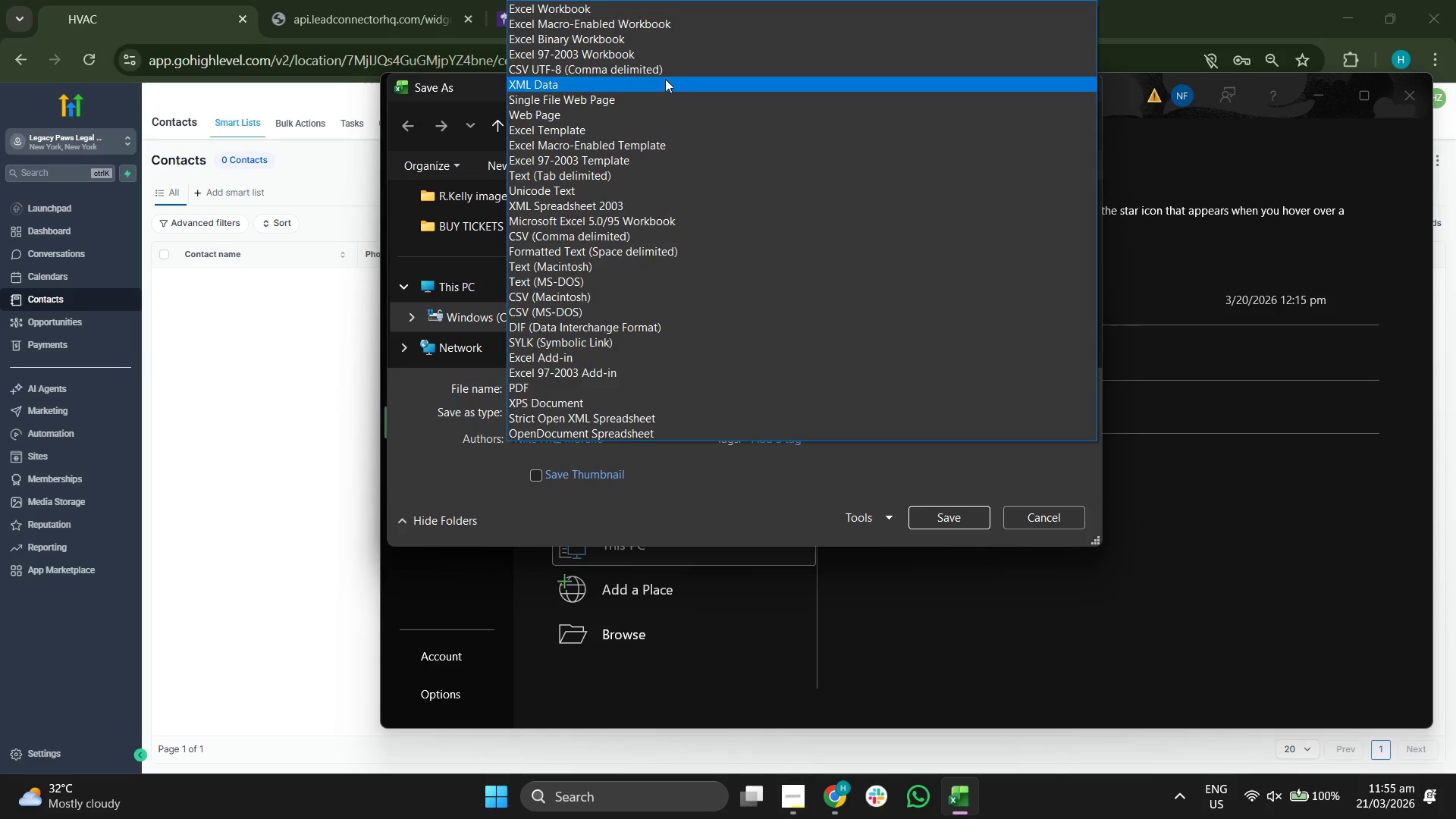 
left_click([669, 71])
 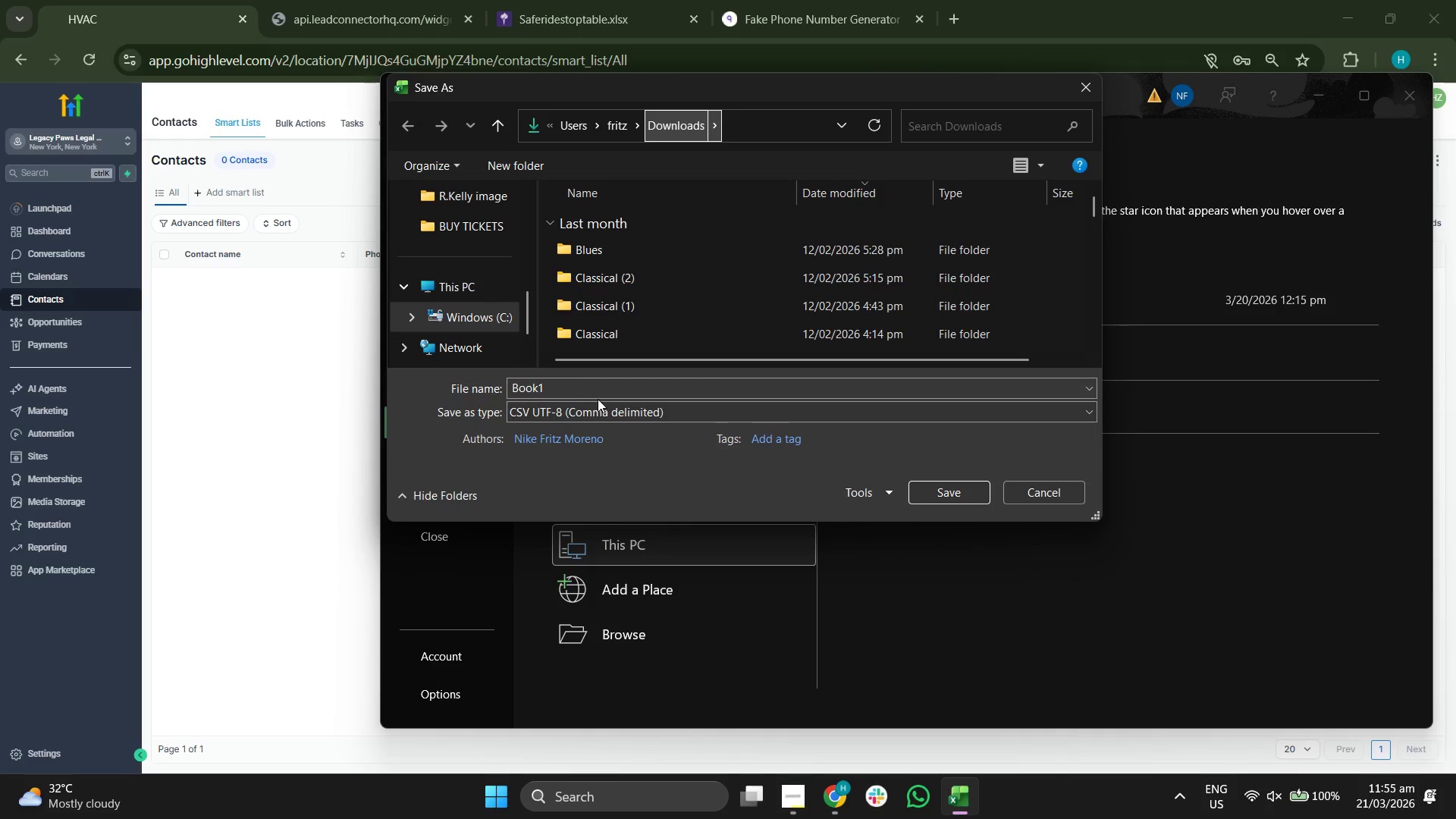 
left_click([598, 388])
 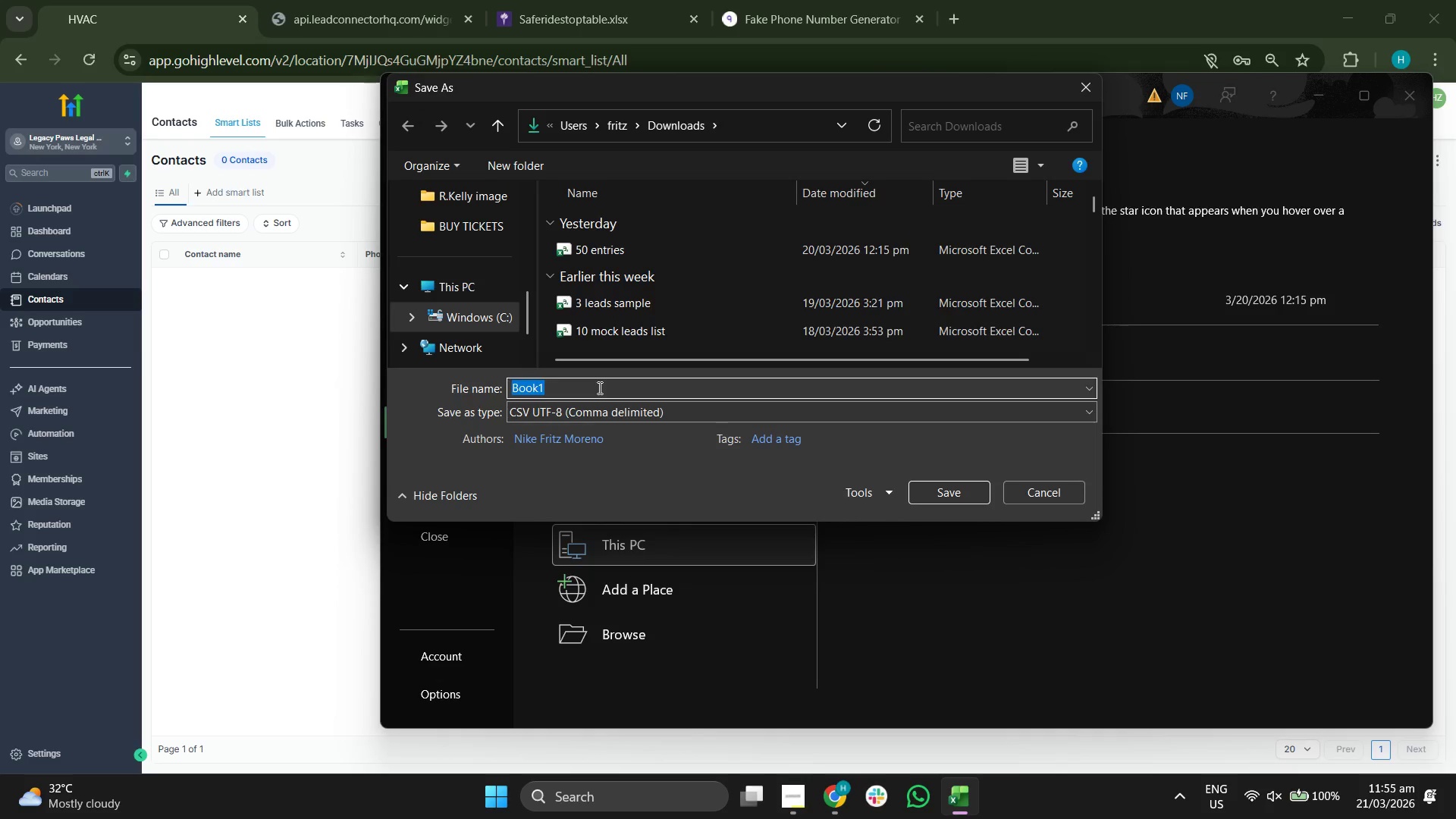 
key(Backspace)
type(D)
key(Backspace)
type(Sample Dta)
key(Backspace)
key(Backspace)
type(ata list)
 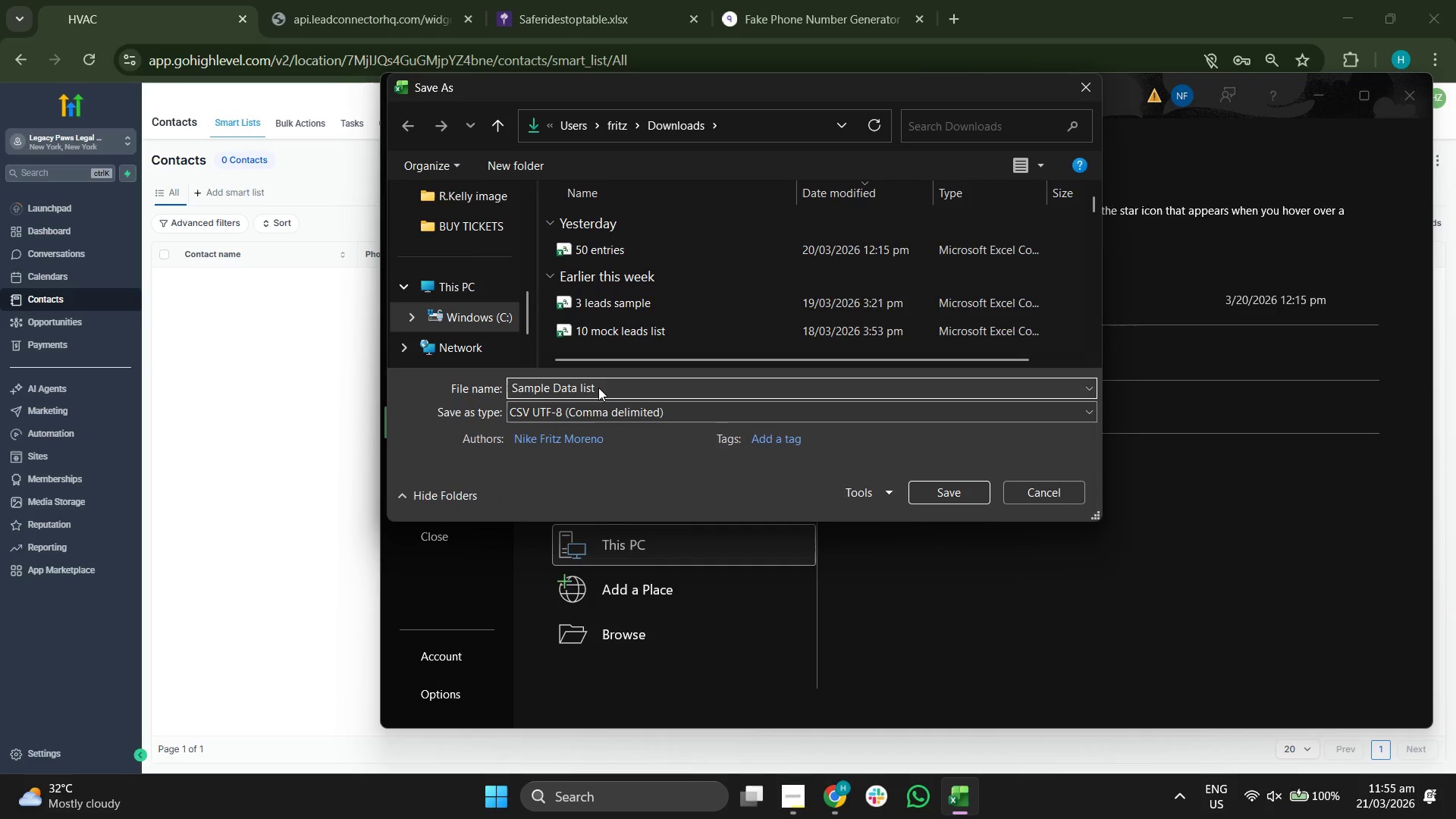 
type( for pet)
 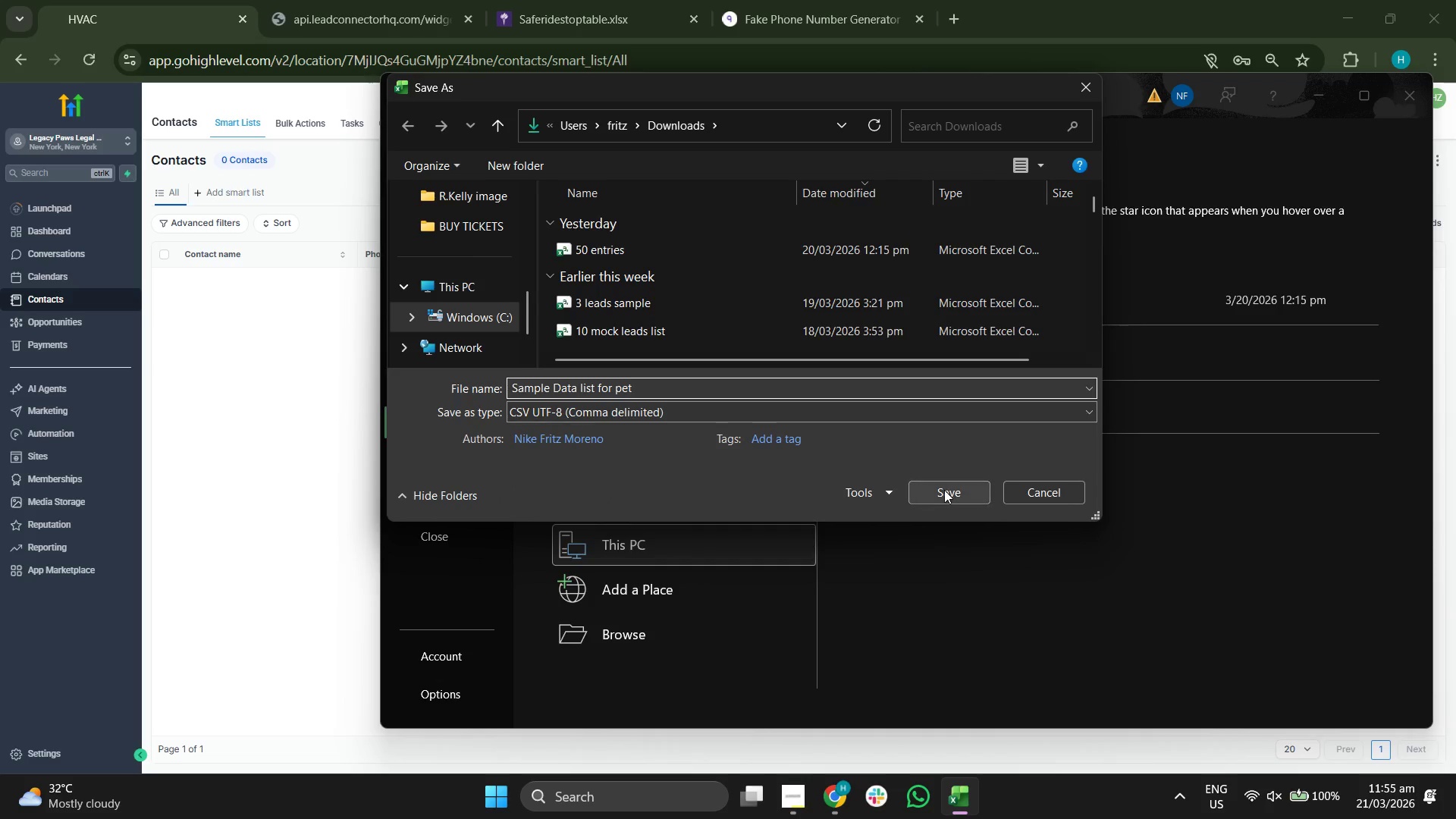 
left_click([944, 490])
 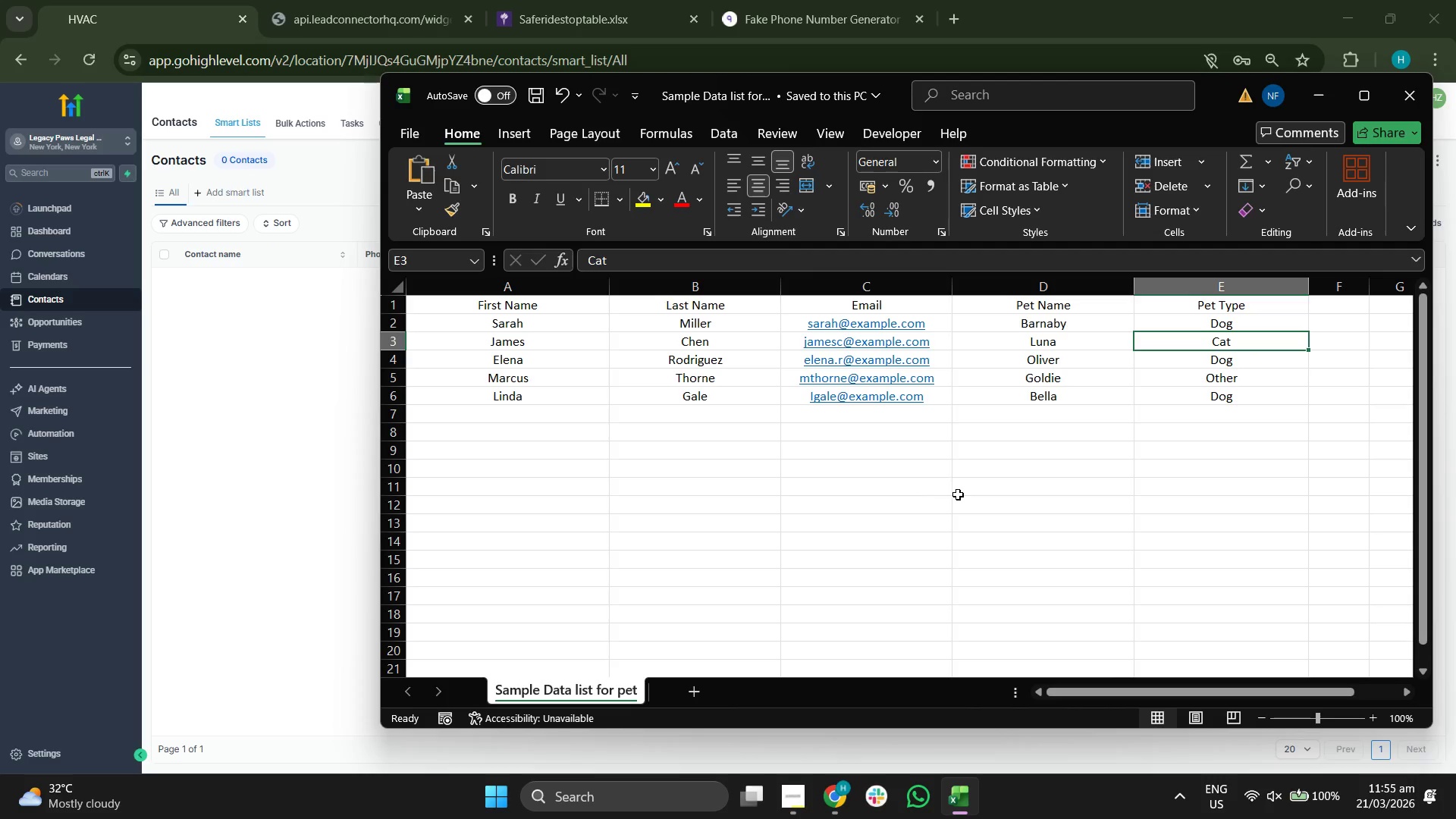 
wait(5.89)
 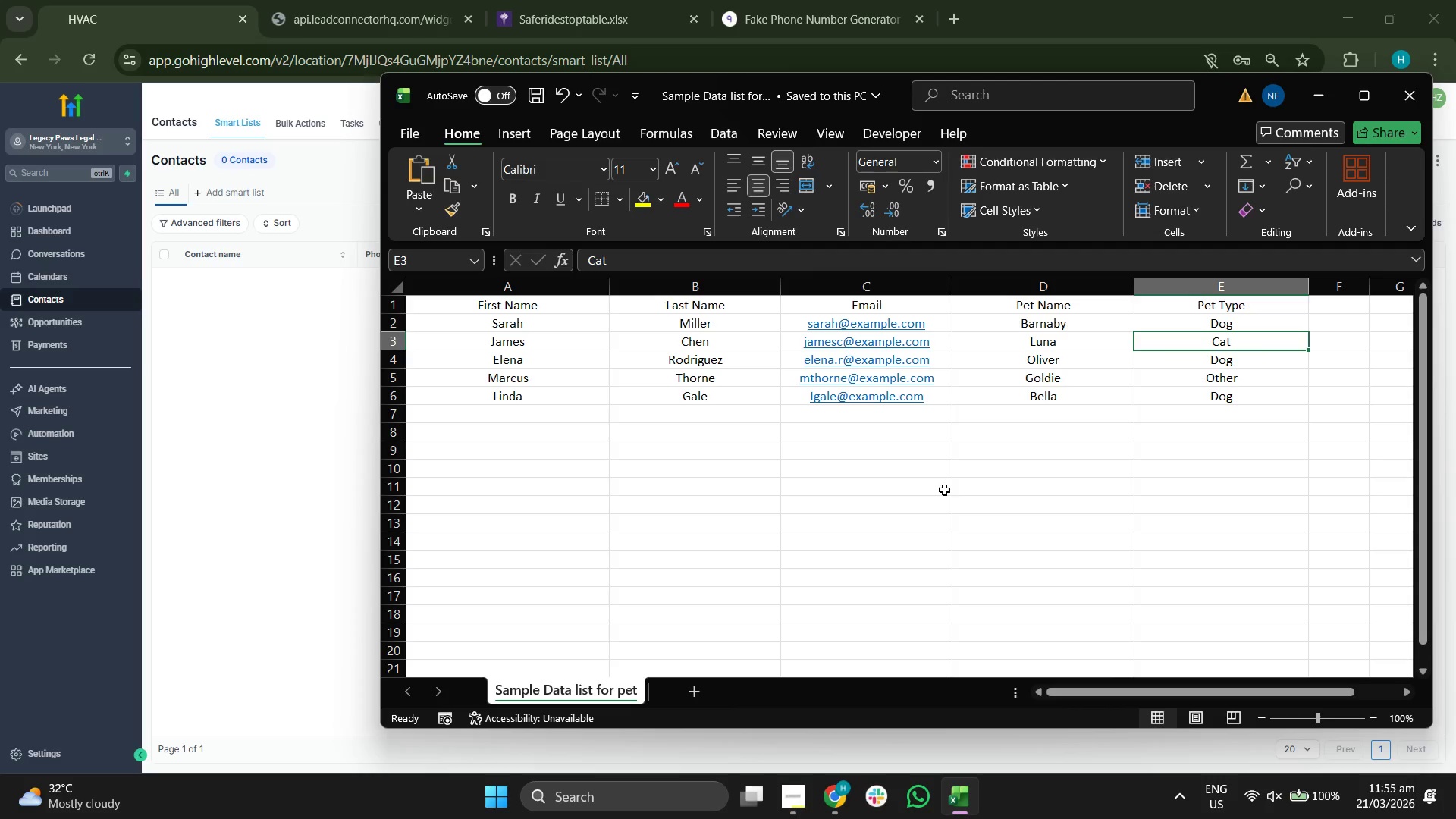 
left_click([326, 401])
 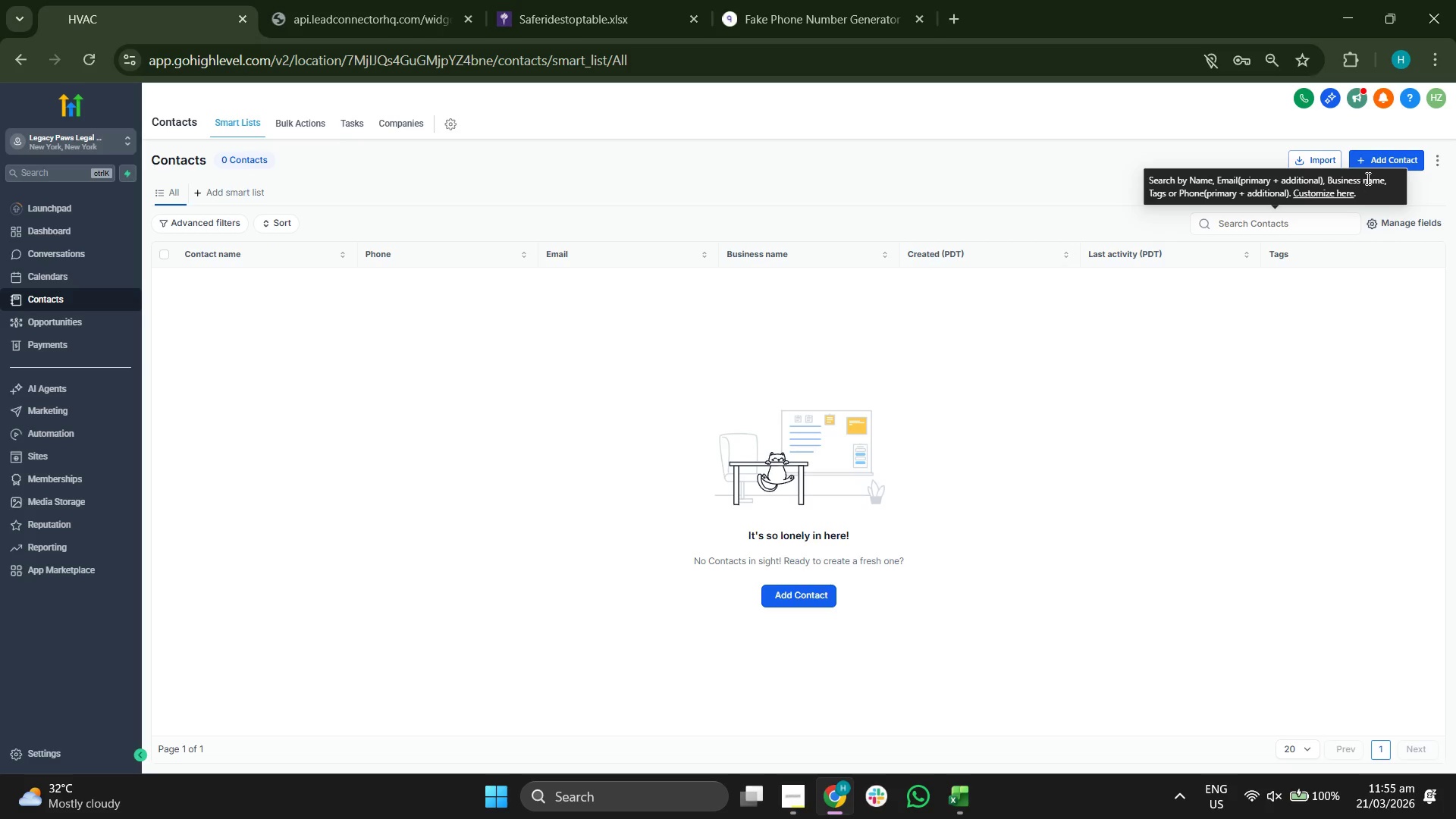 
left_click([1308, 162])
 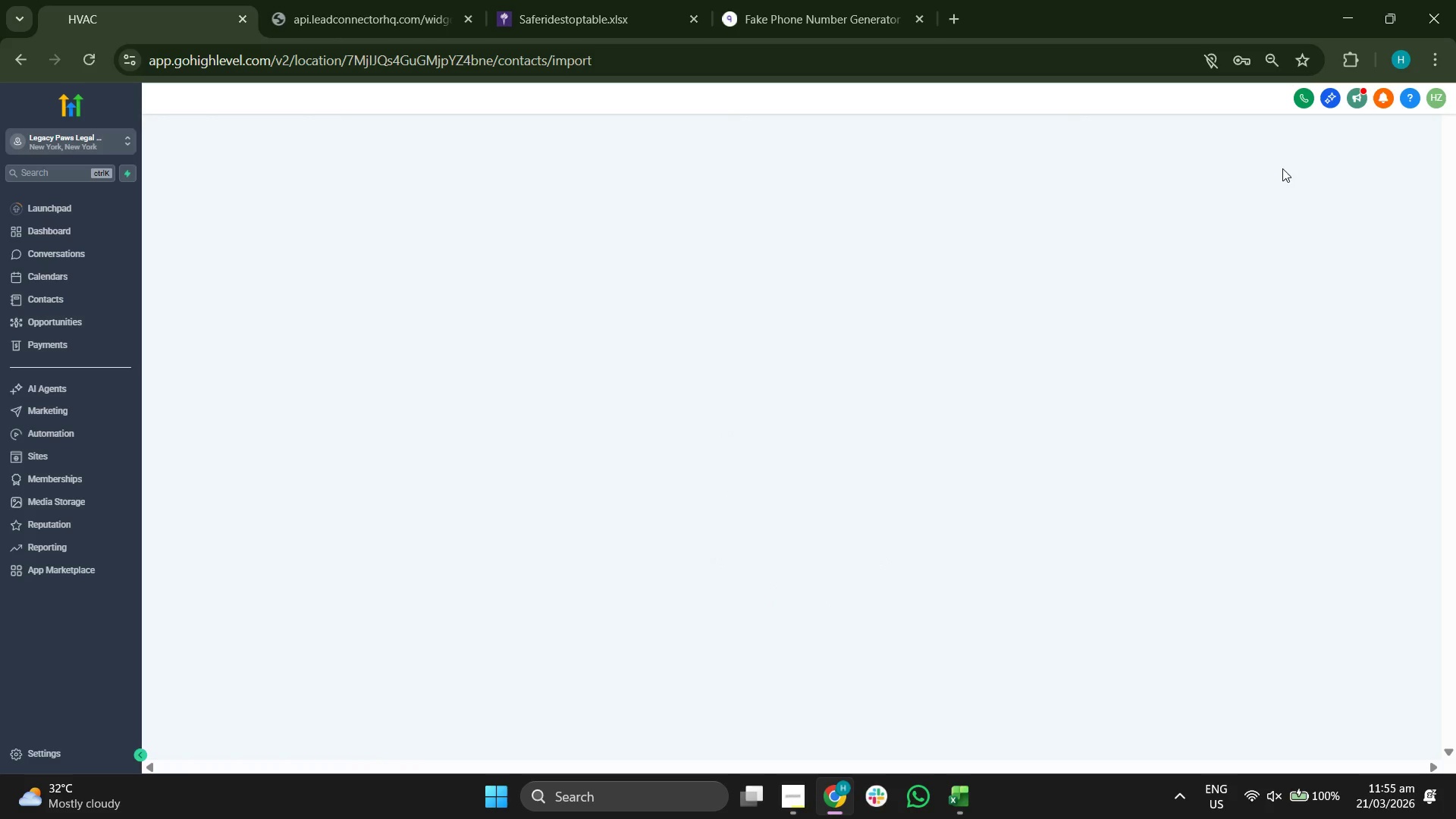 
mouse_move([777, 345])
 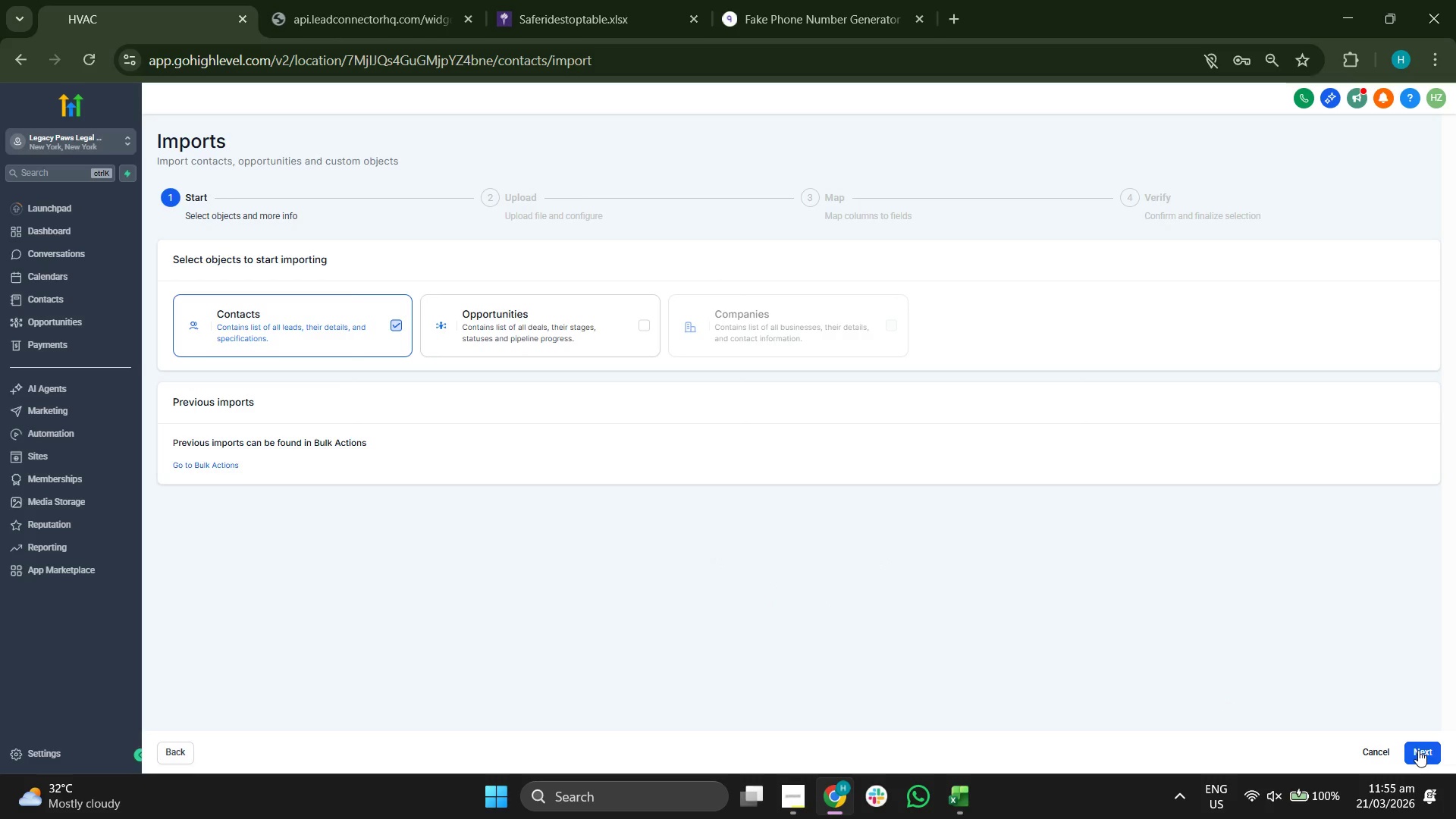 
left_click([1418, 750])
 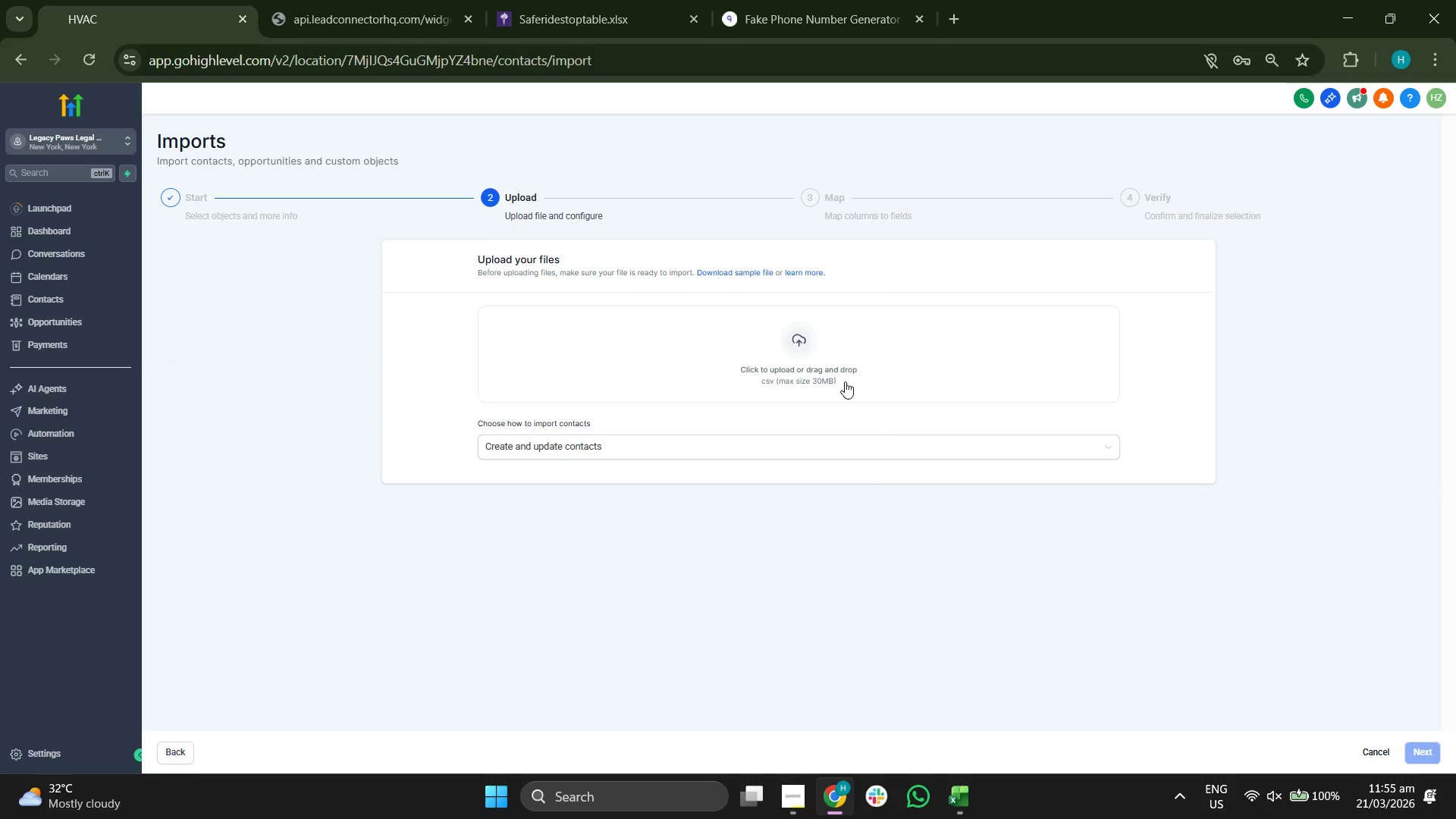 
left_click([836, 370])
 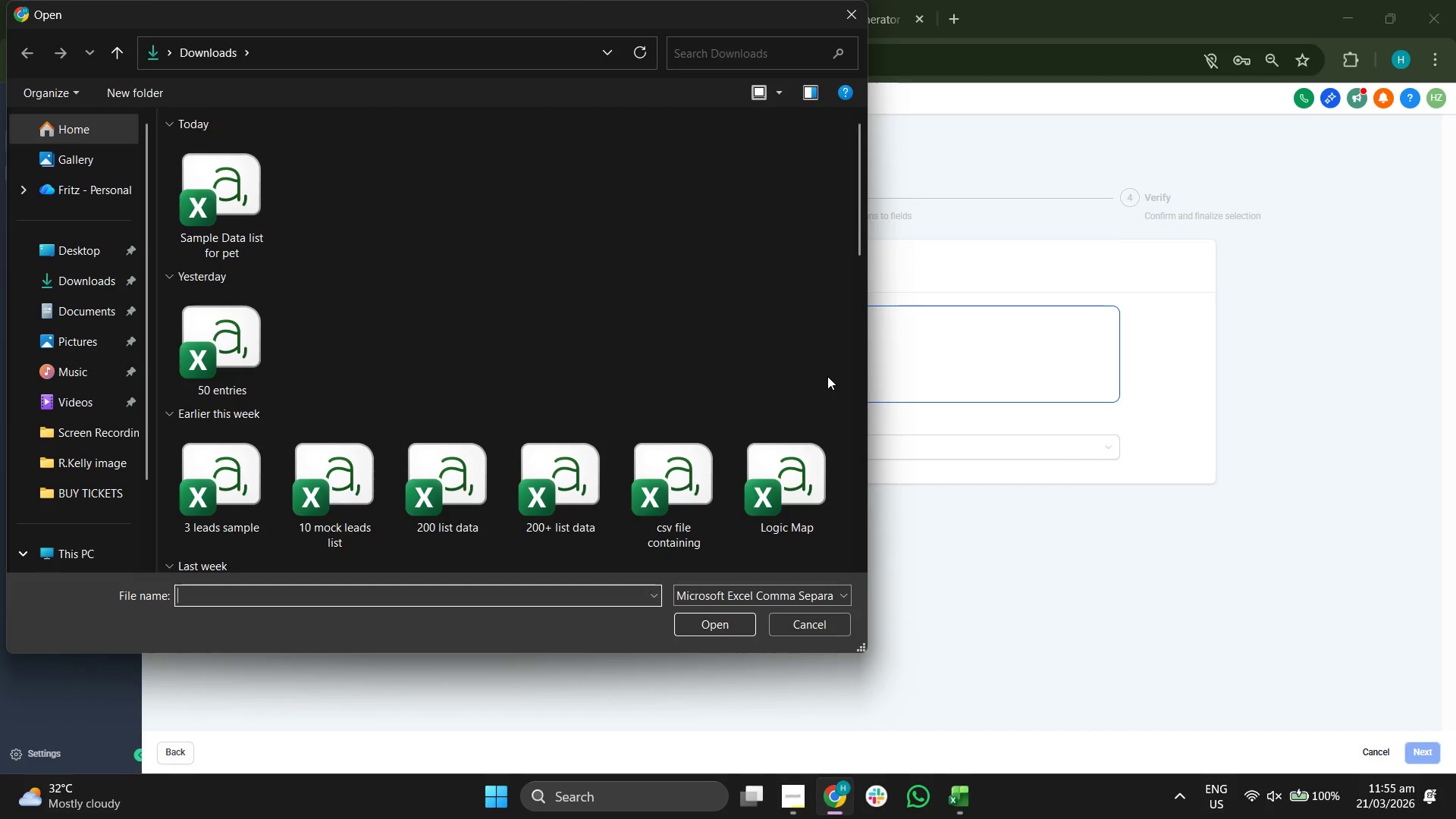 
wait(5.38)
 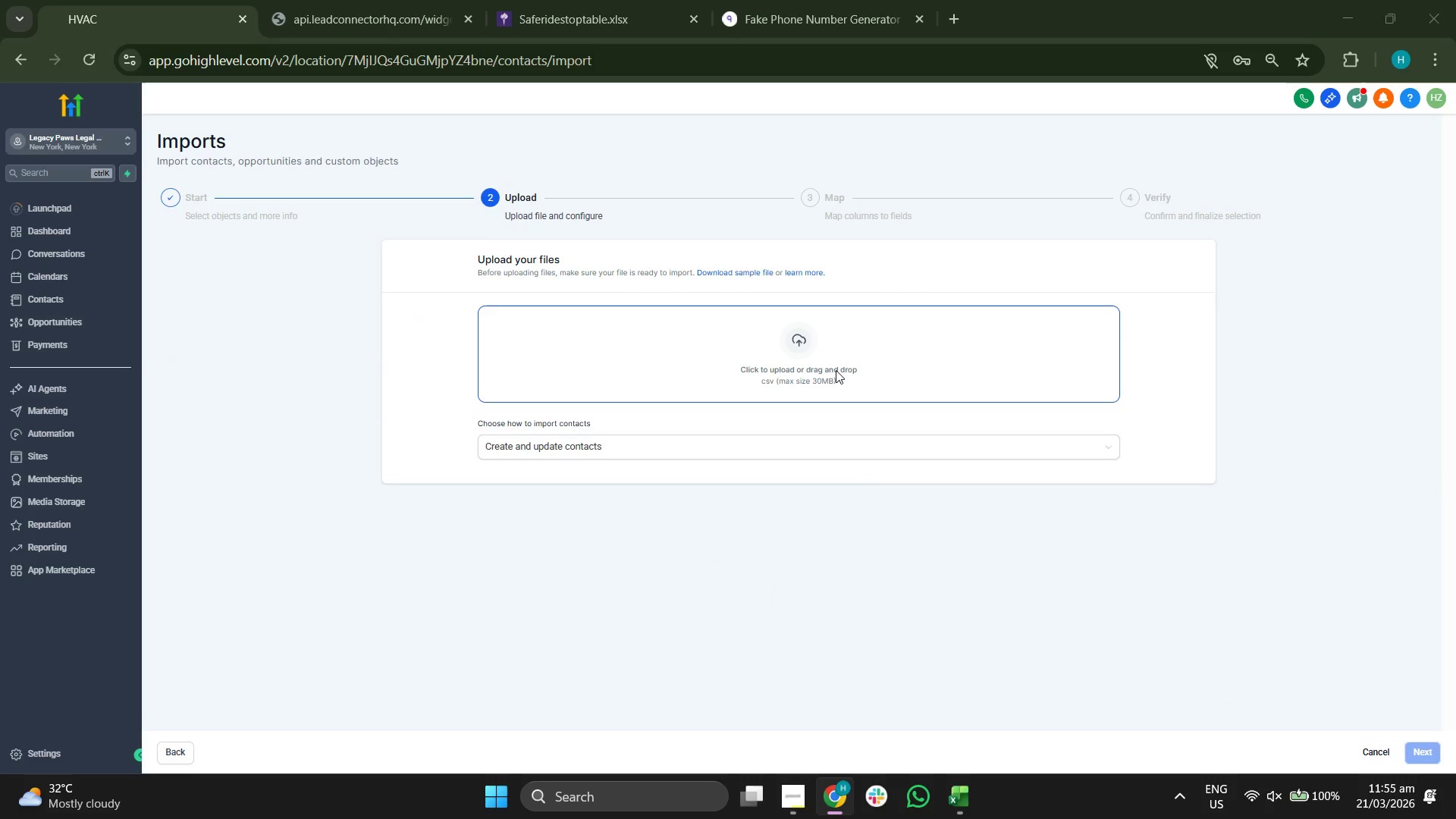 
double_click([255, 190])
 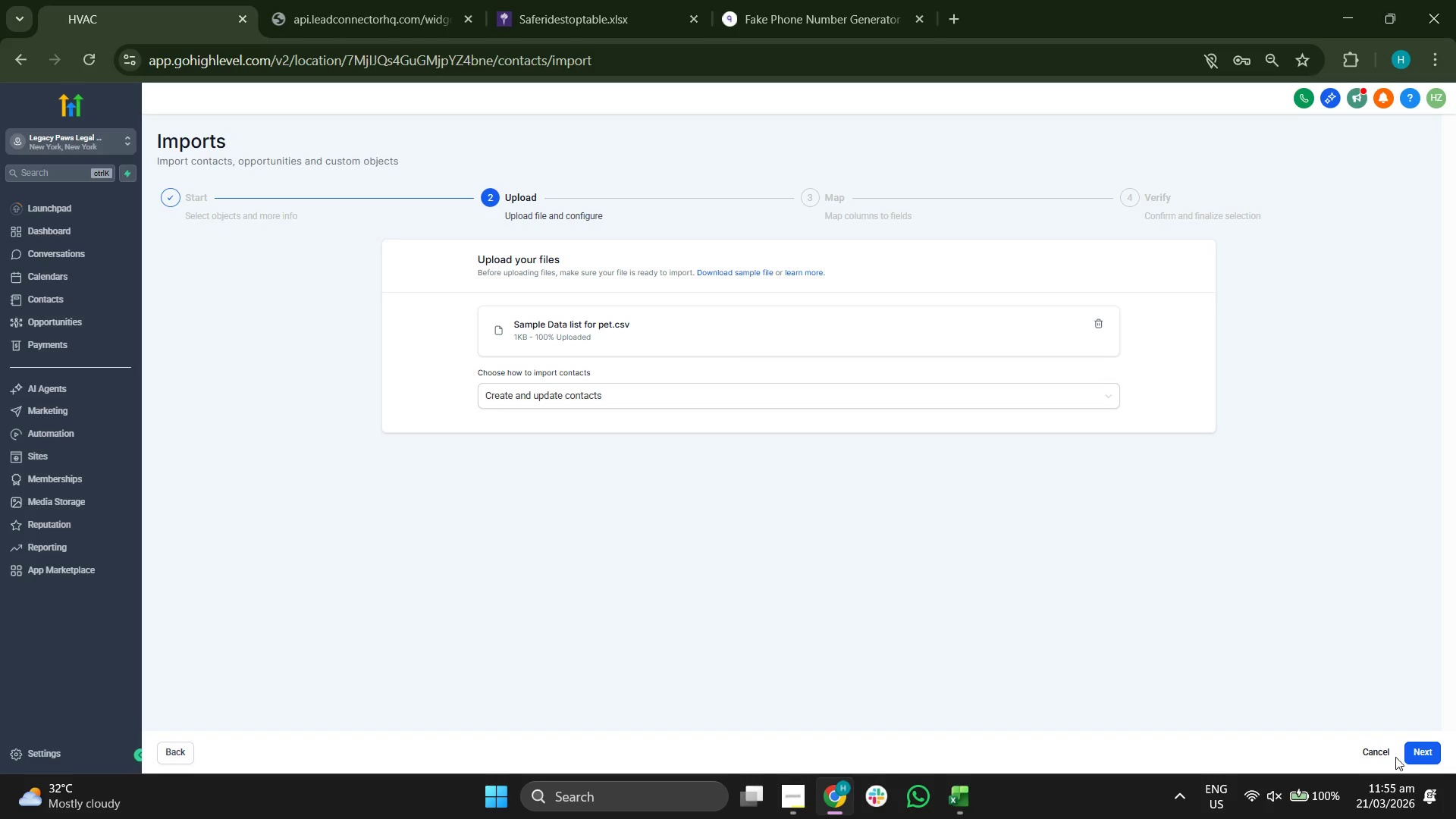 
left_click([1419, 748])
 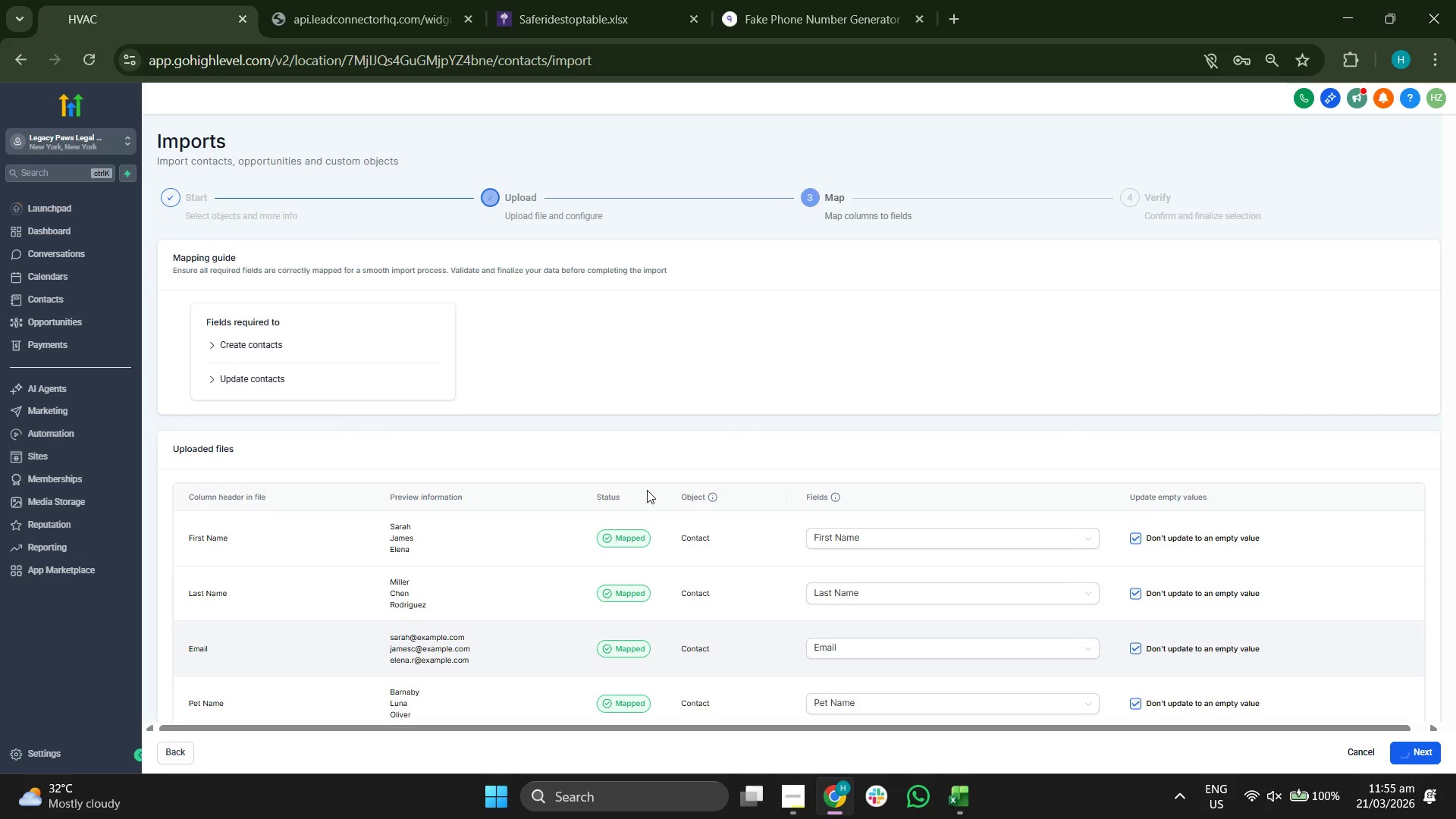 
scroll: coordinate [729, 420], scroll_direction: down, amount: 3.0
 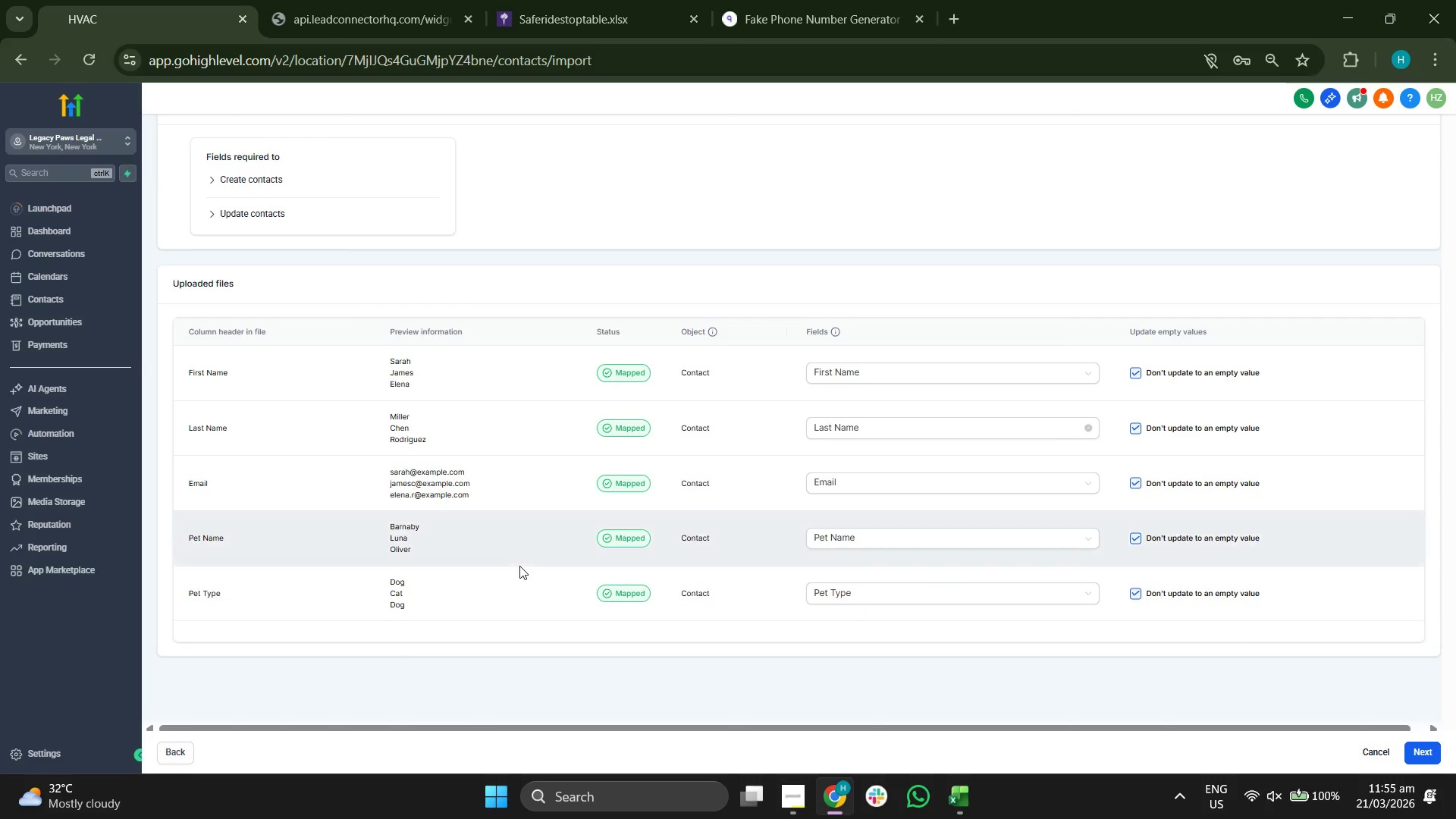 
scroll: coordinate [719, 529], scroll_direction: up, amount: 1.0
 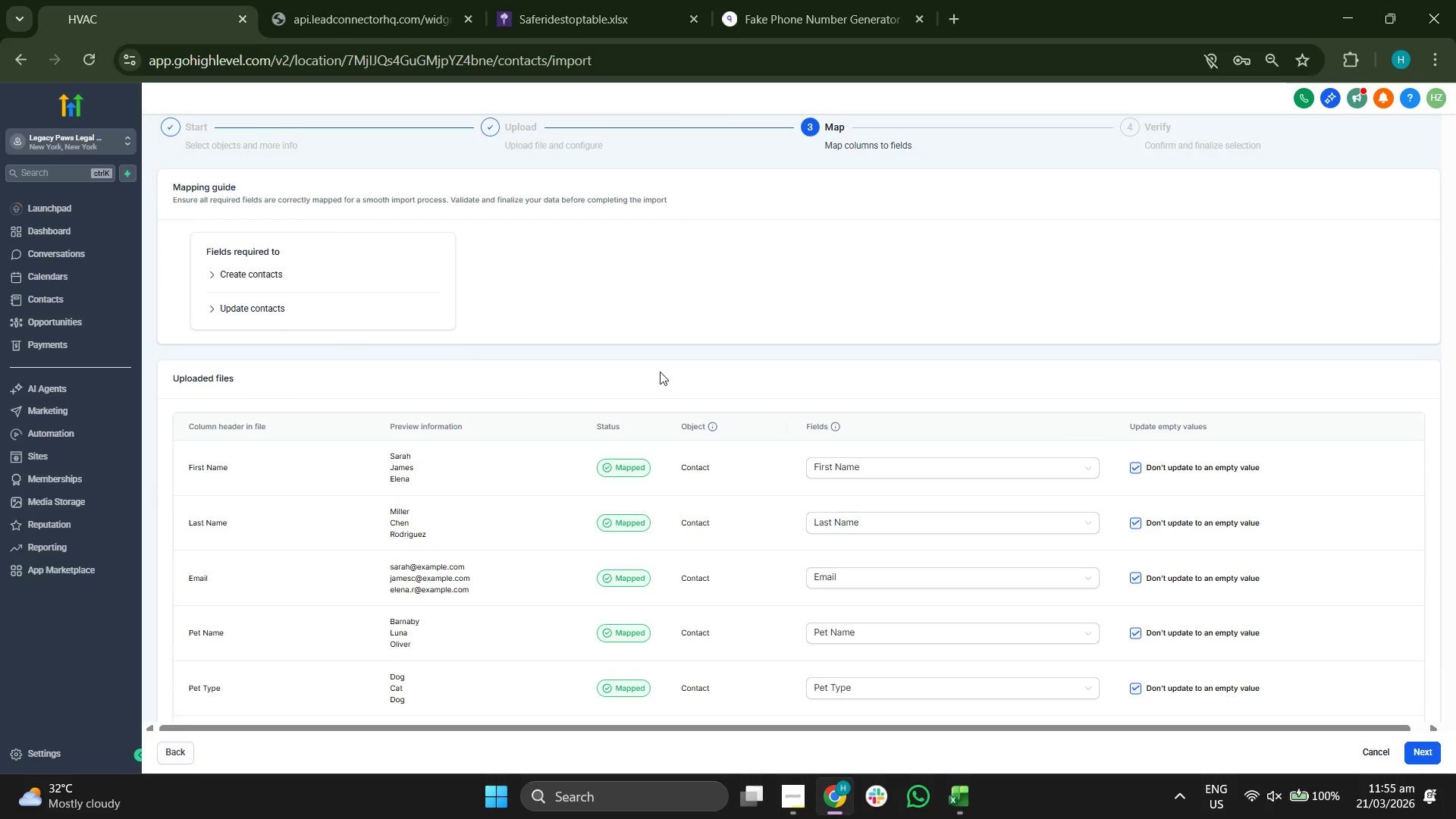 
scroll: coordinate [658, 371], scroll_direction: down, amount: 4.0
 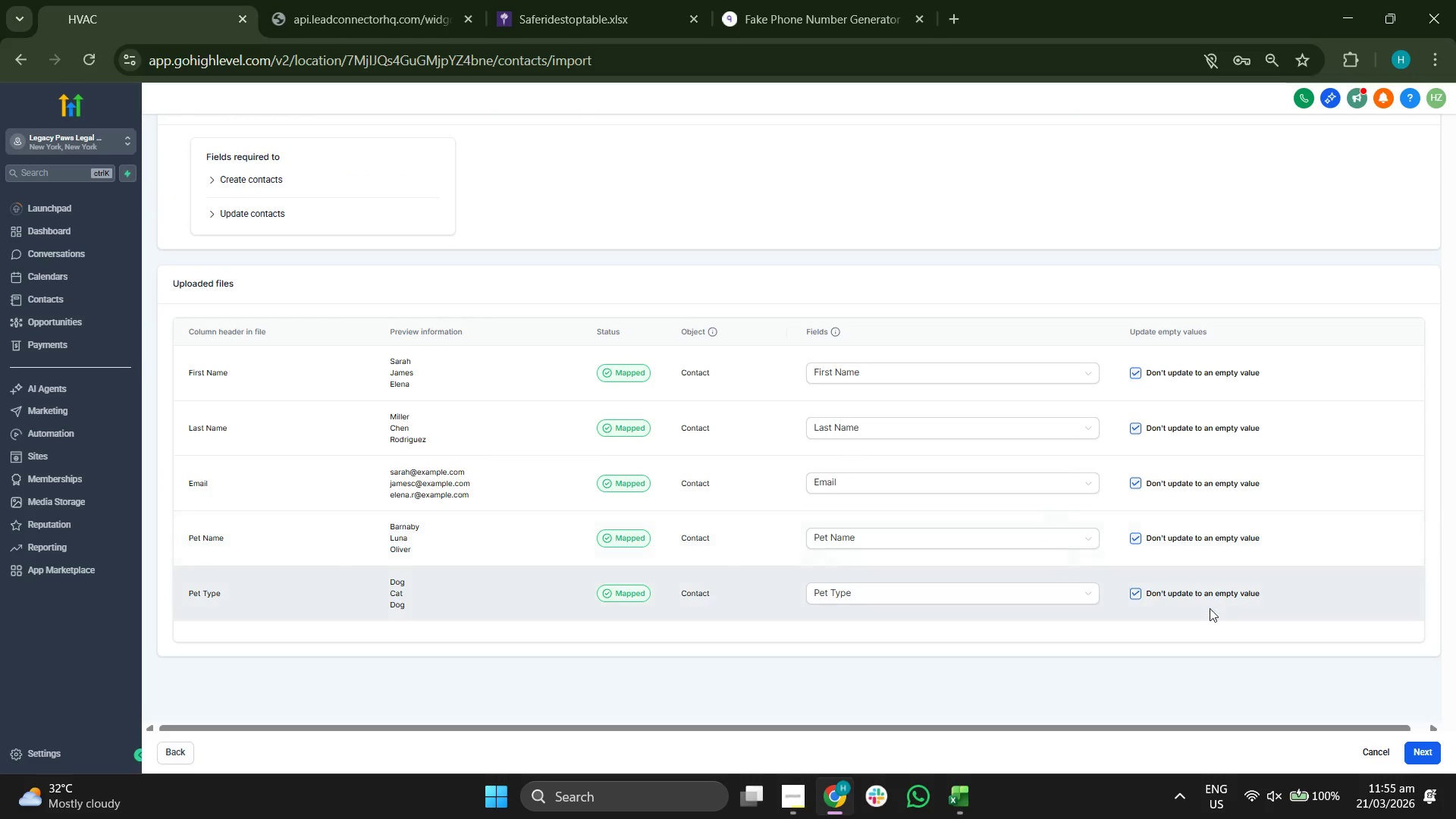 
scroll: coordinate [780, 389], scroll_direction: up, amount: 2.0
 